 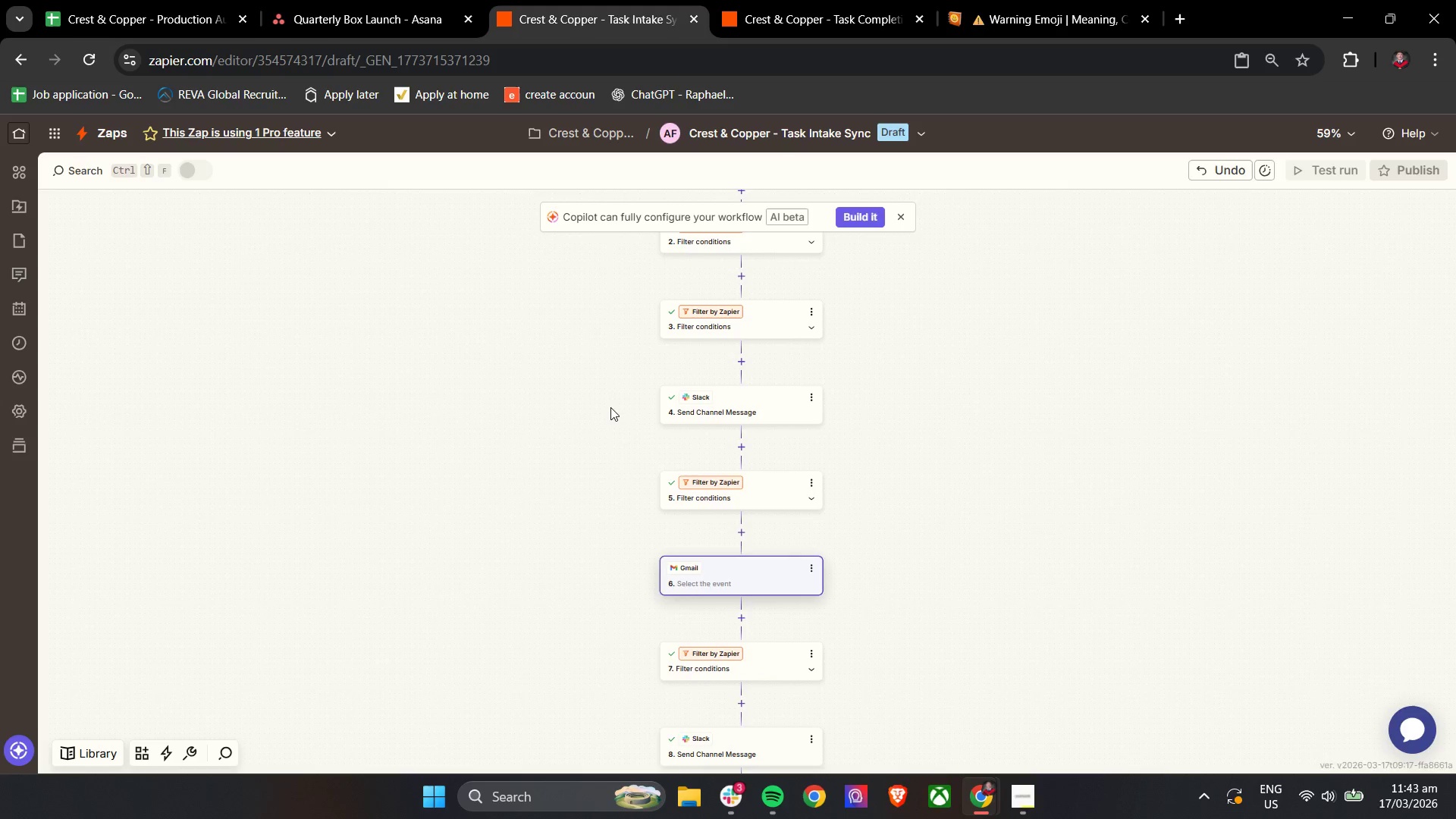 
left_click([565, 382])
 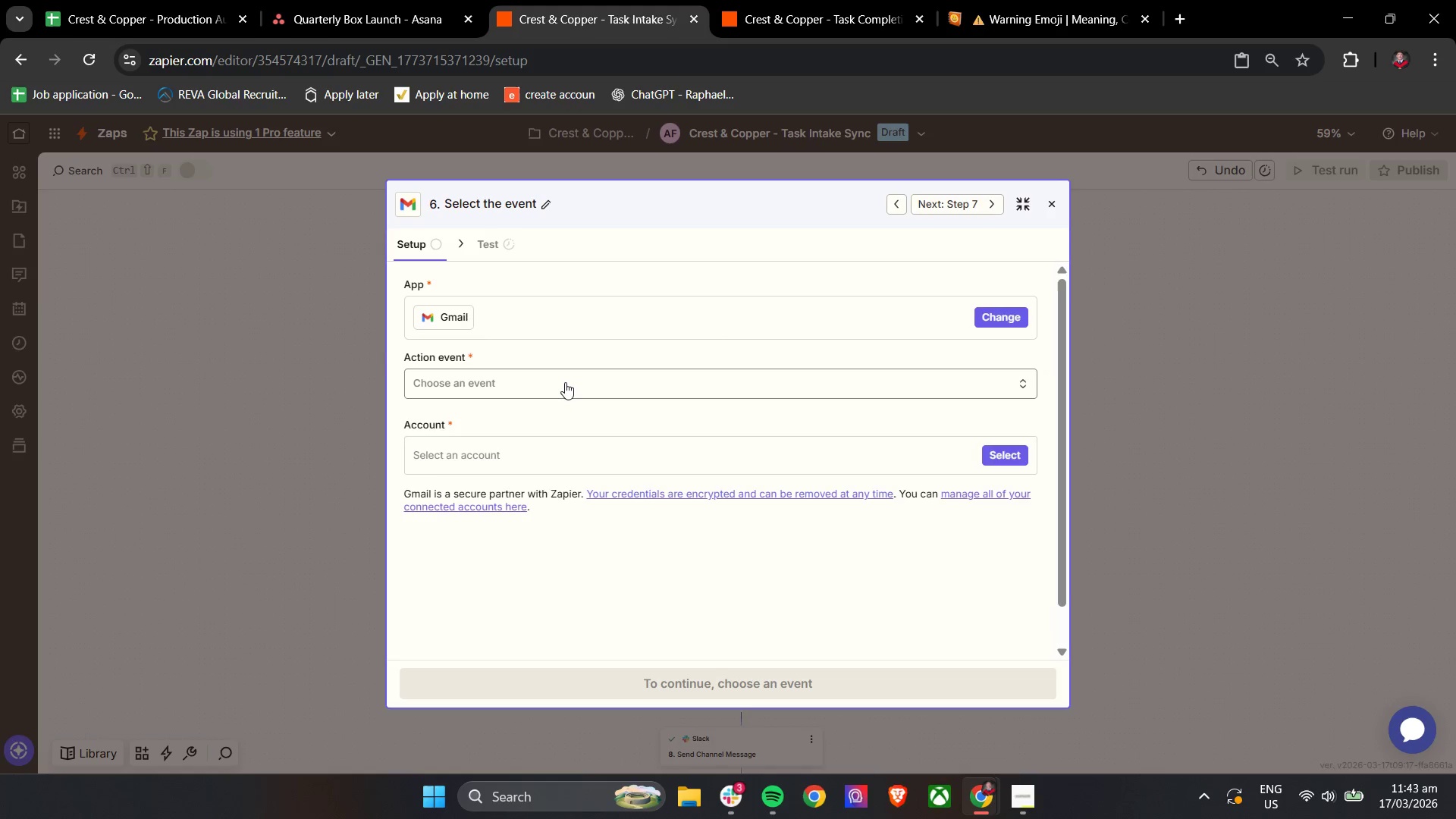 
type(send)
 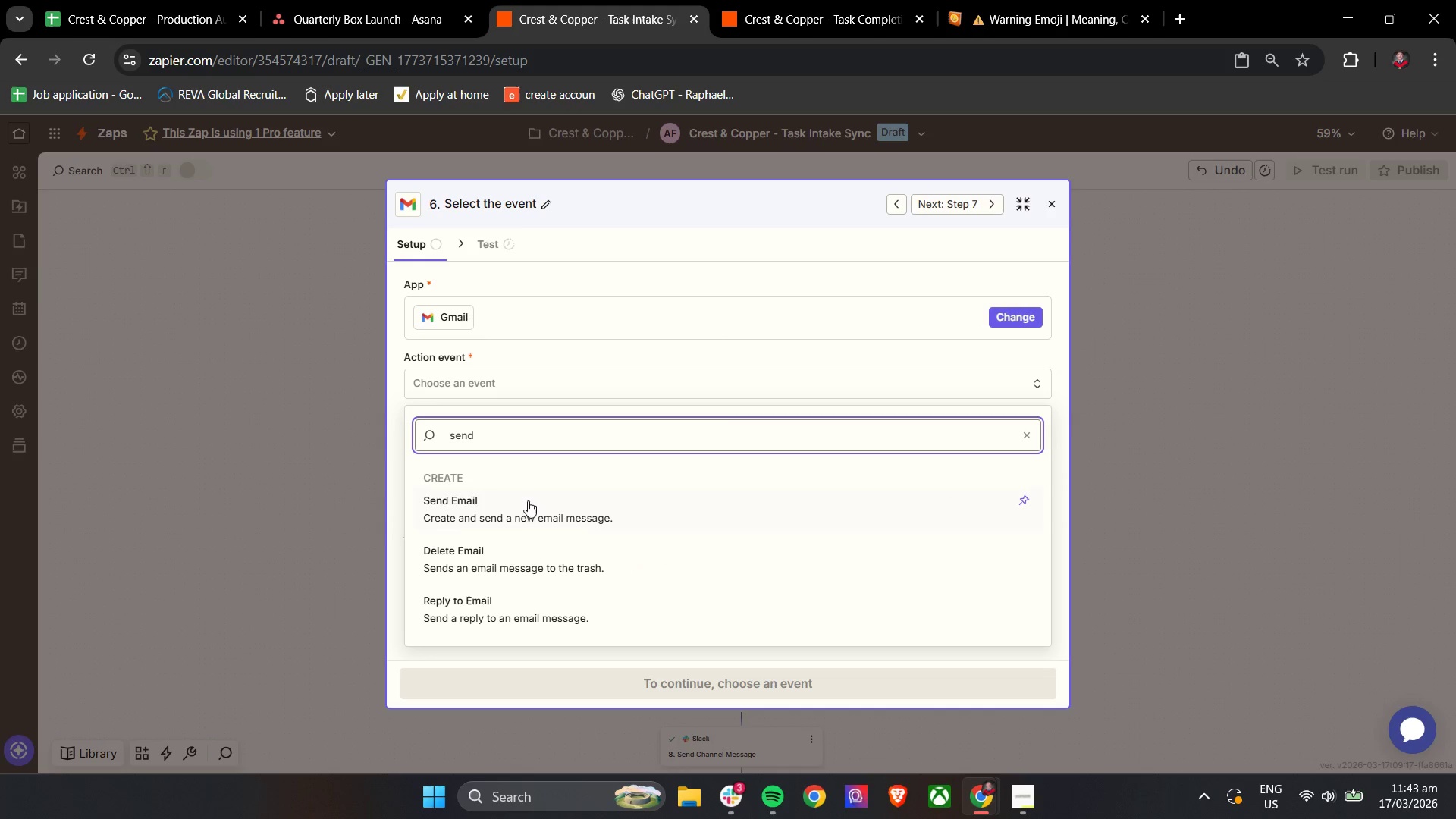 
left_click([523, 509])
 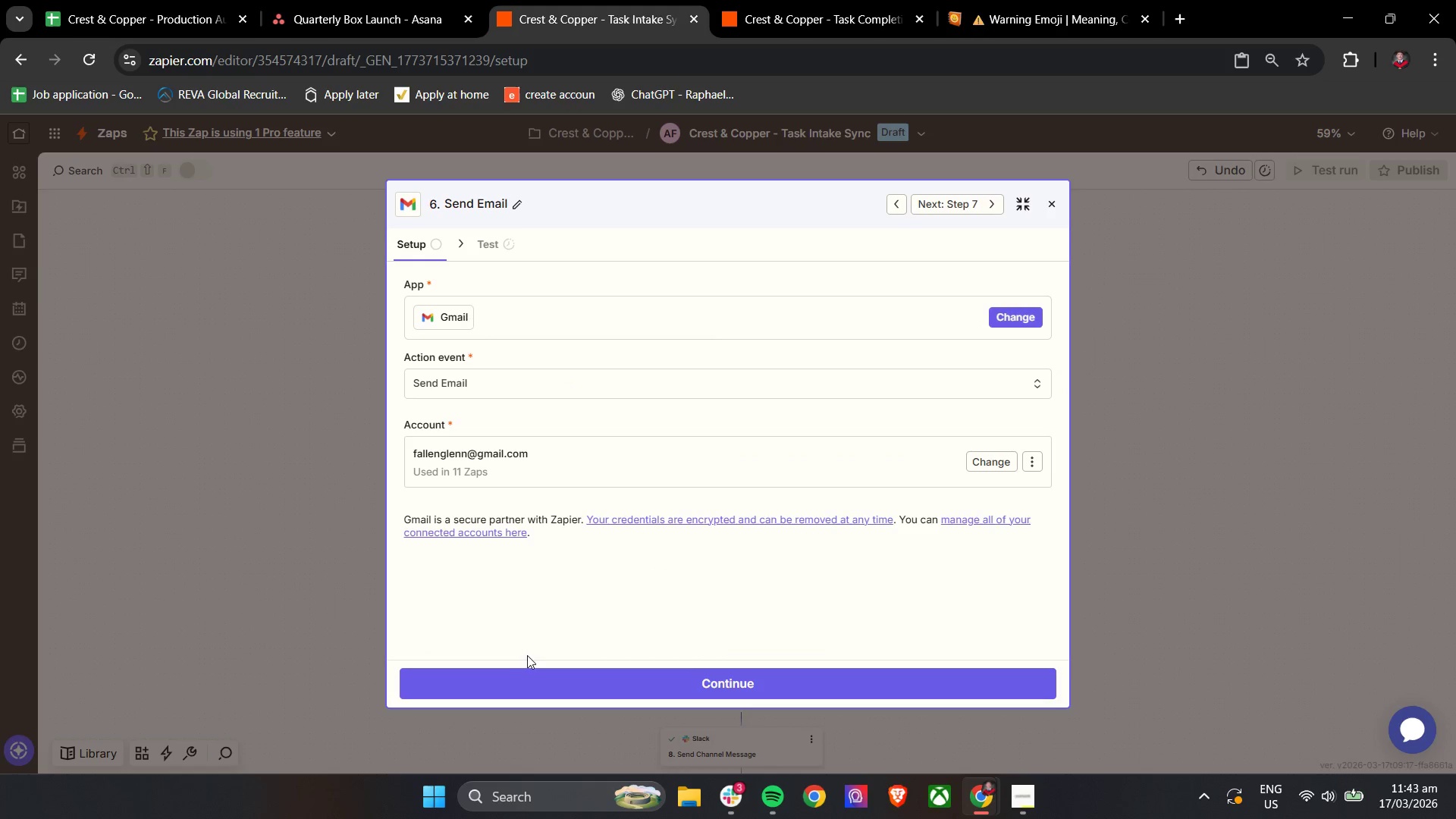 
left_click([485, 679])
 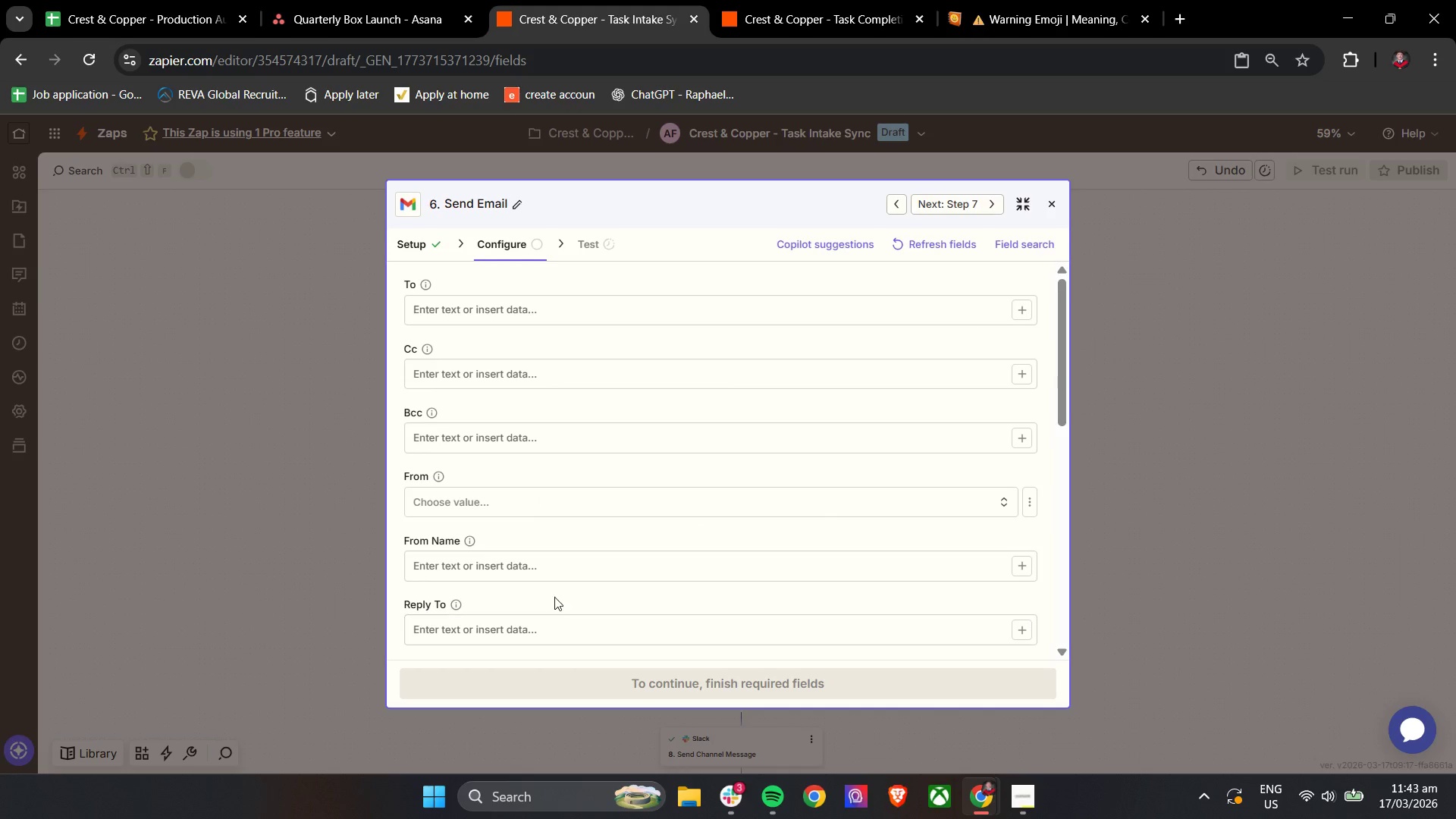 
double_click([600, 313])
 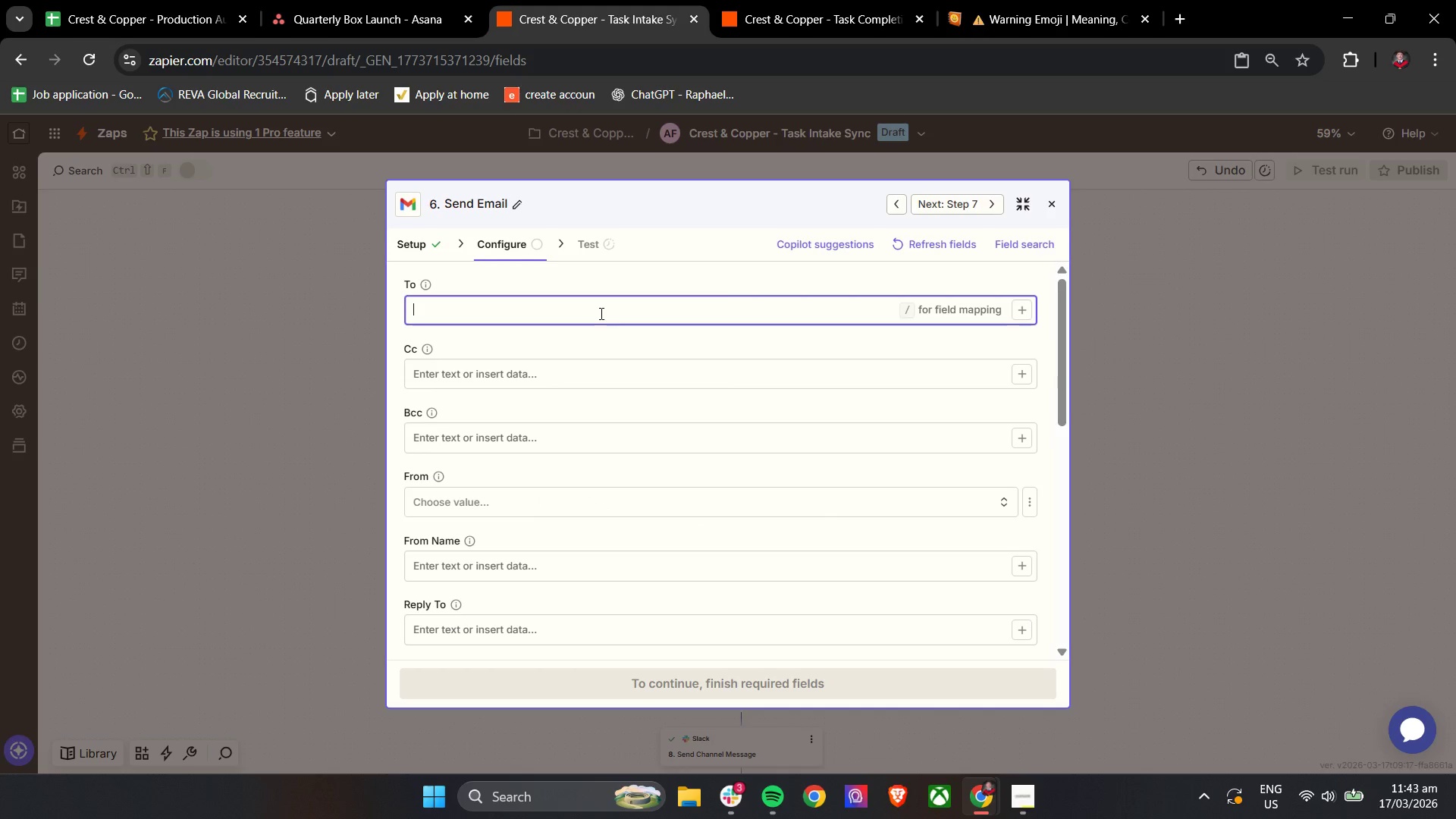 
type(eng)
key(Backspace)
type(graving-partner@test.com)
 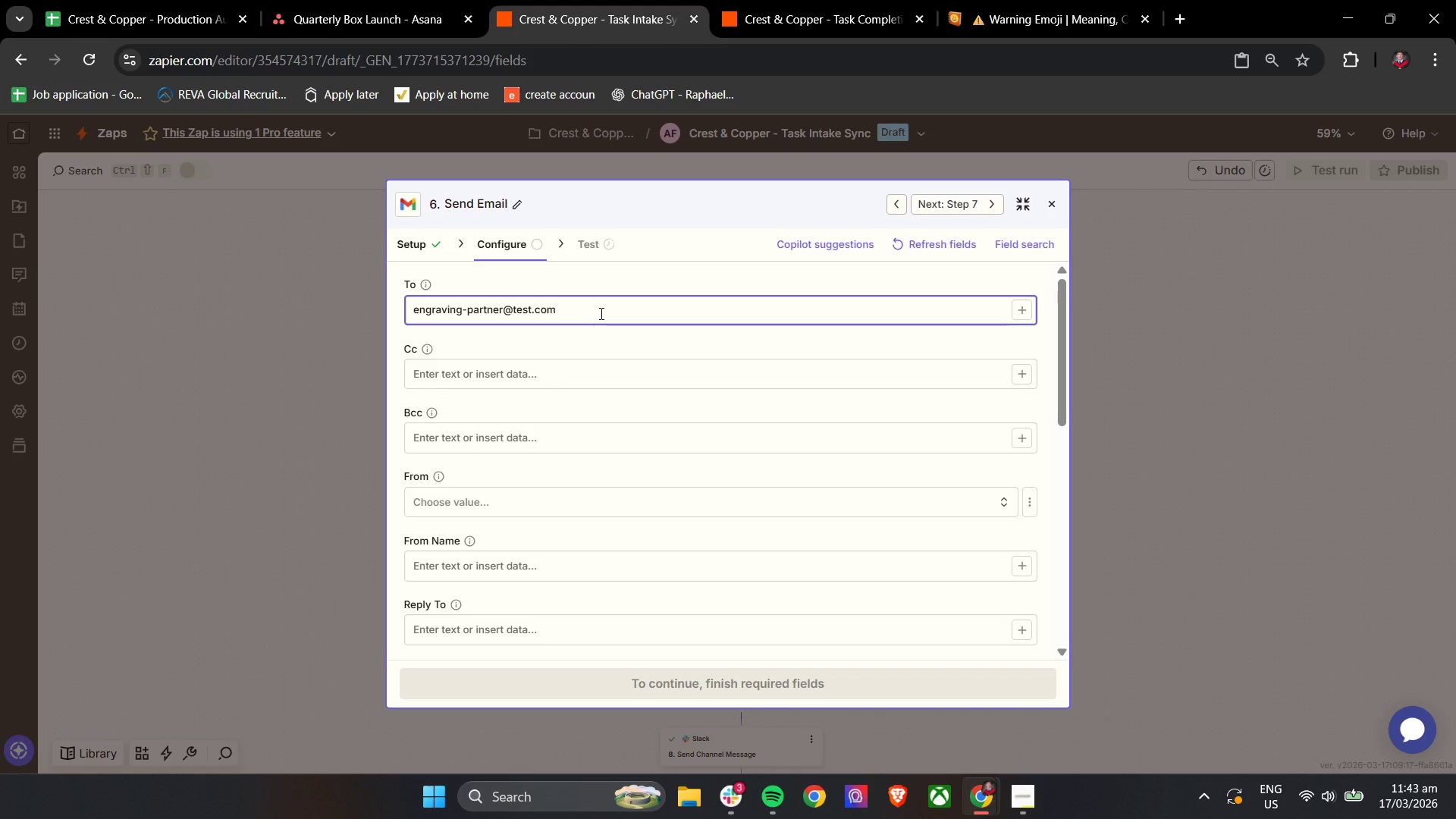 
scroll: coordinate [535, 566], scroll_direction: down, amount: 3.0
 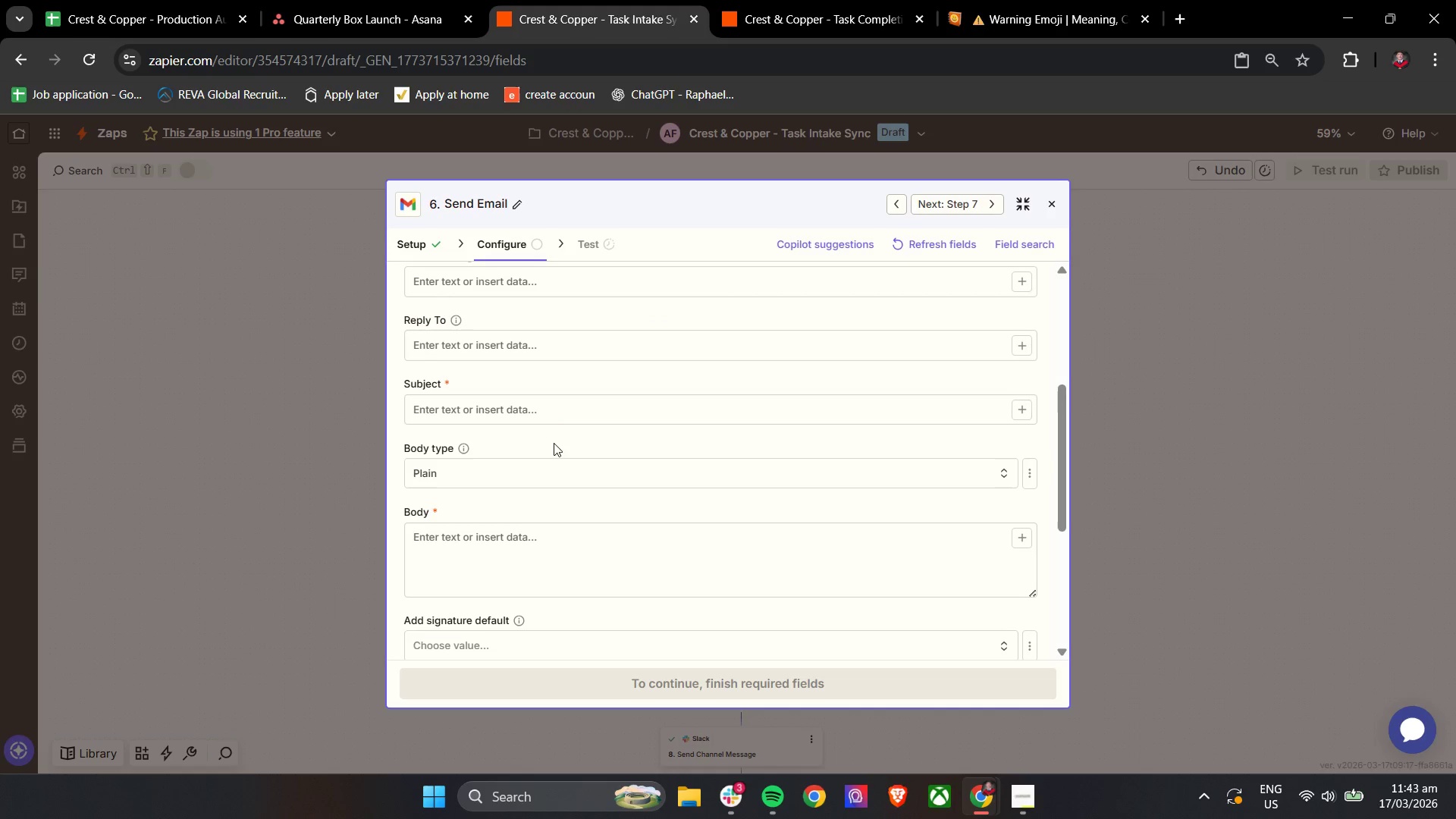 
left_click([554, 419])
 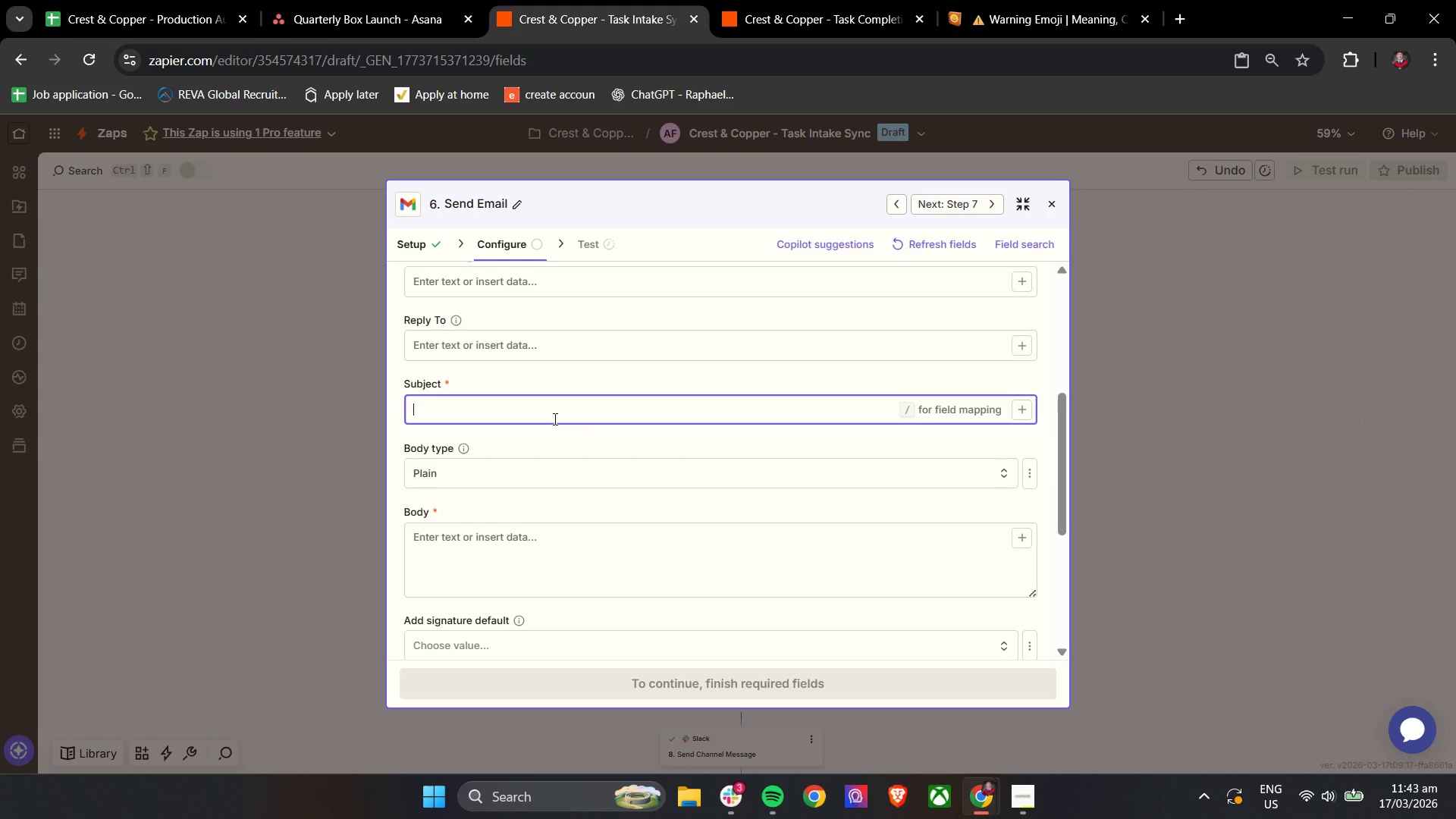 
type(New Custom Engraving Production Request)
 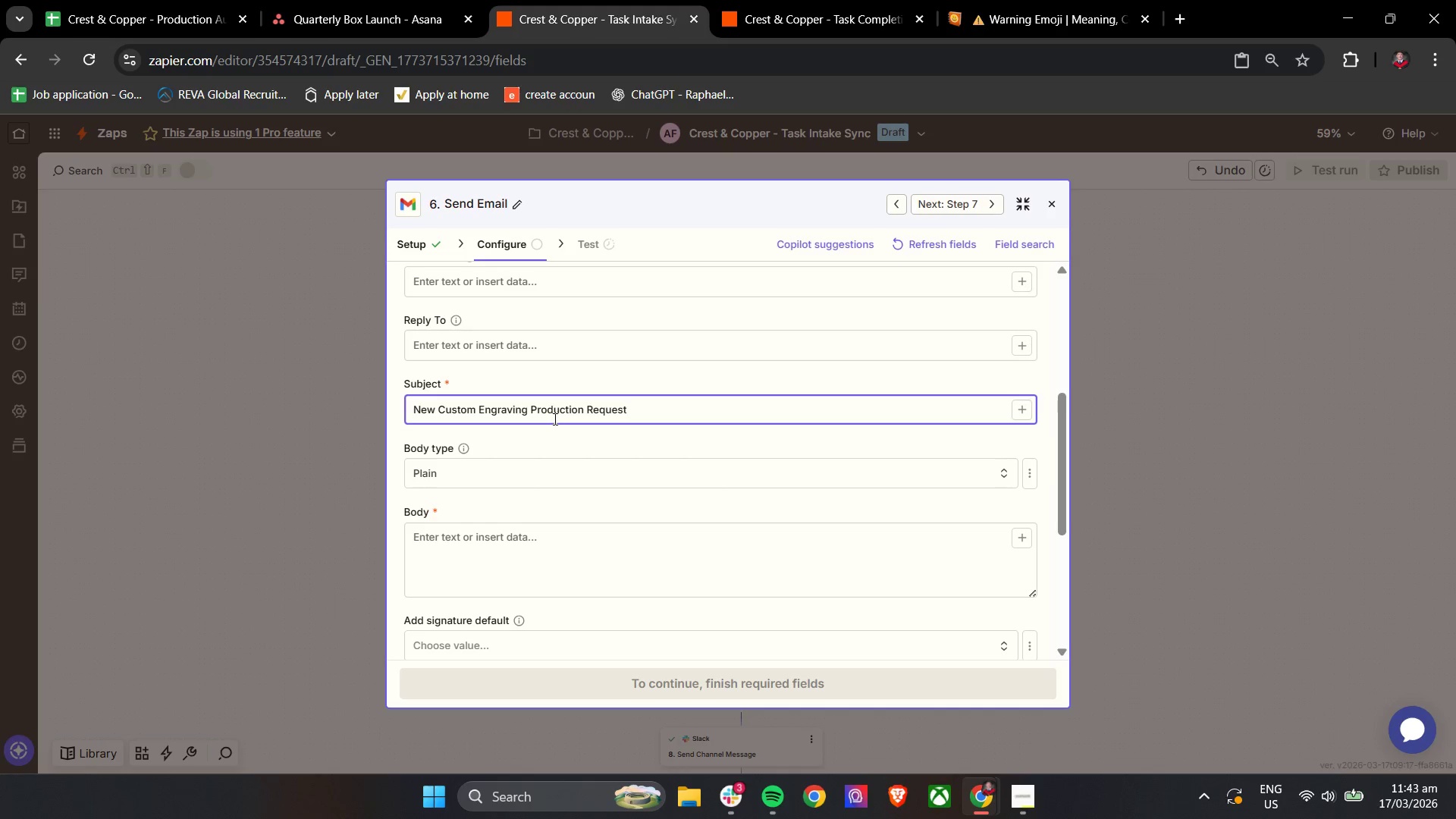 
left_click([487, 553])
 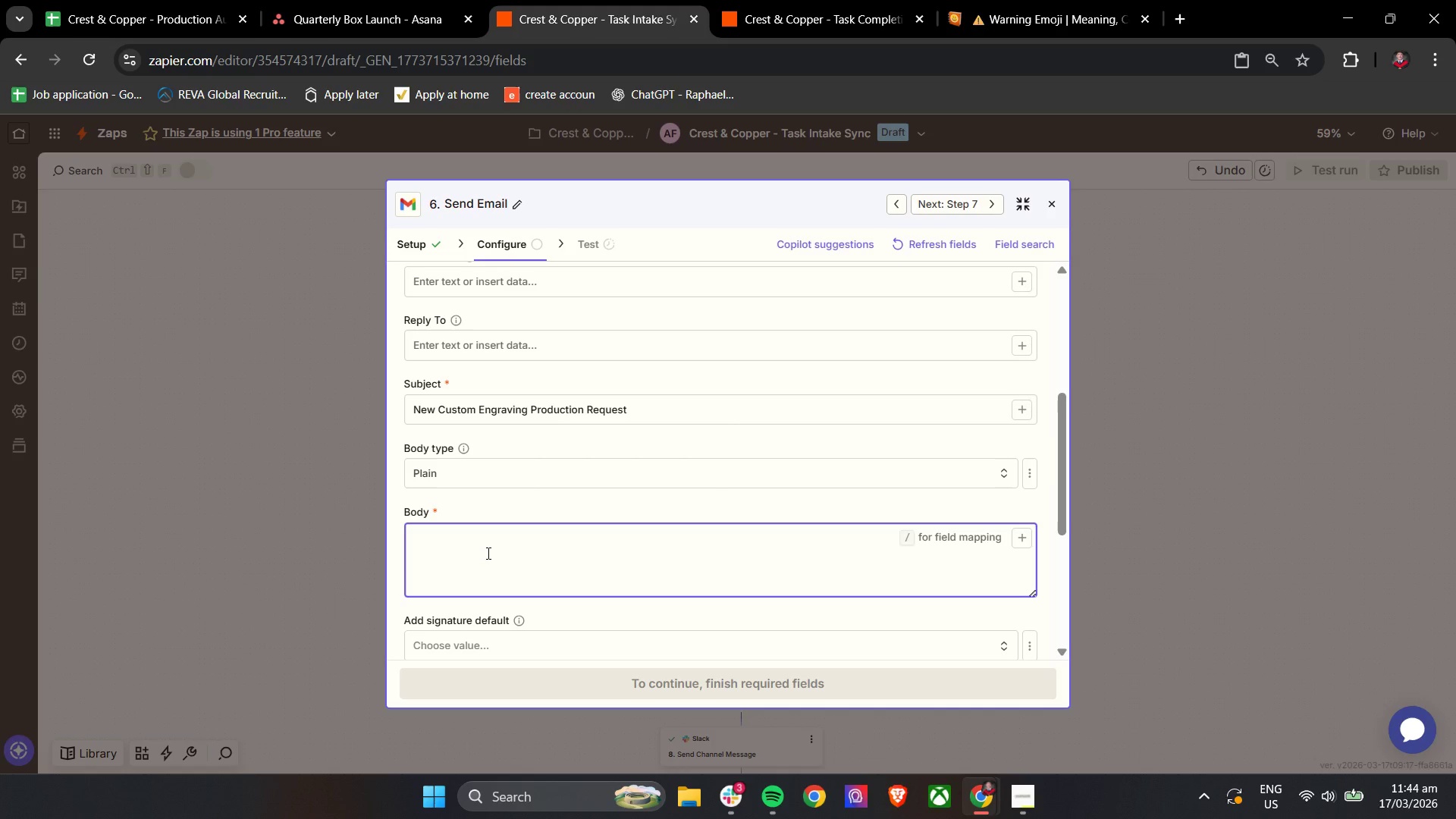 
type(hello)
key(Backspace)
key(Backspace)
key(Backspace)
key(Backspace)
key(Backspace)
type(Hw)
key(Backspace)
type(ello, )
 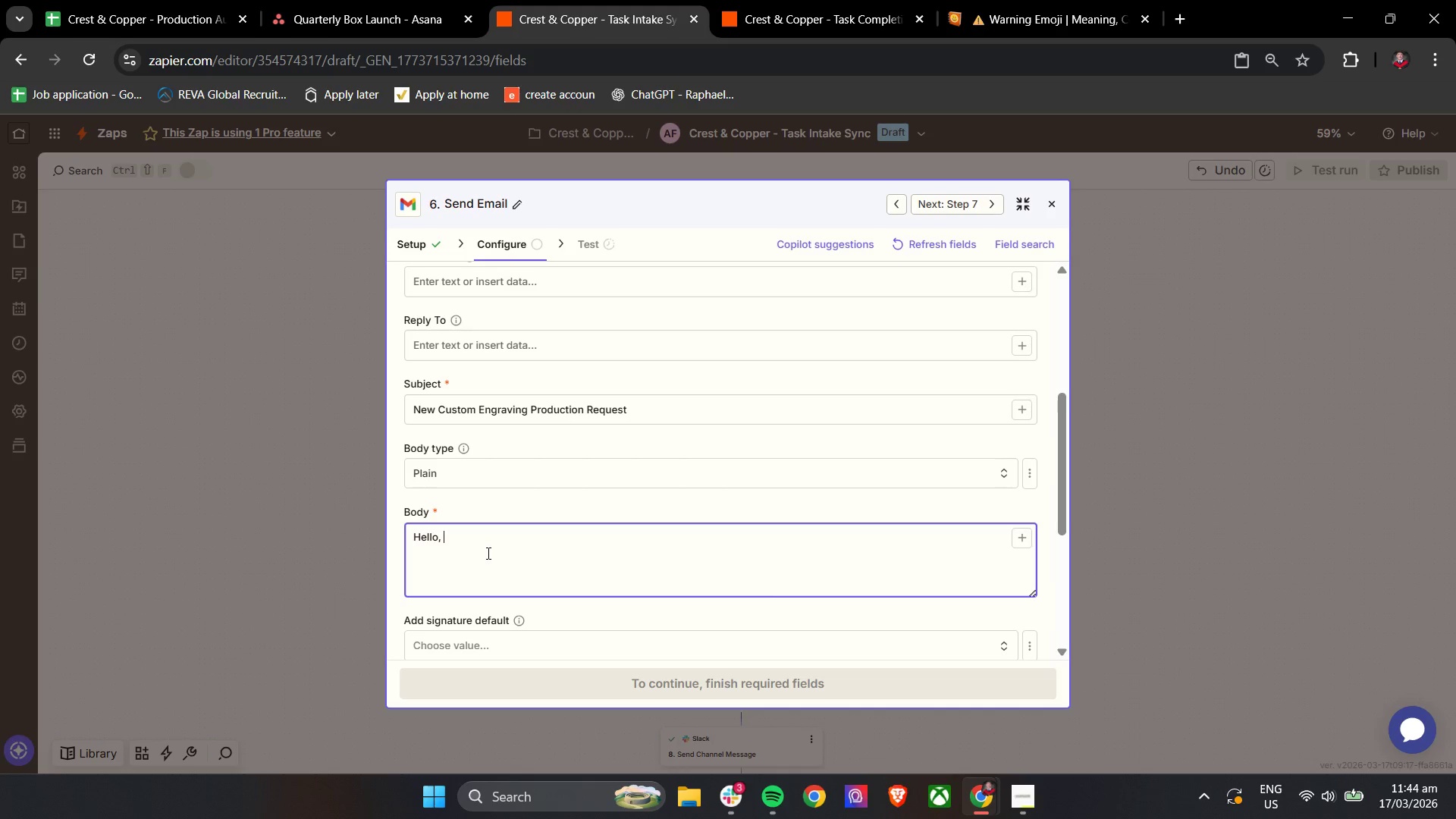 
key(Enter)
 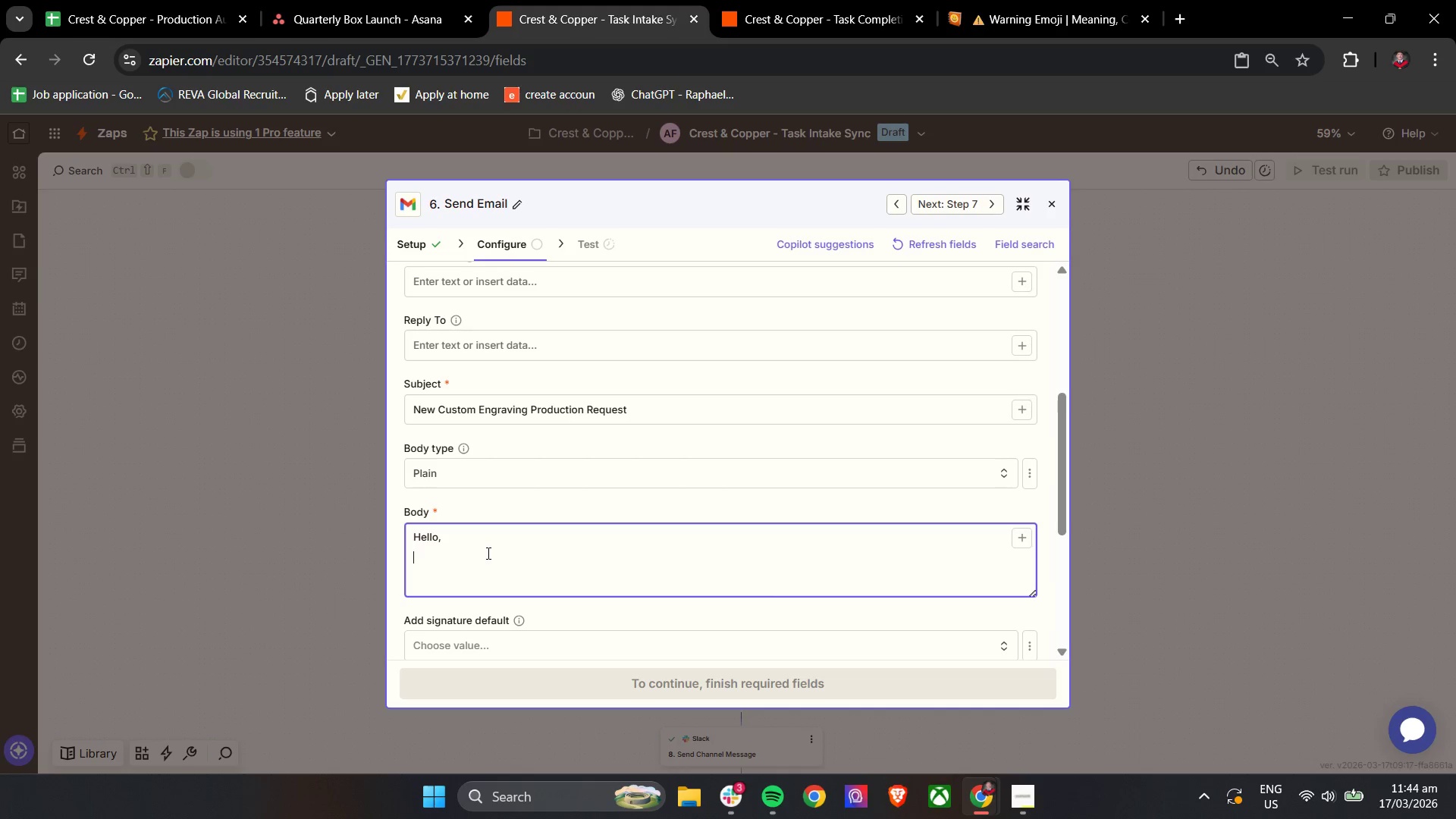 
key(Enter)
 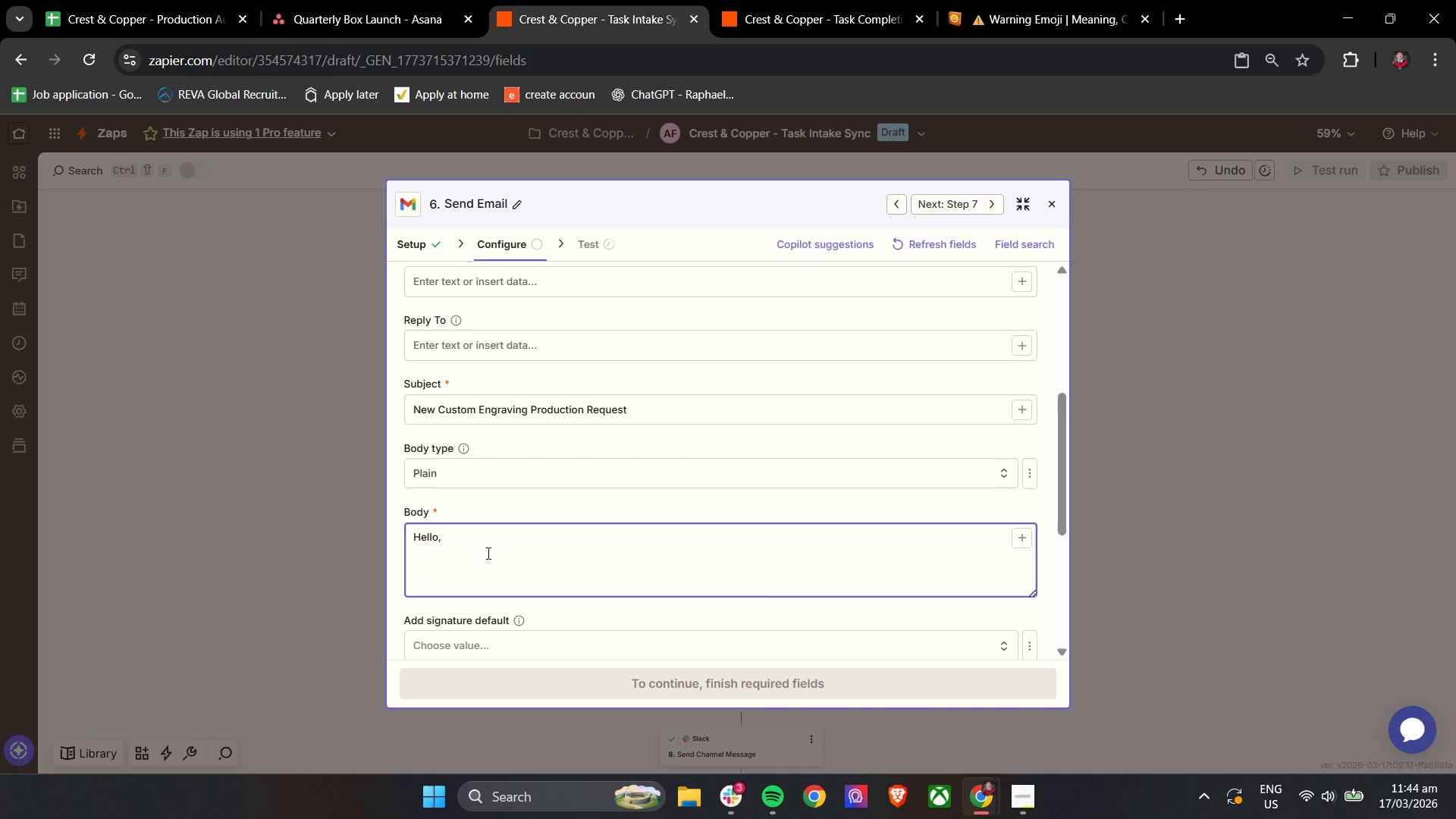 
type(A new production task request custom )
 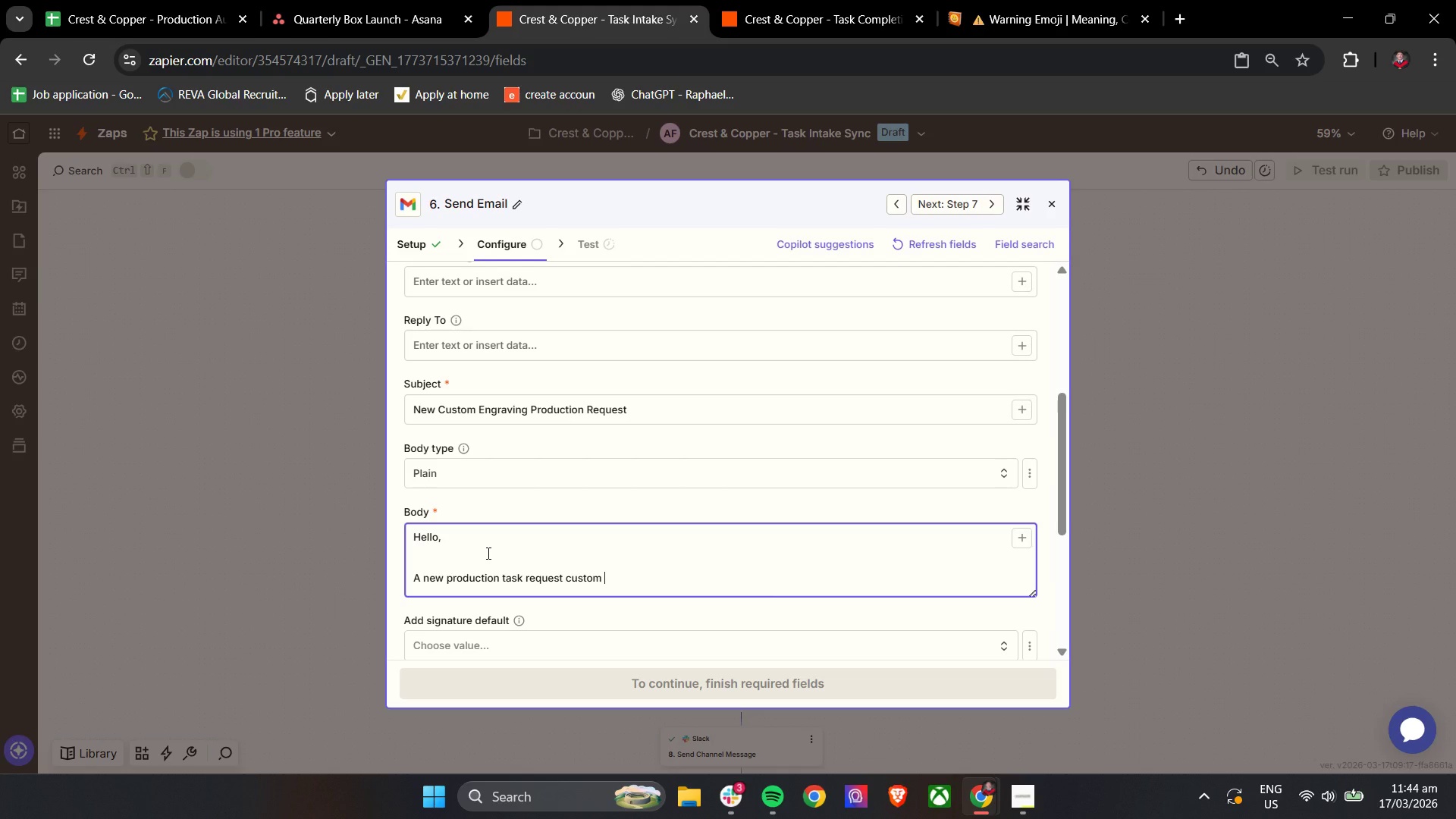 
key(Backspace)
 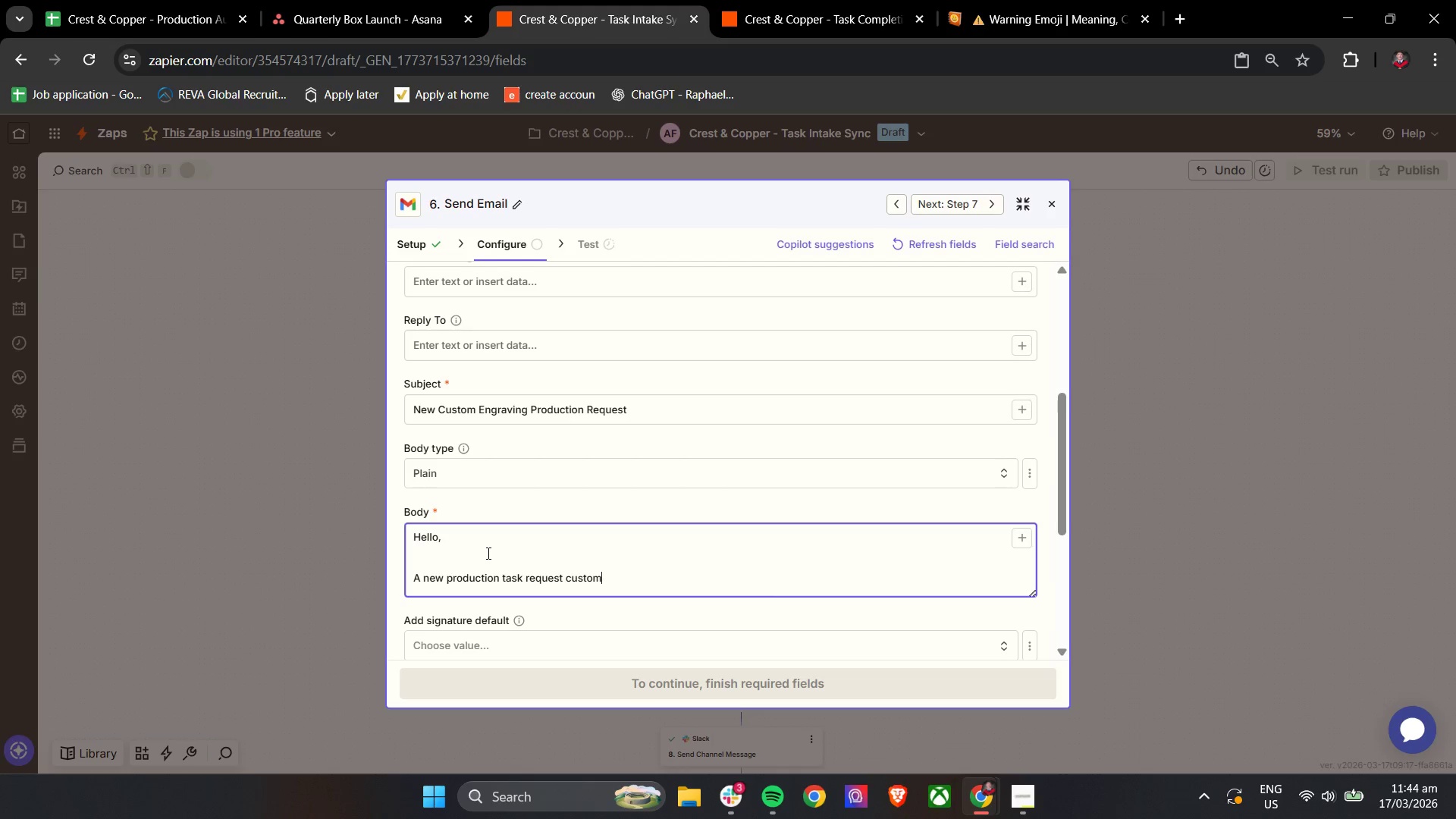 
key(Backspace)
 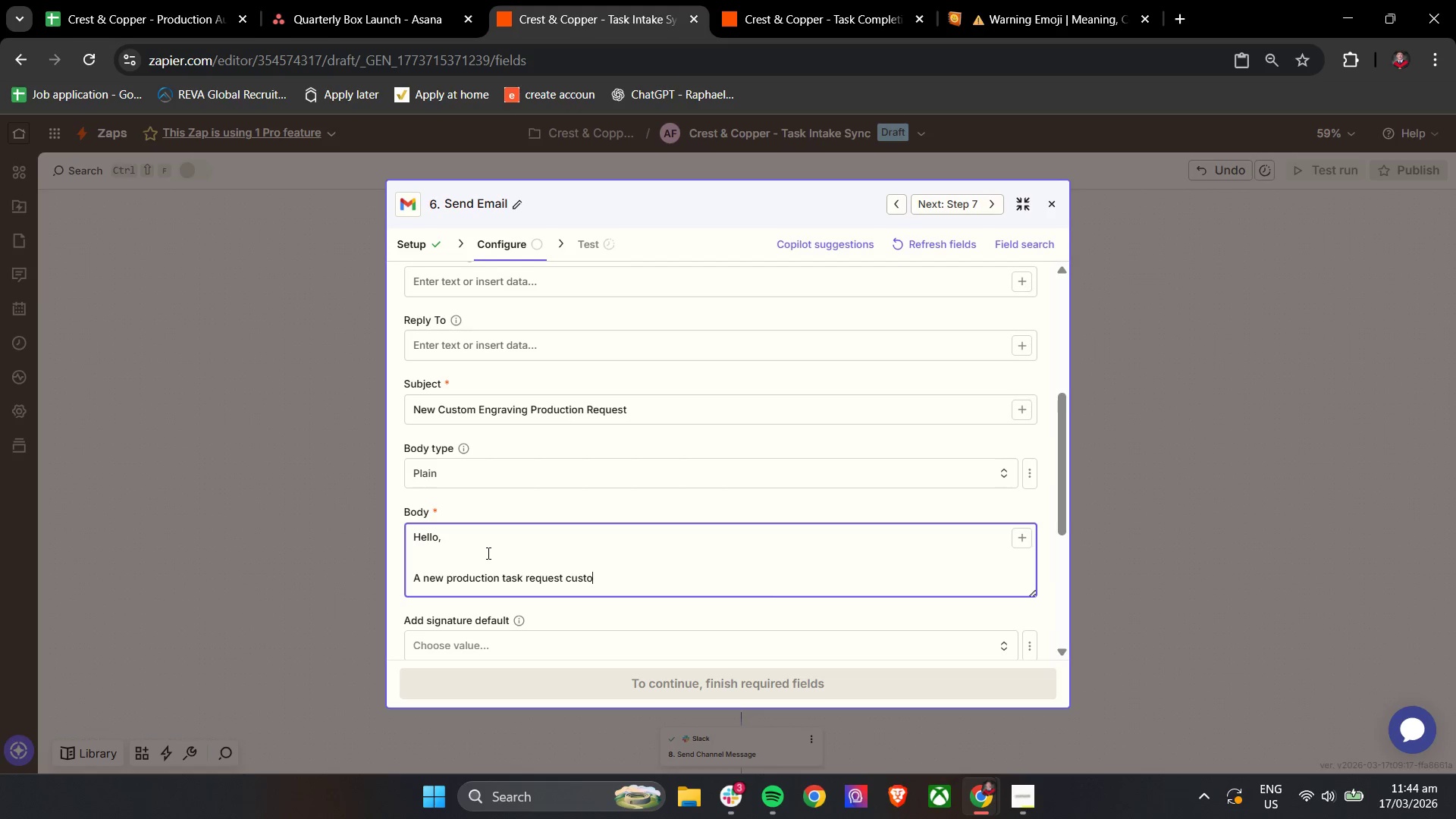 
hold_key(key=Backspace, duration=0.64)
 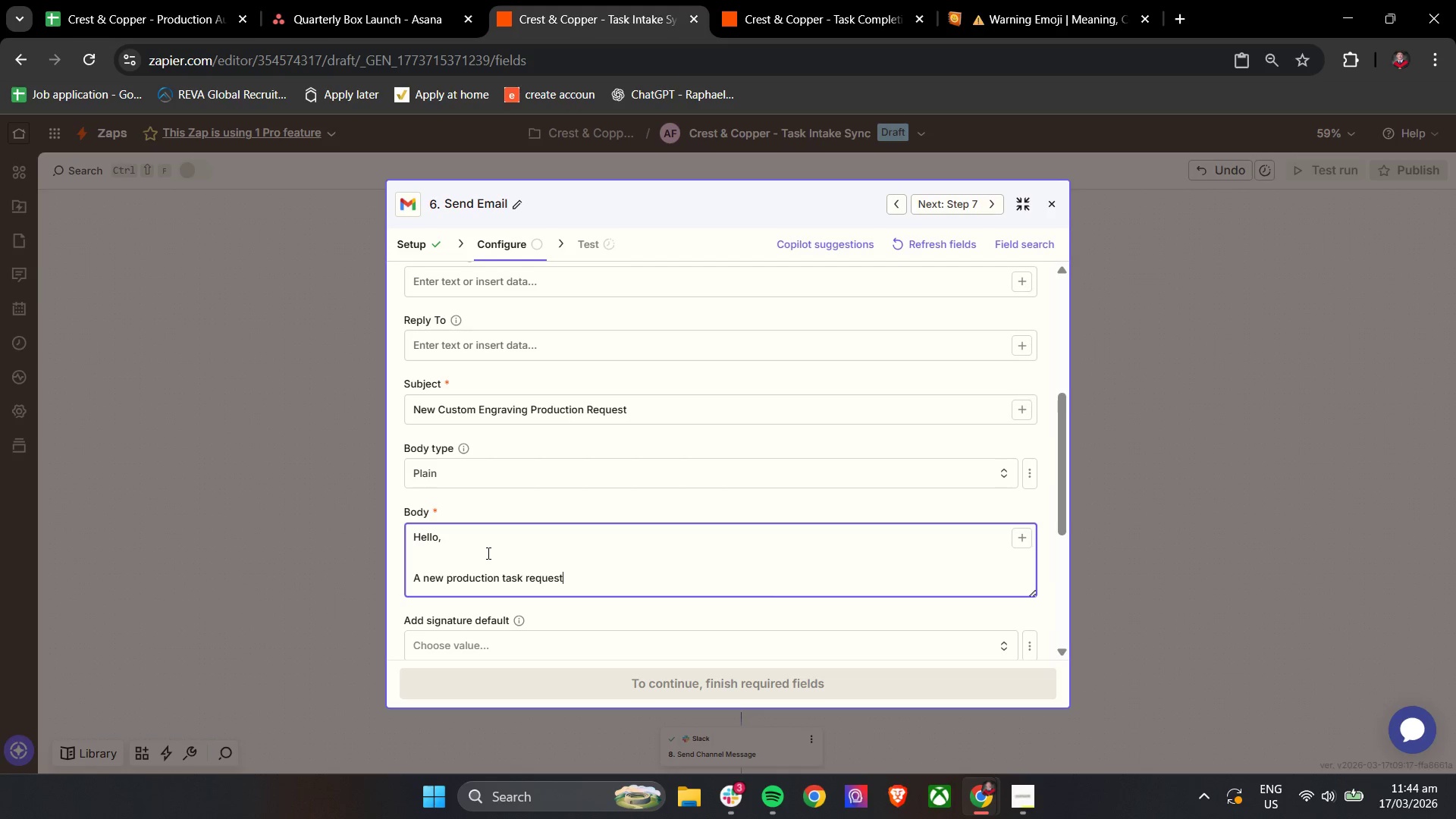 
key(Backspace)
 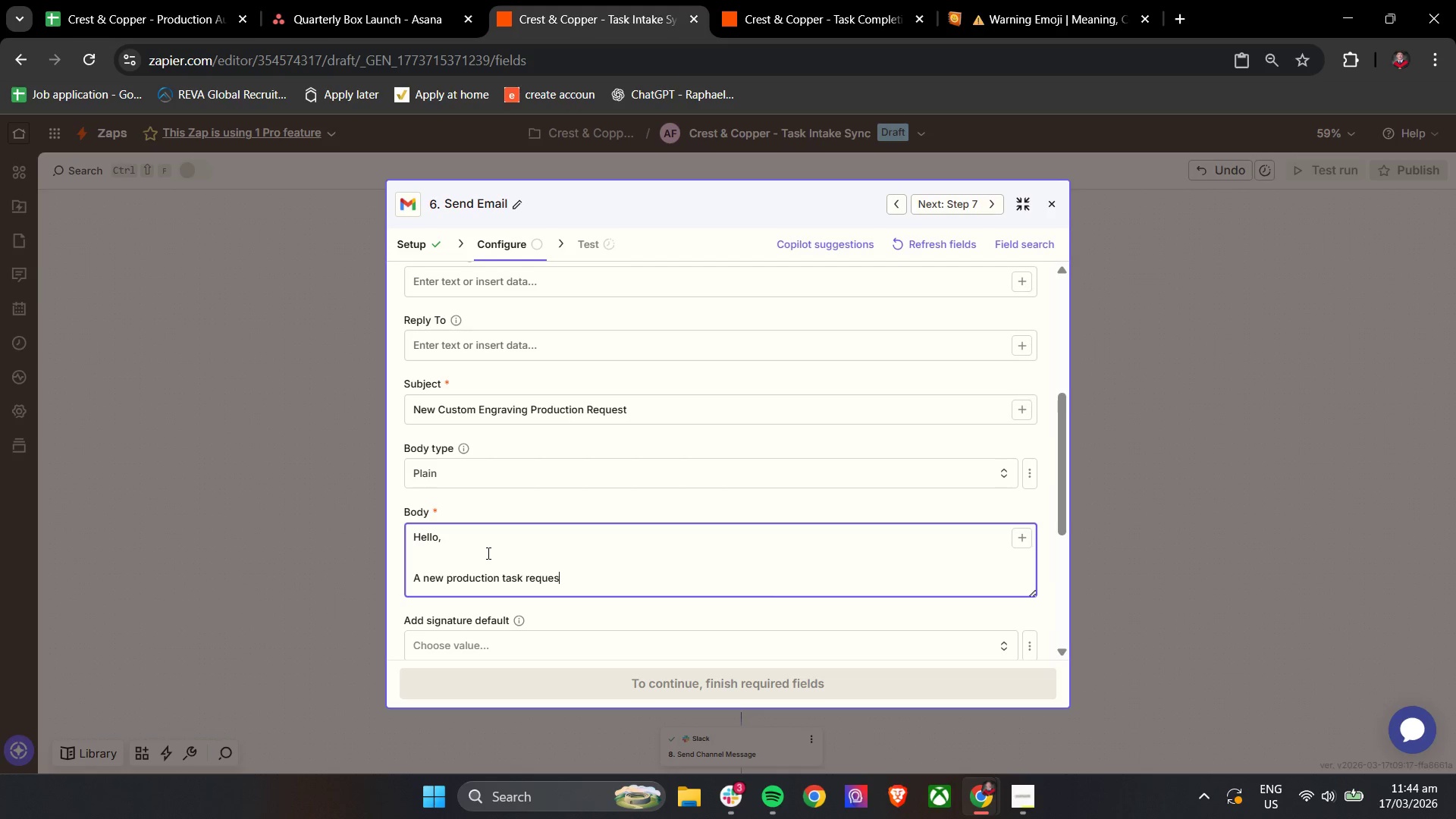 
key(Backspace)
 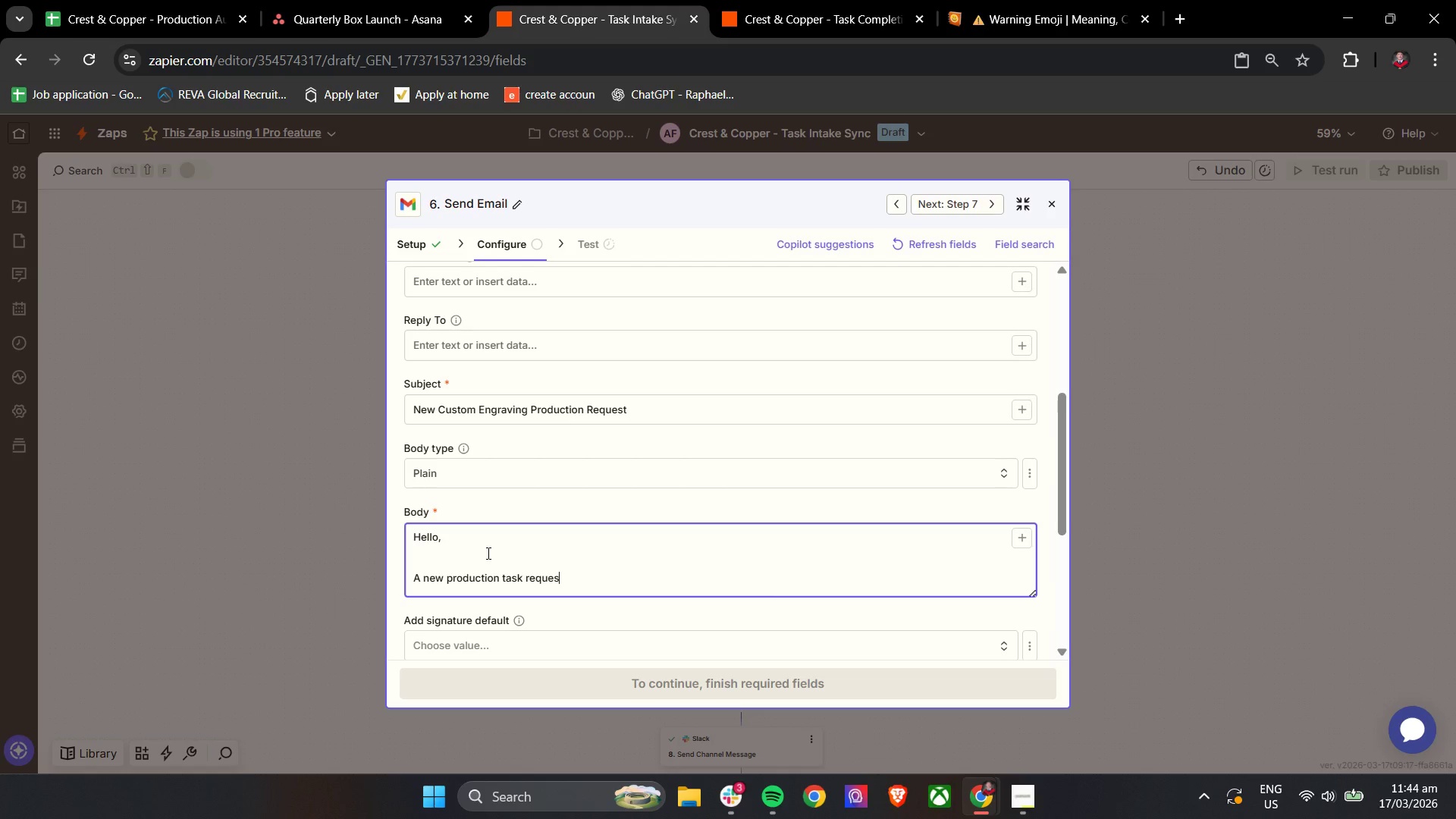 
key(Backspace)
 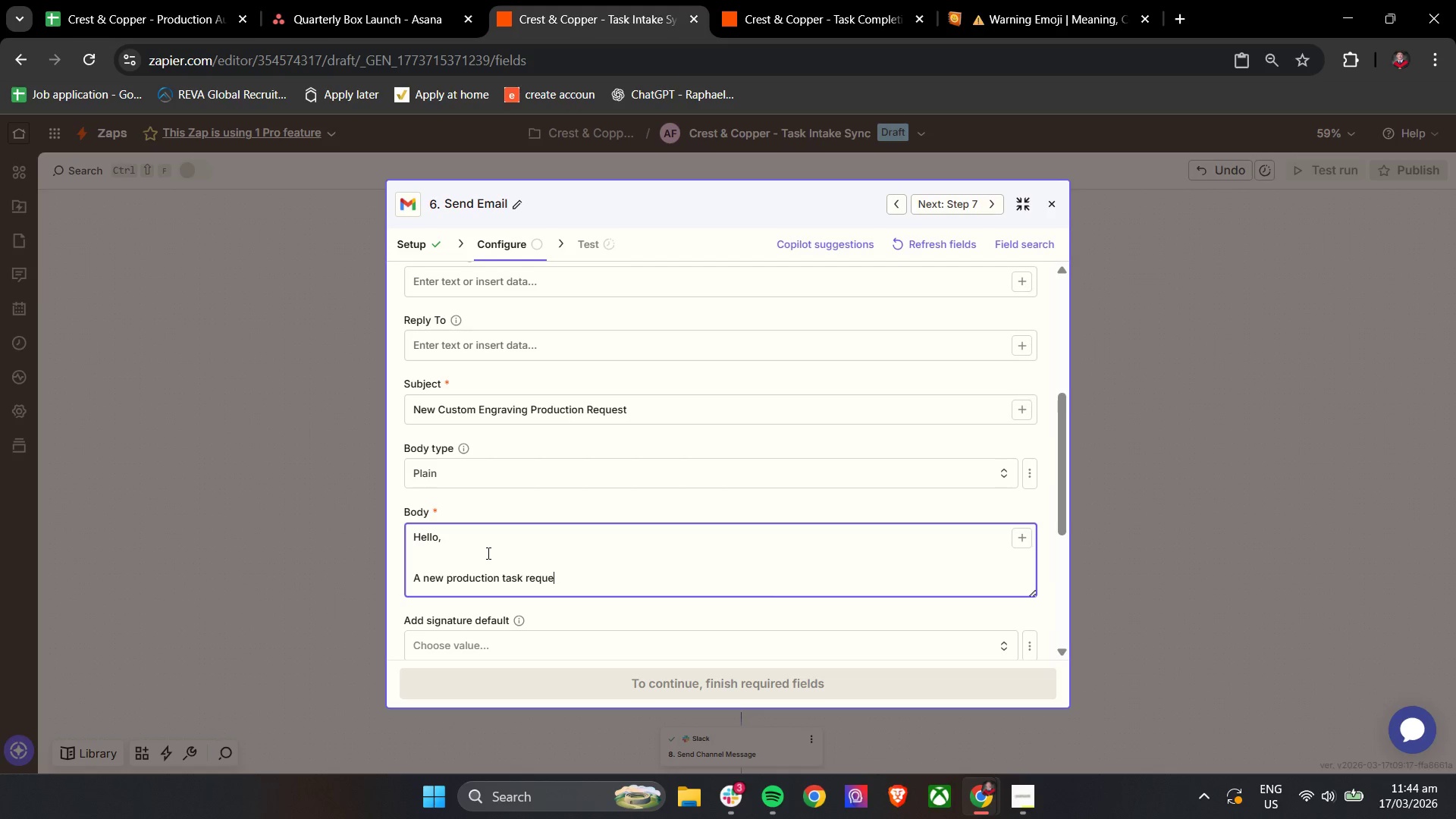 
key(Backspace)
 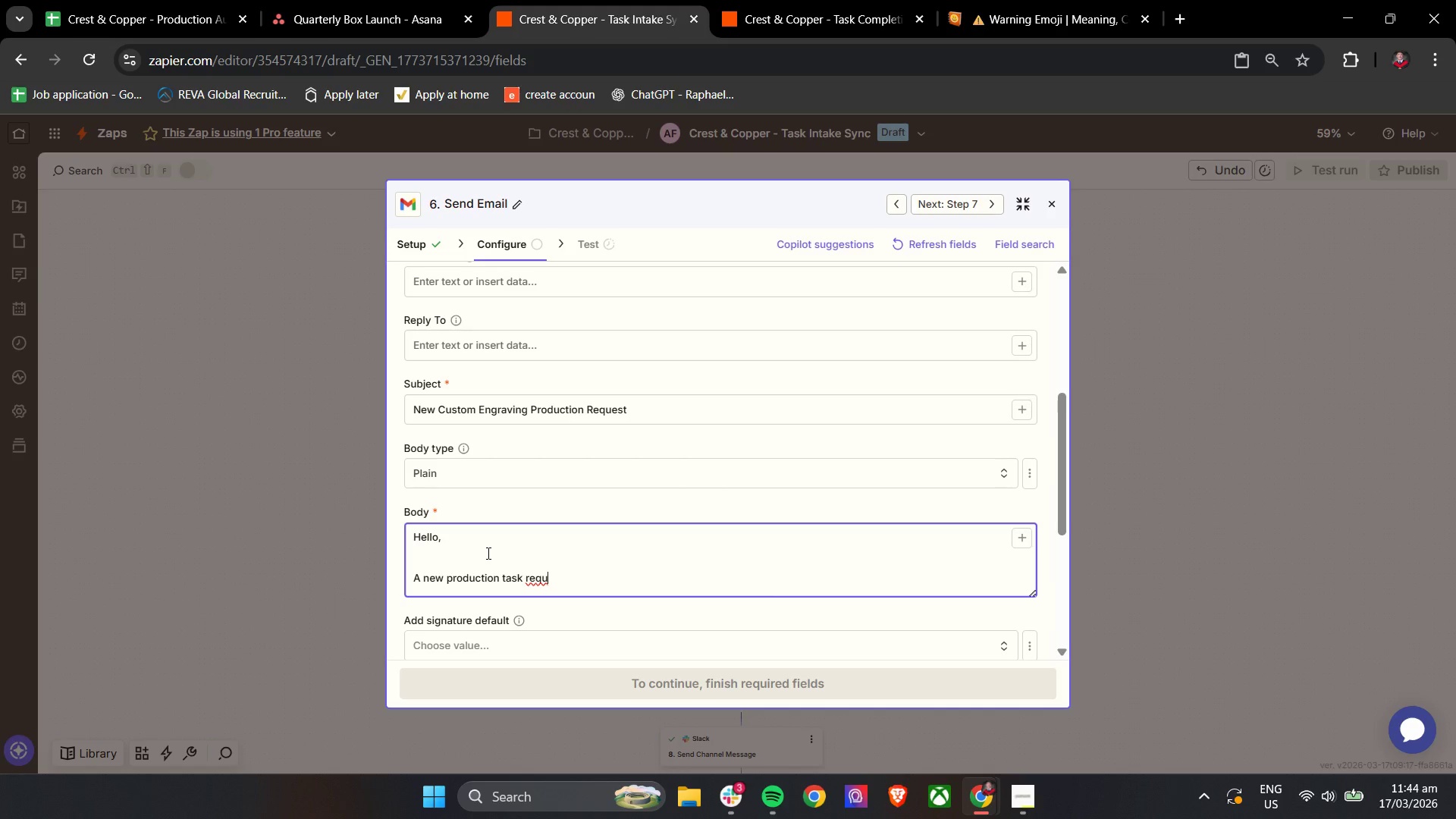 
type(ires custom engraving. )
 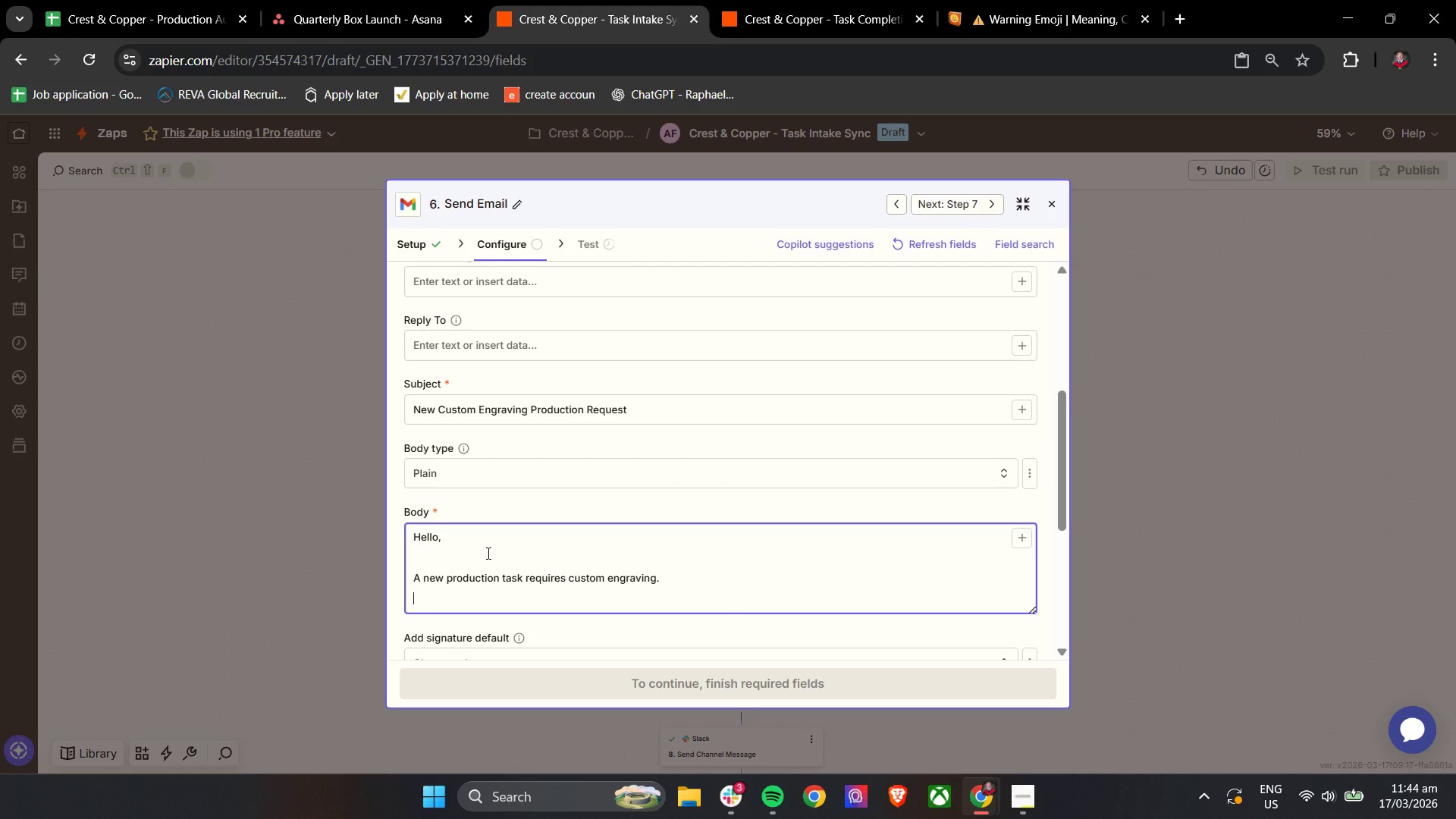 
key(Enter)
 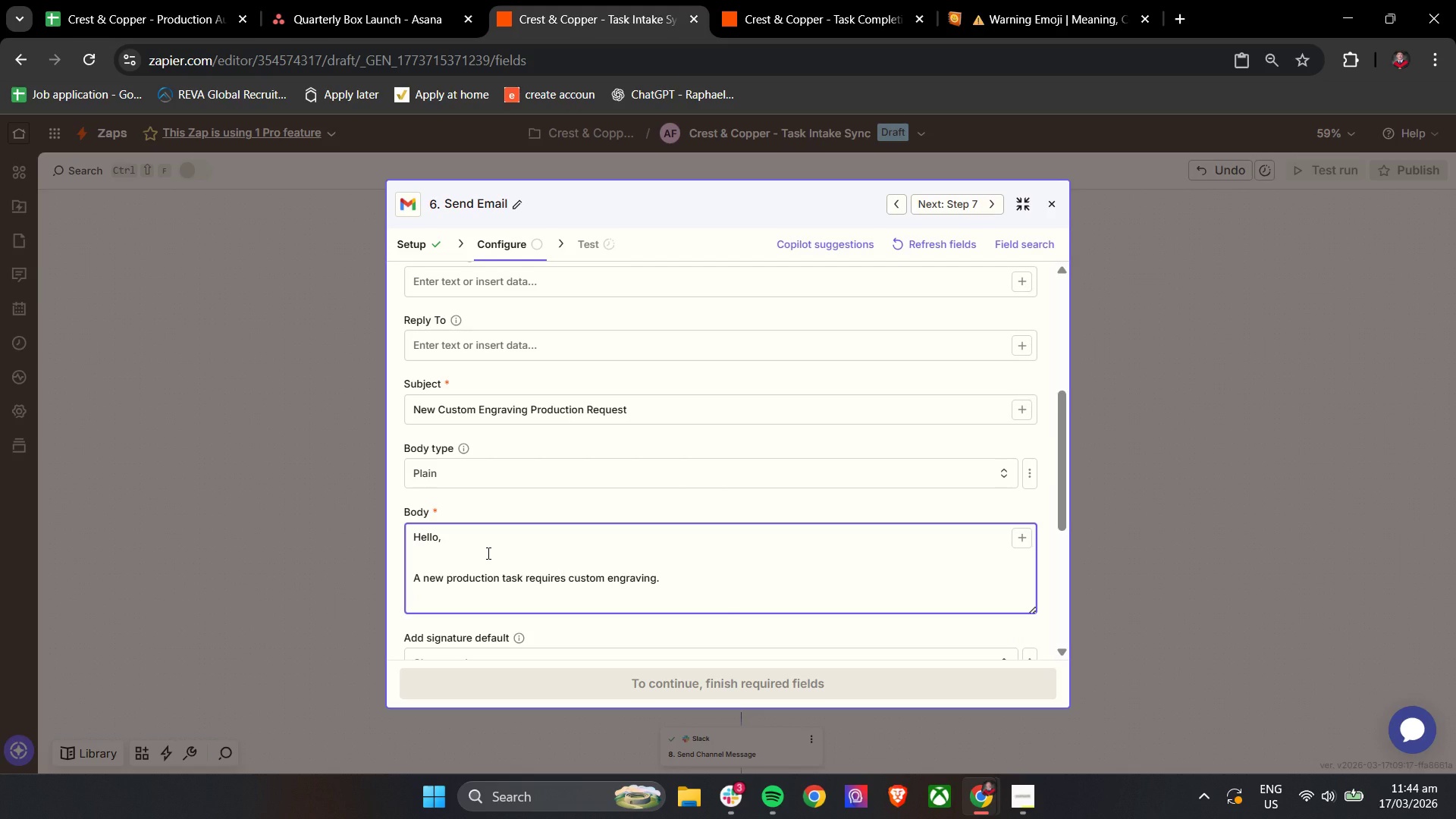 
key(Enter)
 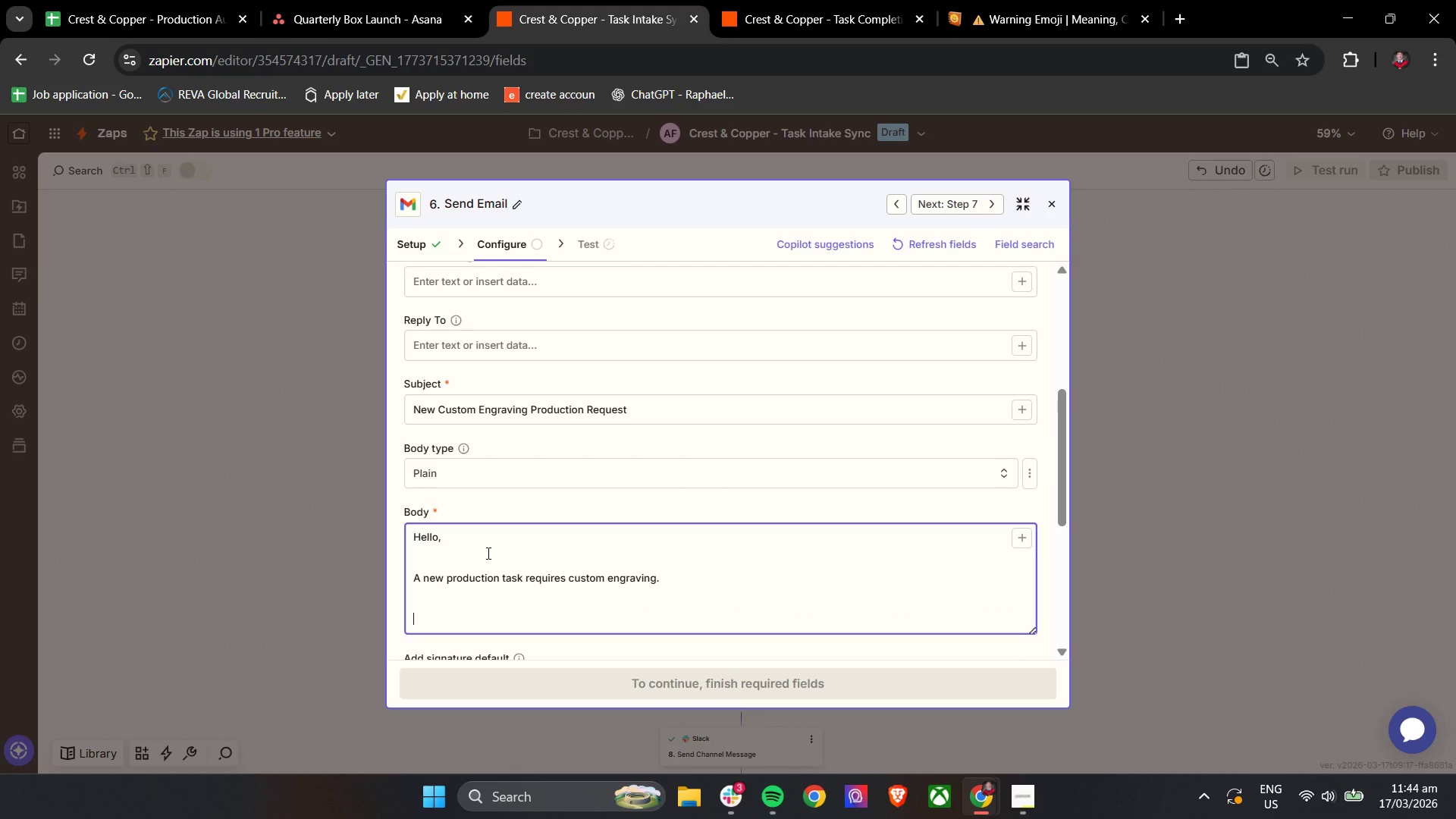 
type(Task Nme)
key(Backspace)
key(Backspace)
type(ame: /)
 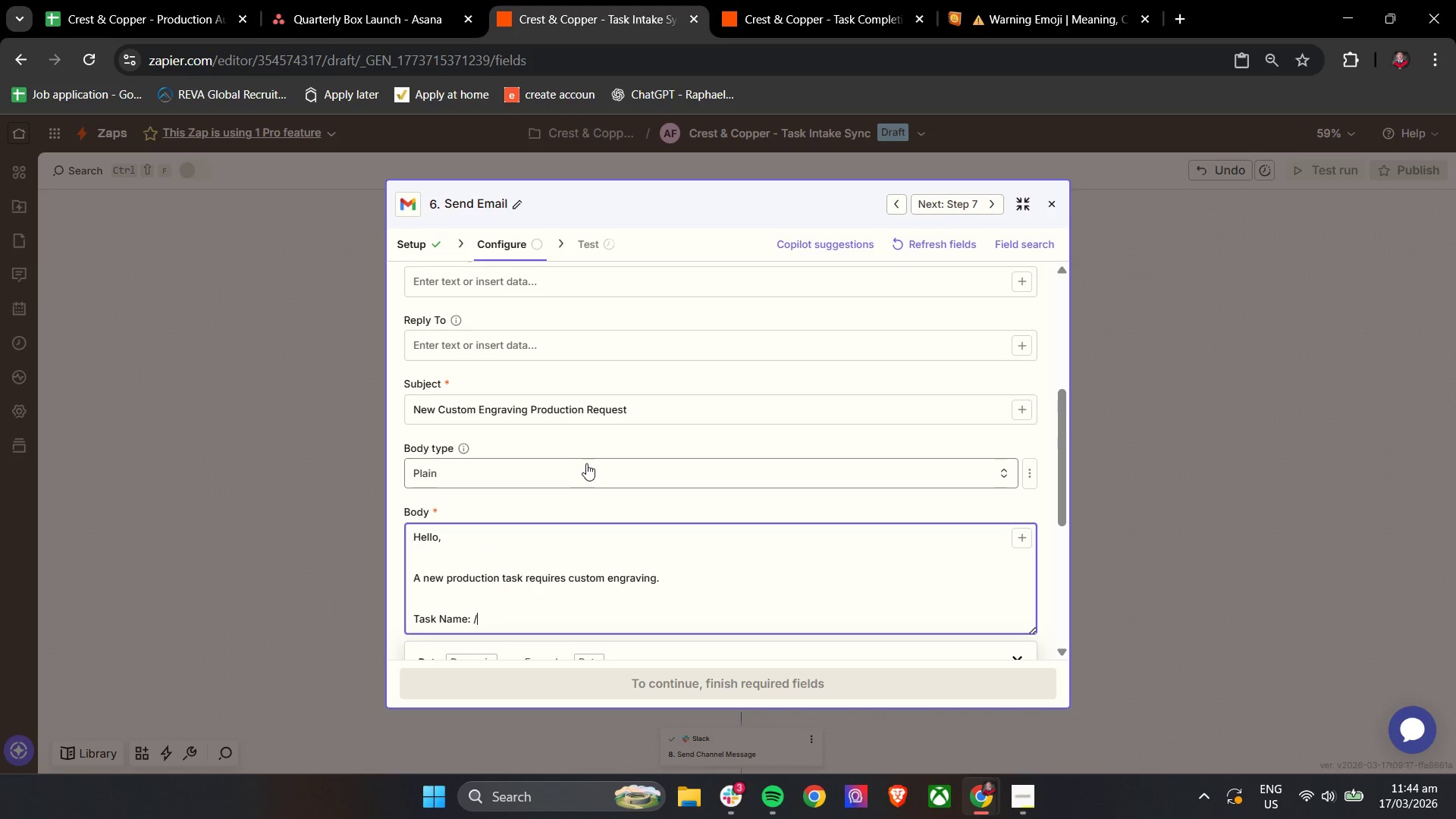 
scroll: coordinate [586, 463], scroll_direction: down, amount: 3.0
 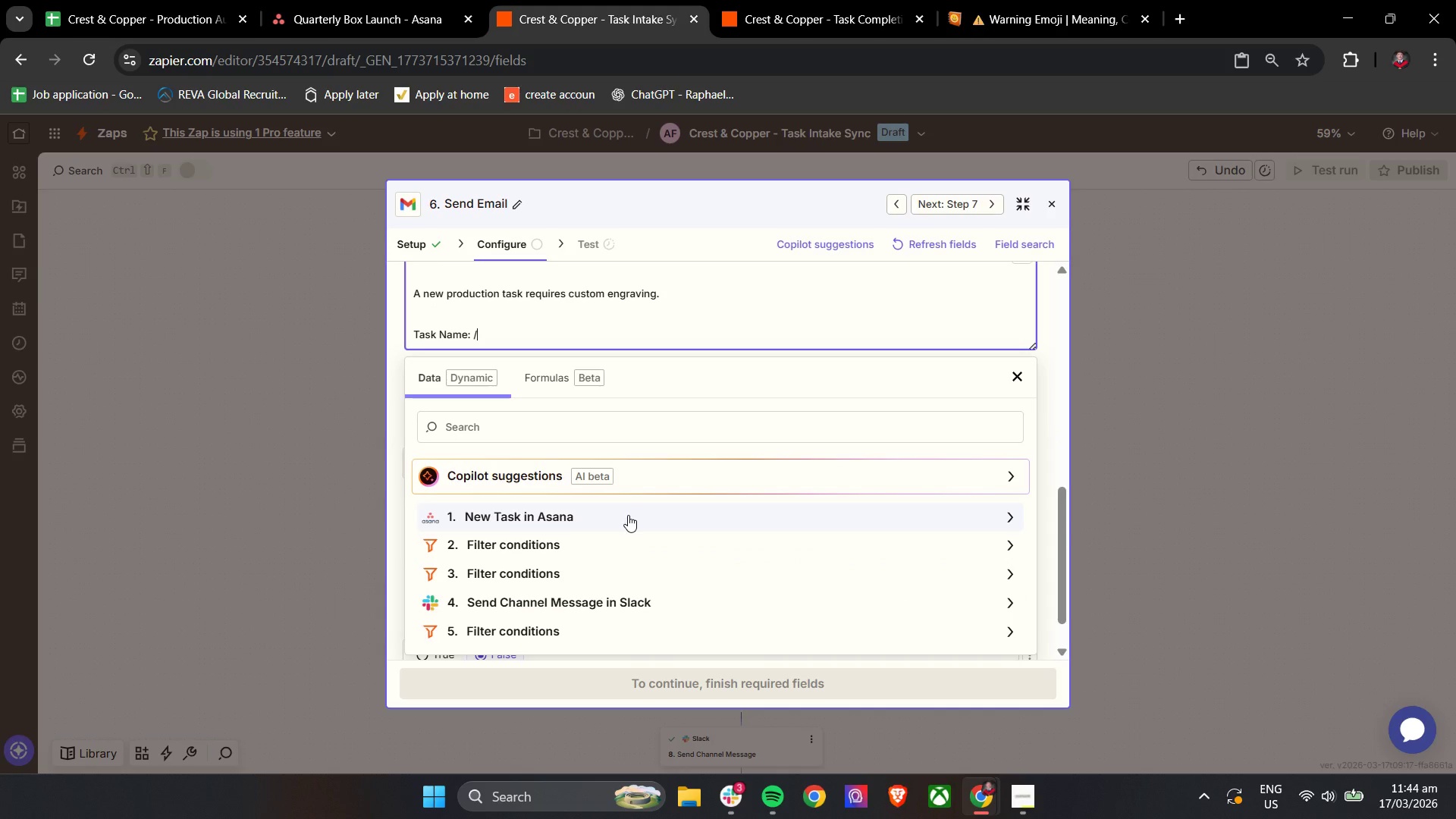 
left_click([628, 515])
 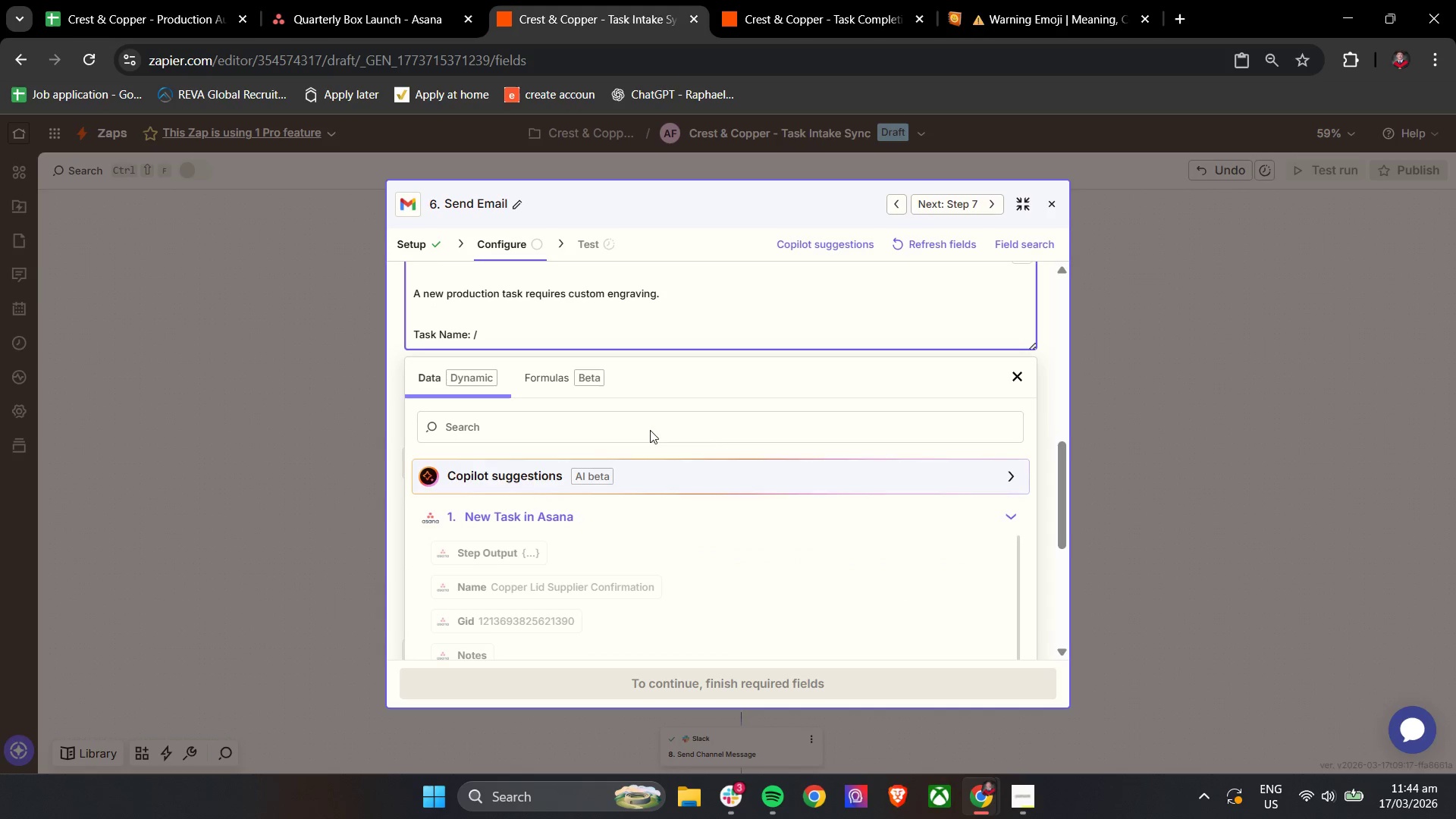 
scroll: coordinate [659, 402], scroll_direction: down, amount: 1.0
 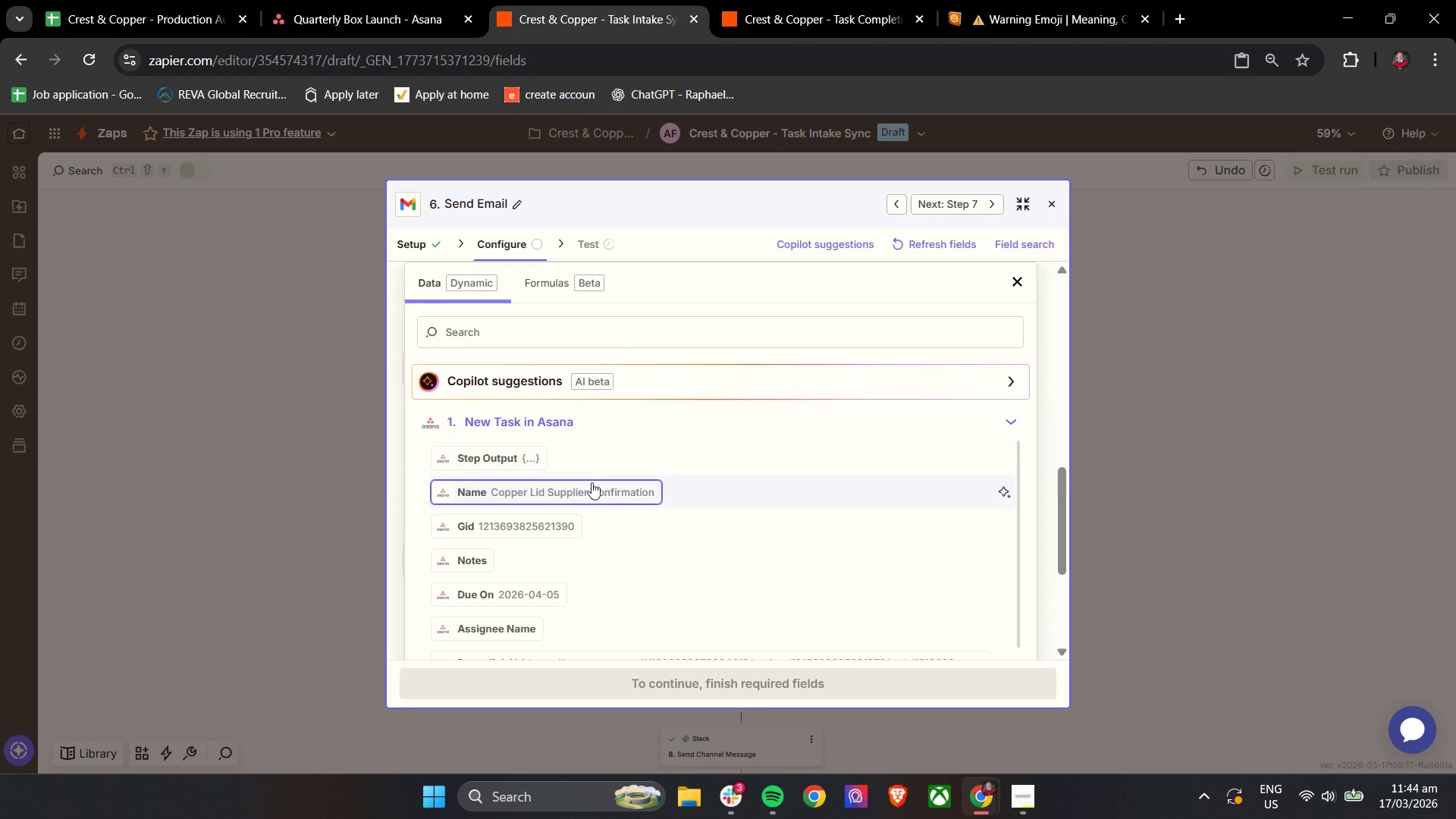 
left_click([590, 489])
 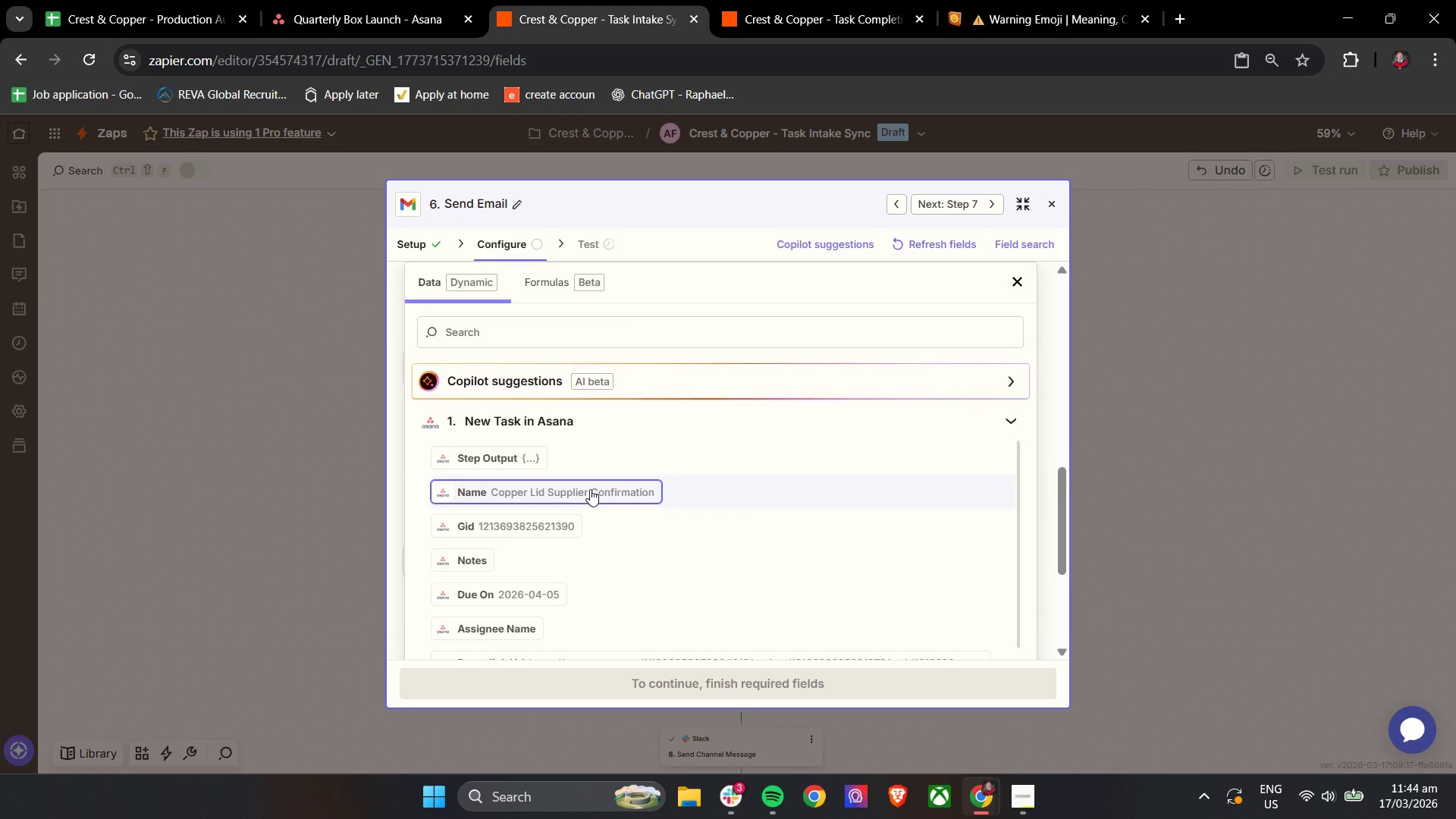 
scroll: coordinate [590, 489], scroll_direction: up, amount: 2.0
 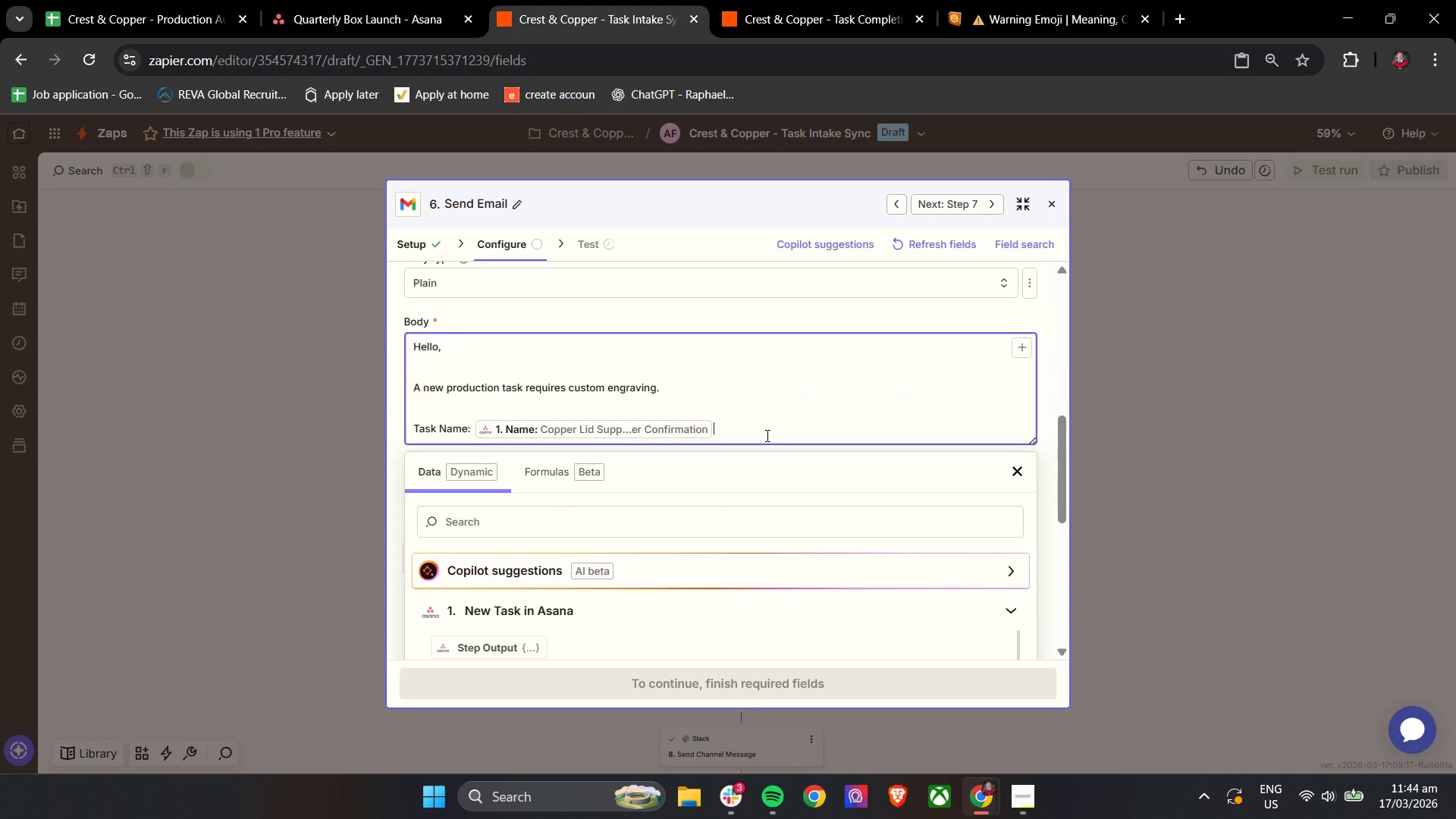 
key(Enter)
 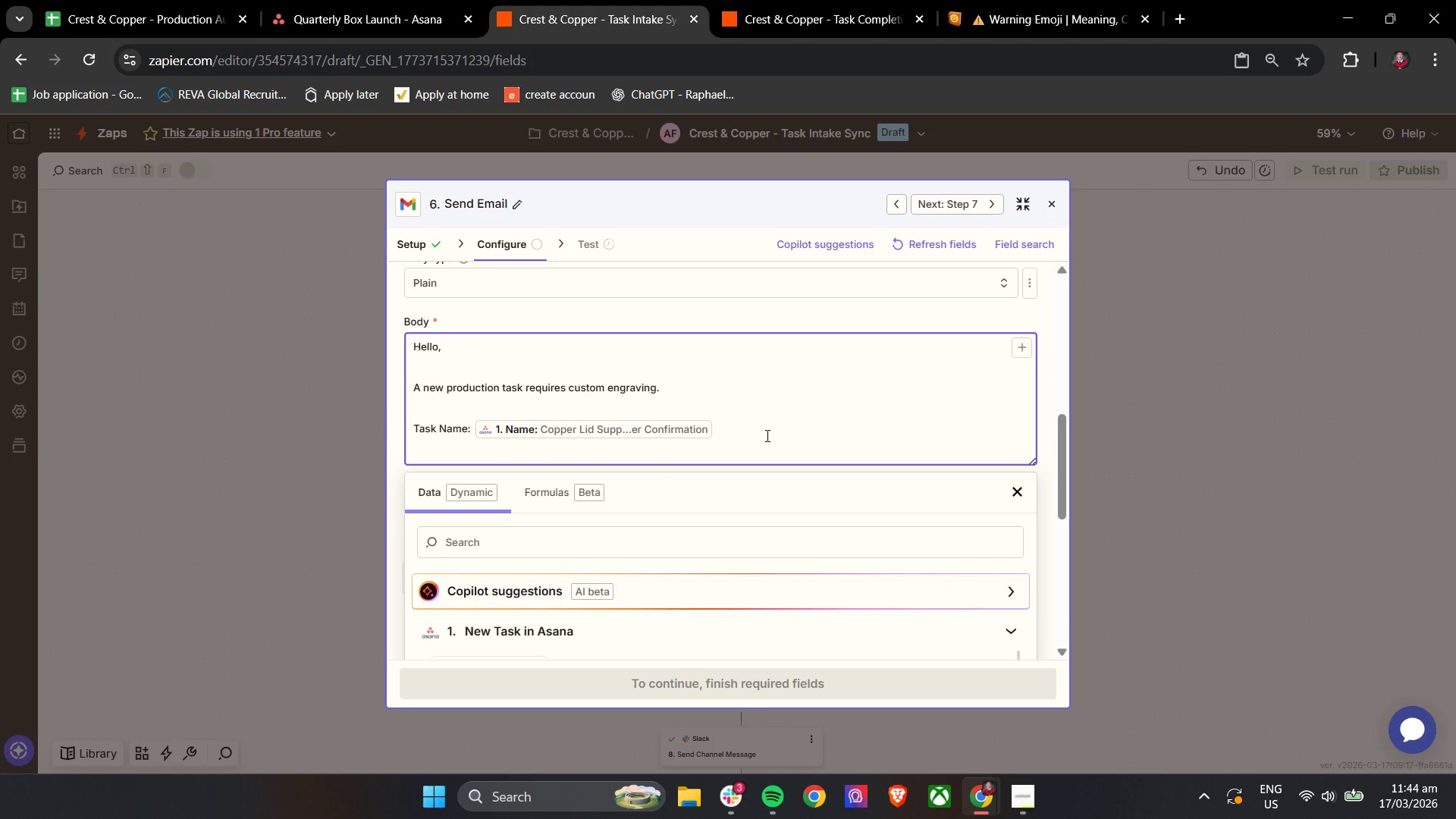 
type(Priority: )
 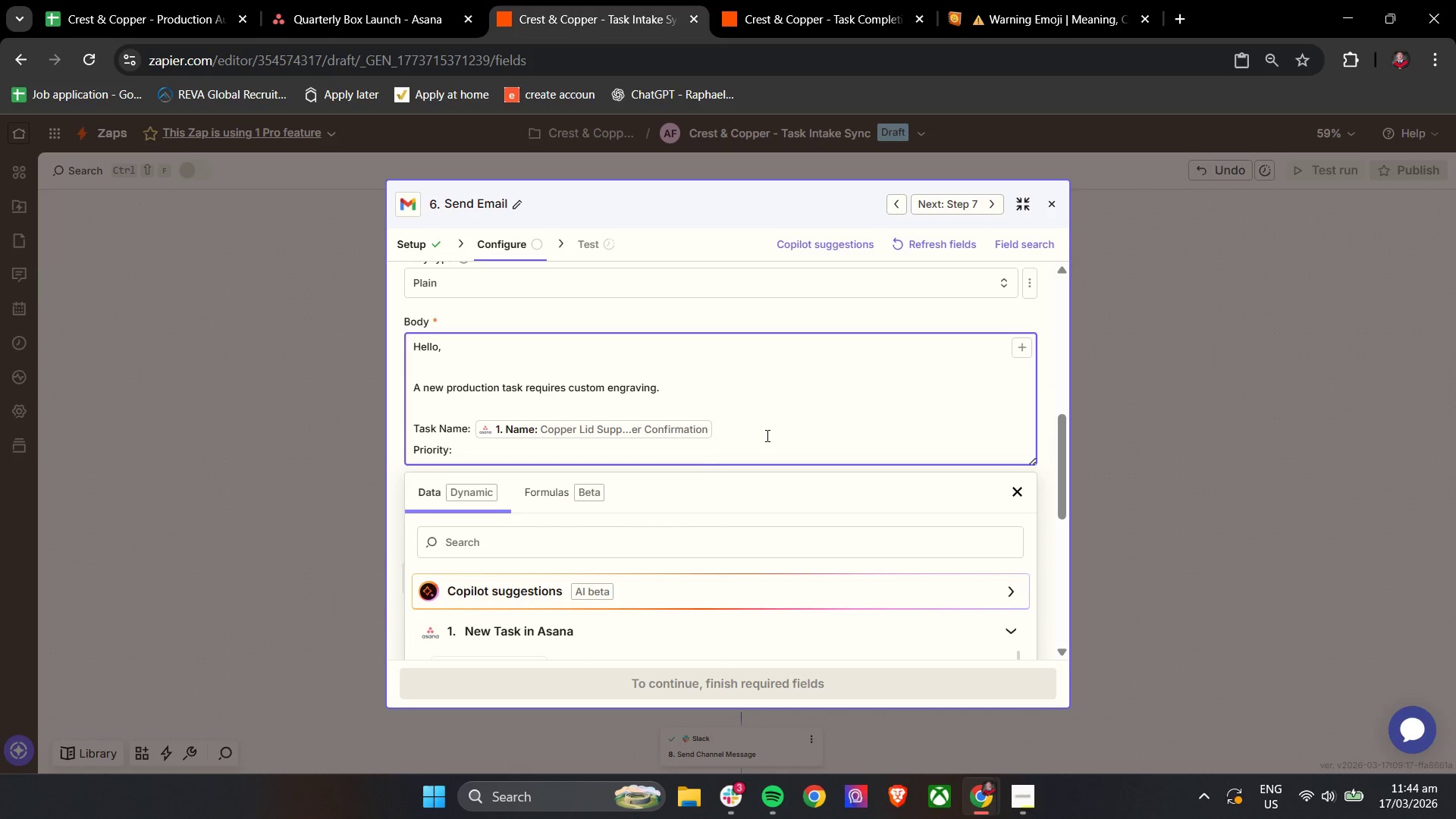 
left_click([552, 536])
 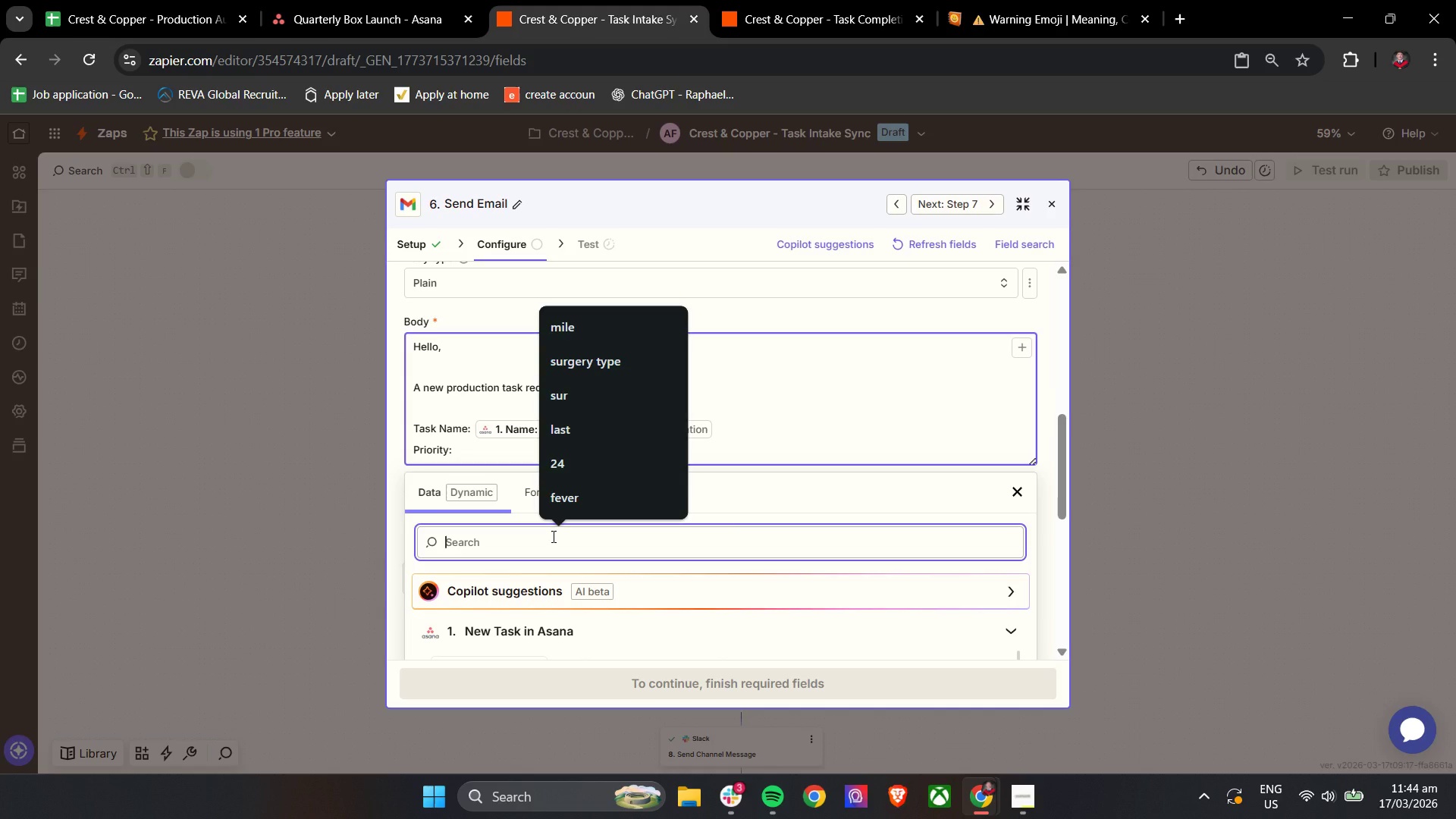 
type(prio)
 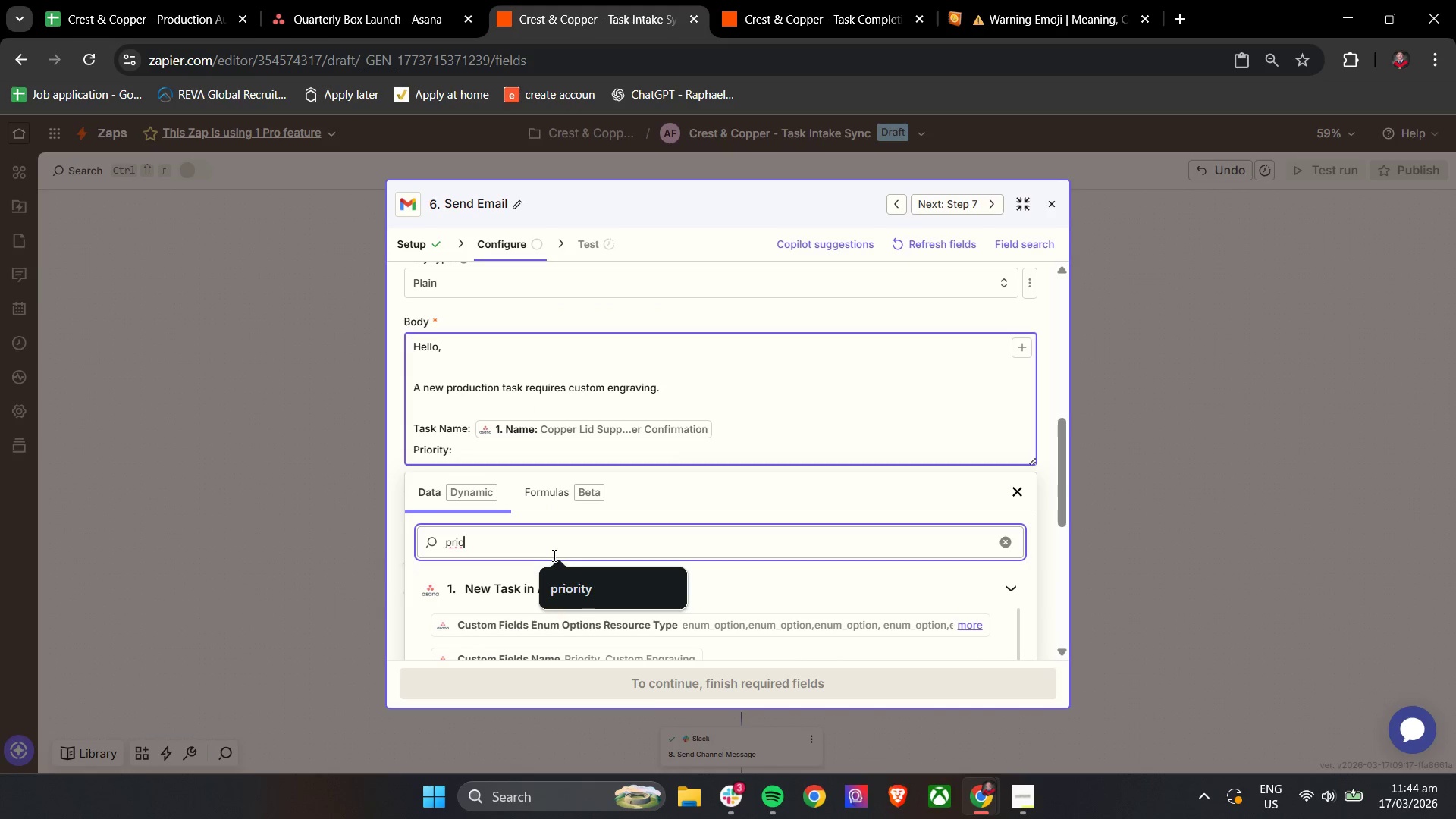 
left_click([567, 590])
 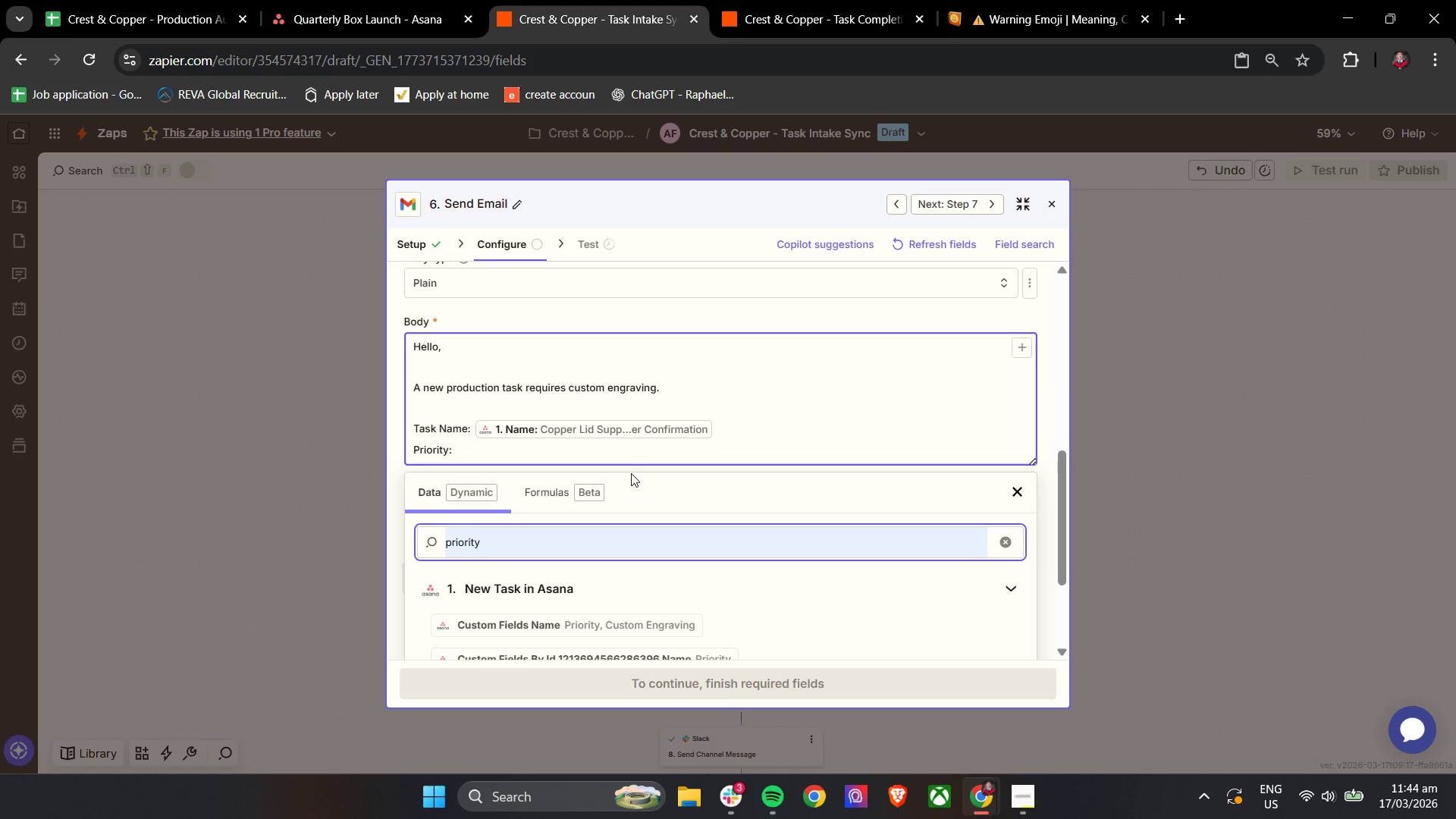 
scroll: coordinate [833, 463], scroll_direction: down, amount: 3.0
 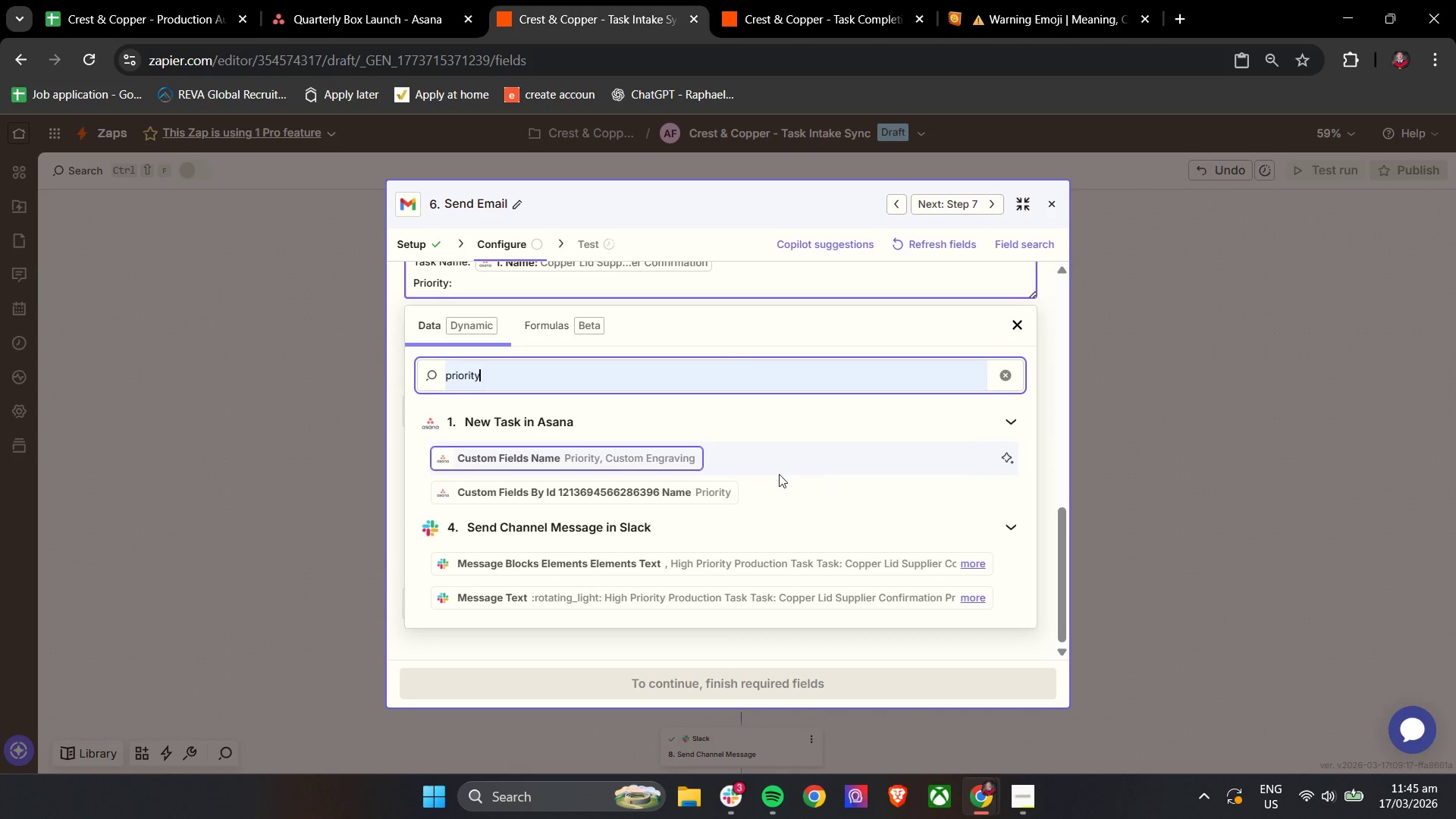 
scroll: coordinate [767, 474], scroll_direction: up, amount: 1.0
 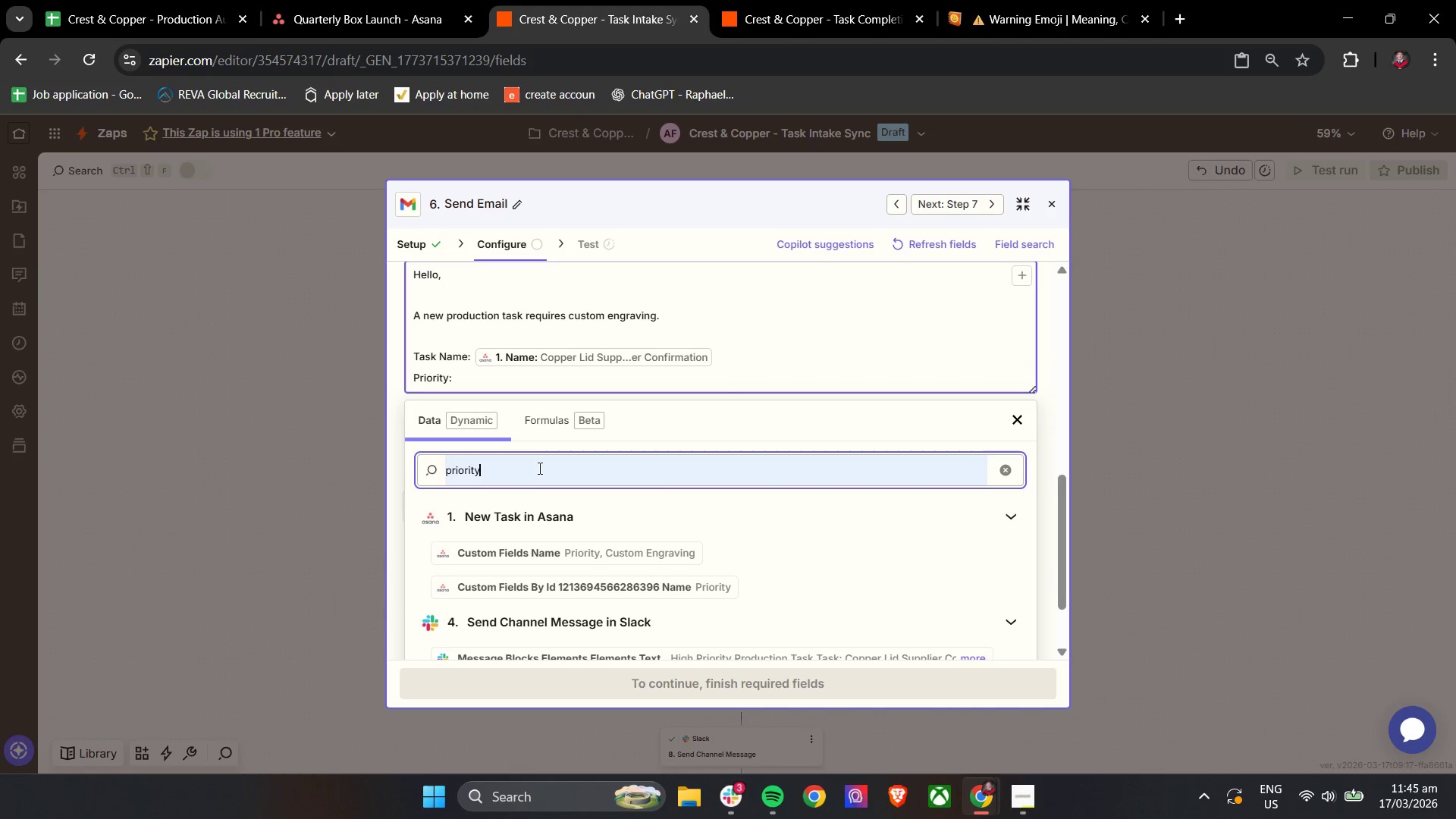 
double_click([538, 468])
 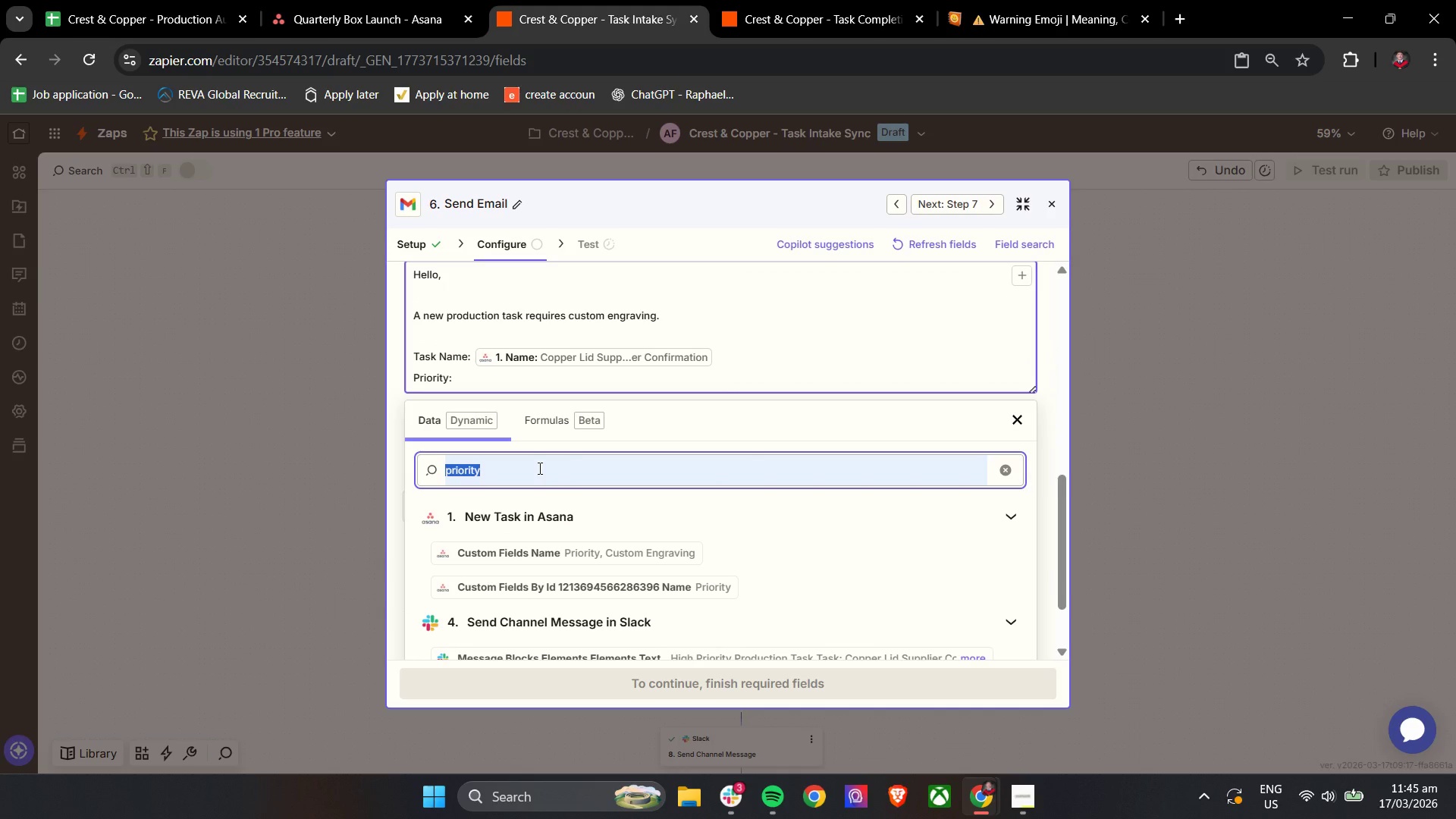 
key(Backspace)
 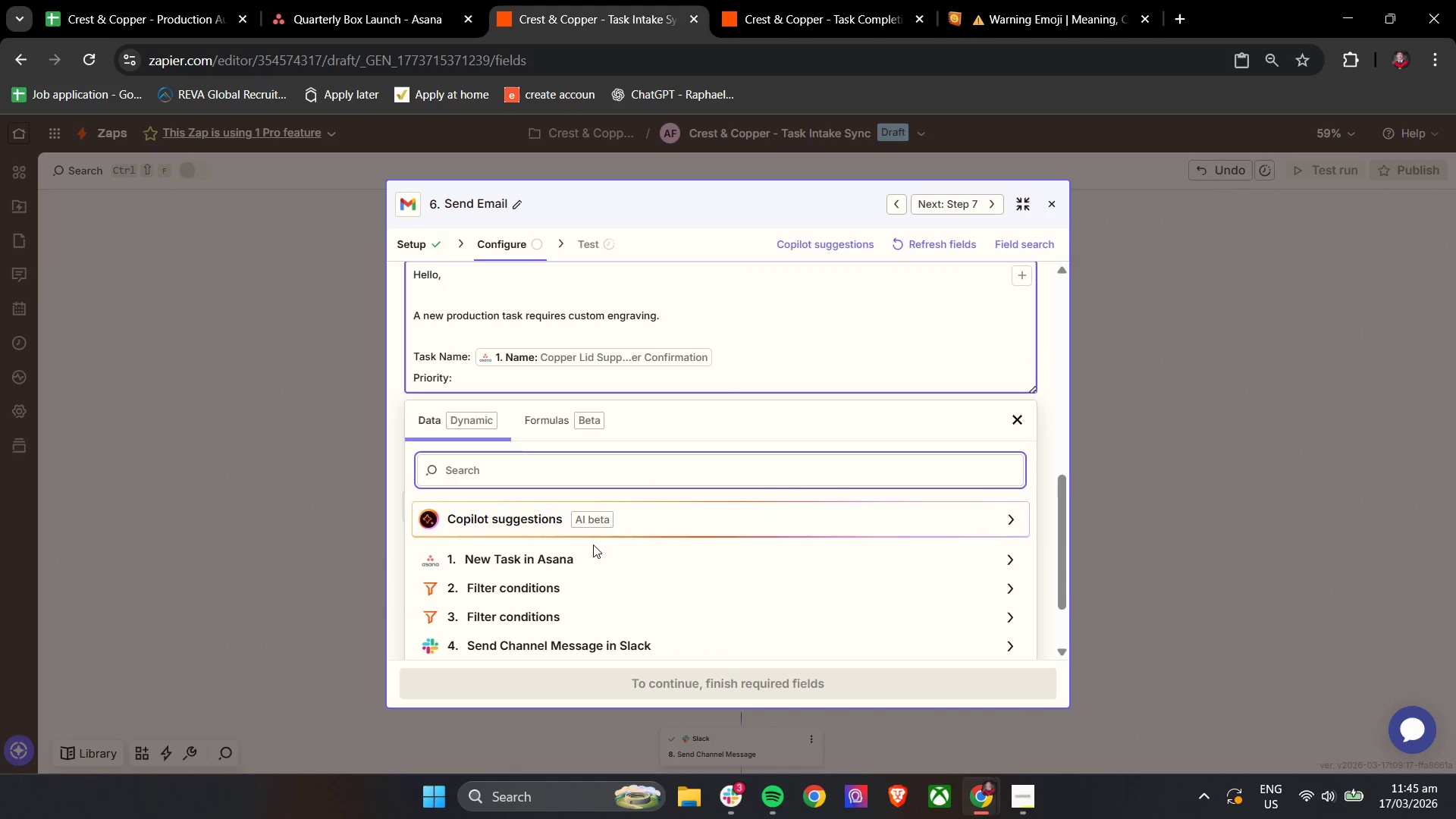 
left_click([582, 560])
 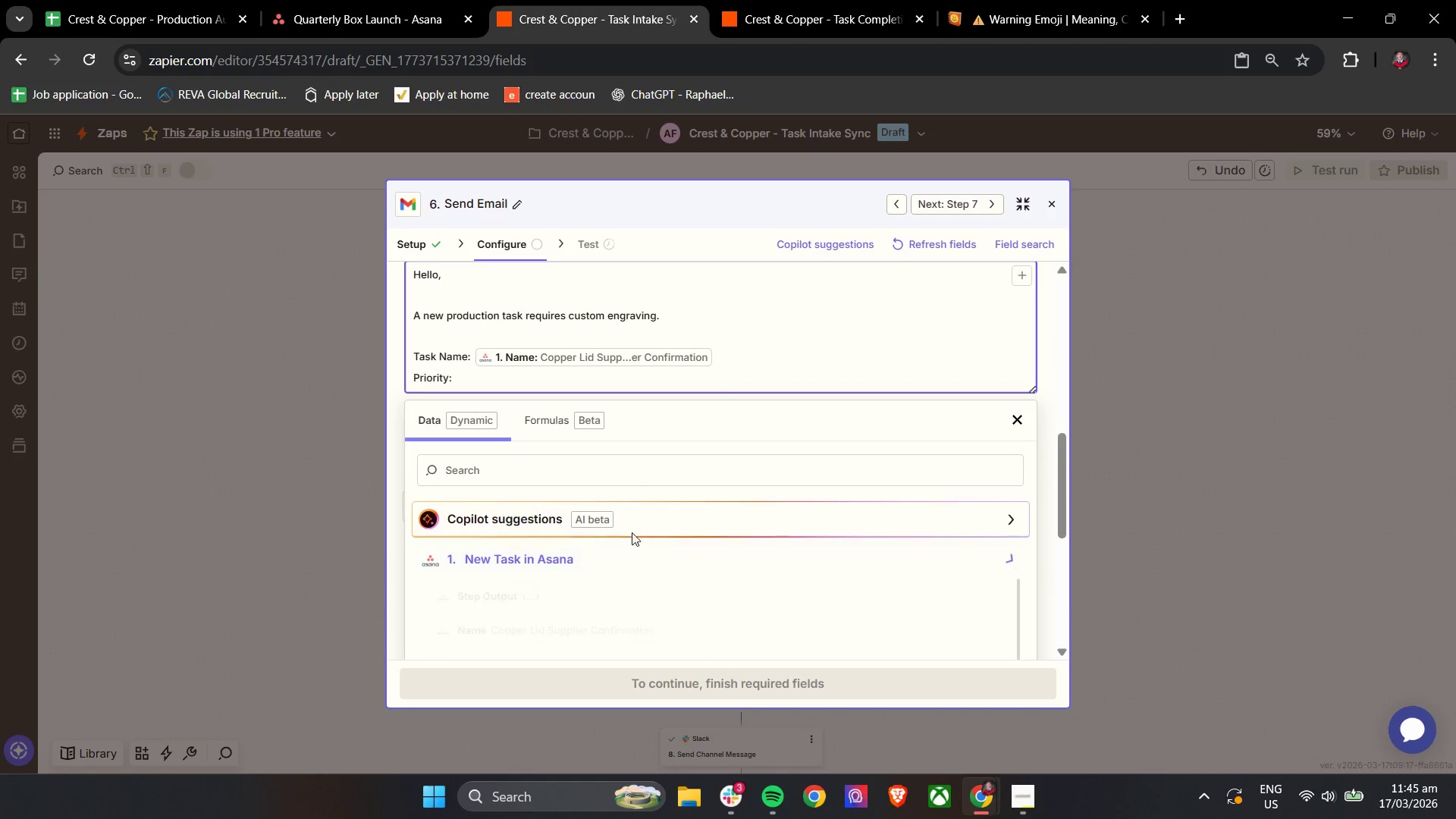 
scroll: coordinate [819, 557], scroll_direction: down, amount: 16.0
 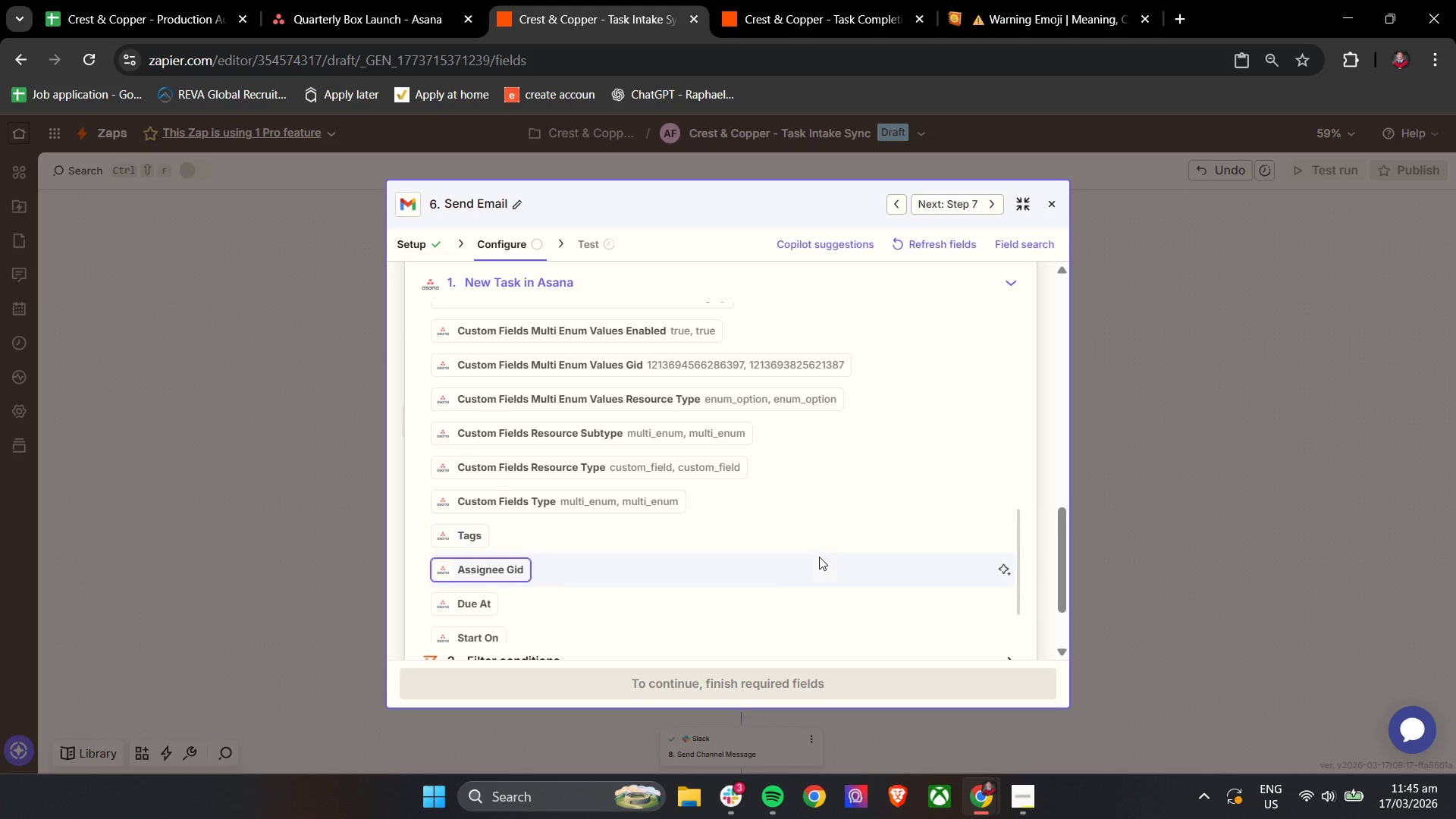 
scroll: coordinate [771, 518], scroll_direction: down, amount: 19.0
 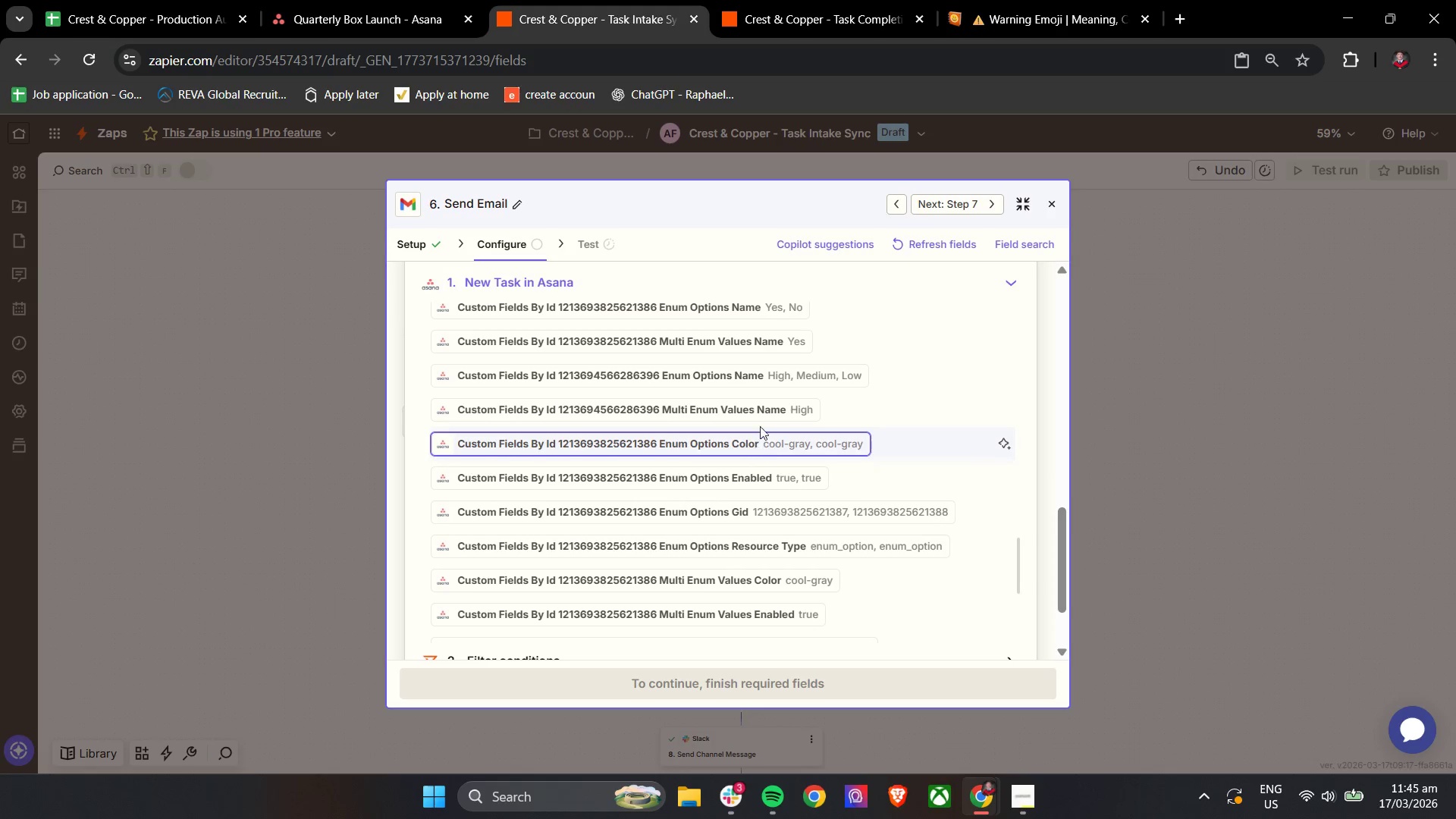 
left_click([760, 415])
 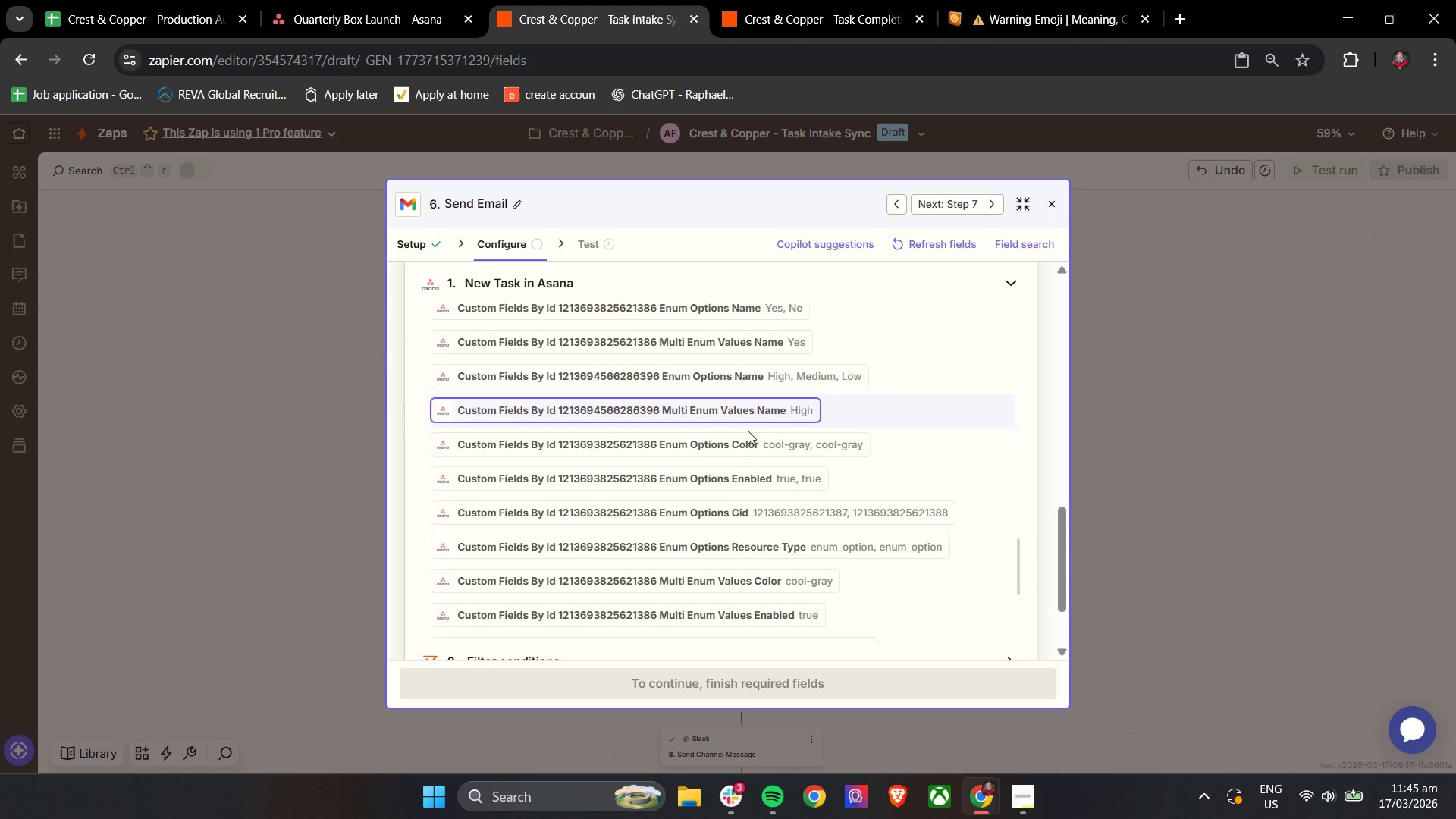 
scroll: coordinate [662, 385], scroll_direction: up, amount: 29.0
 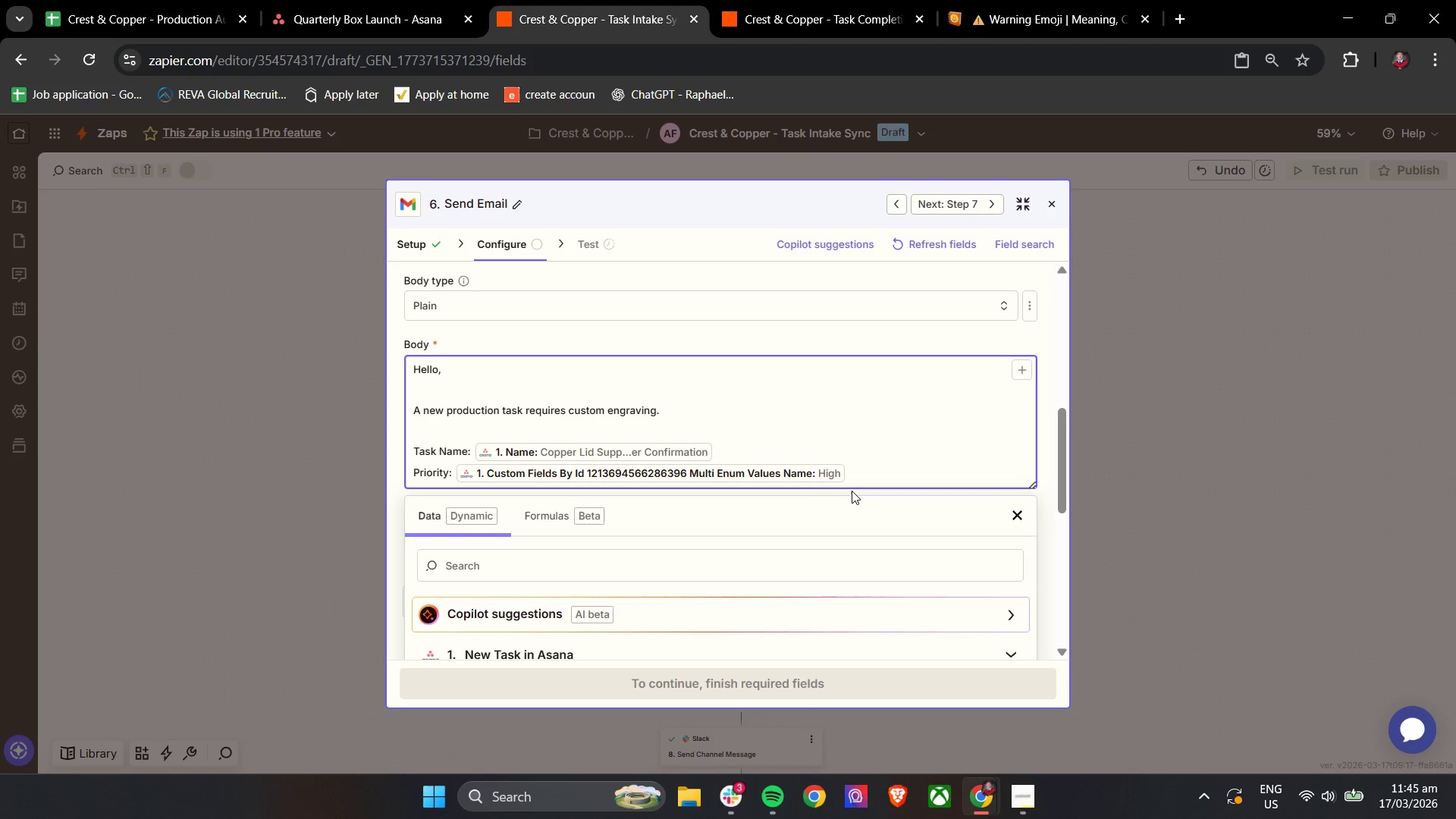 
key(Enter)
 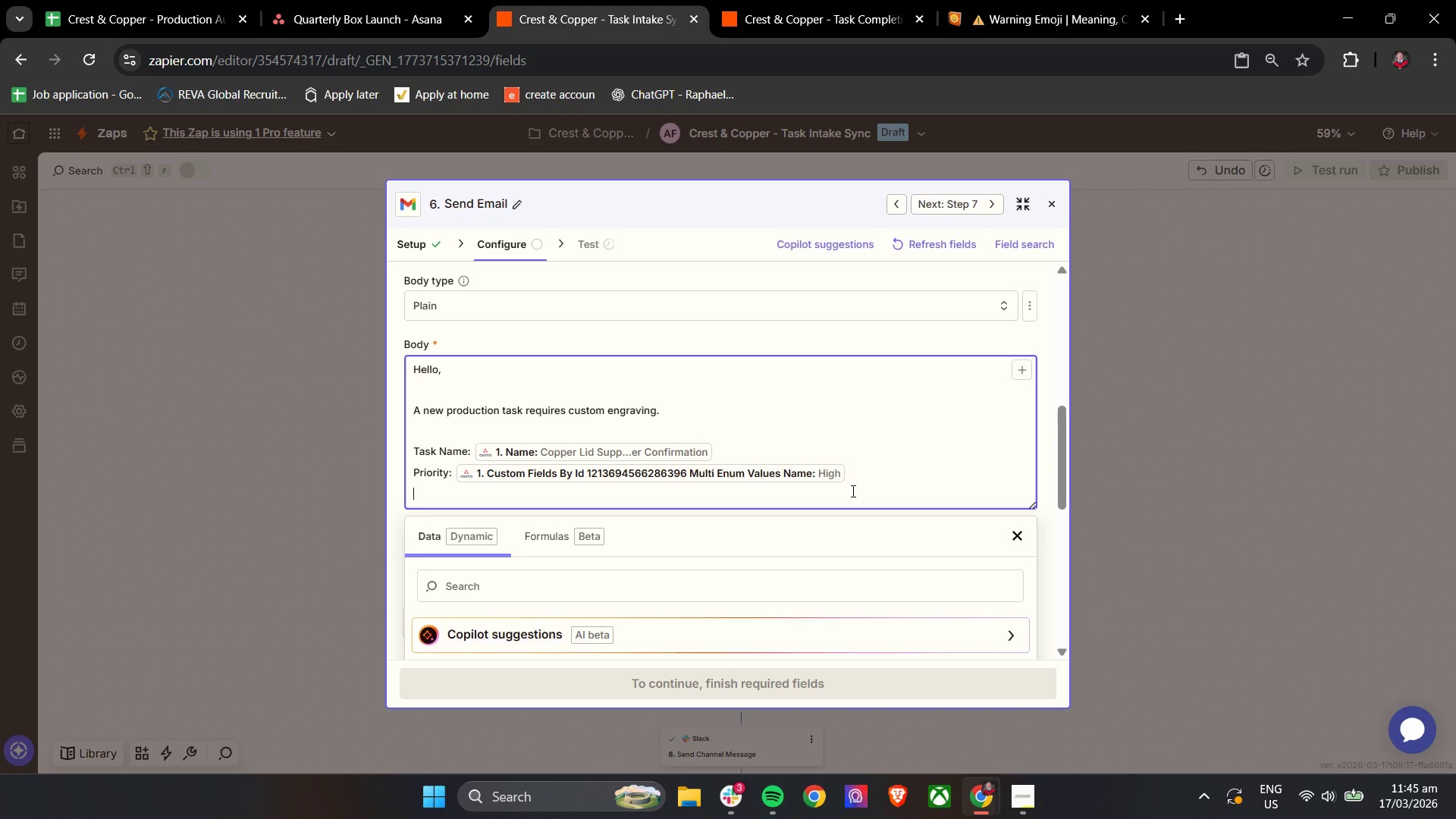 
type( )
key(Backspace)
type(Due Date: )
 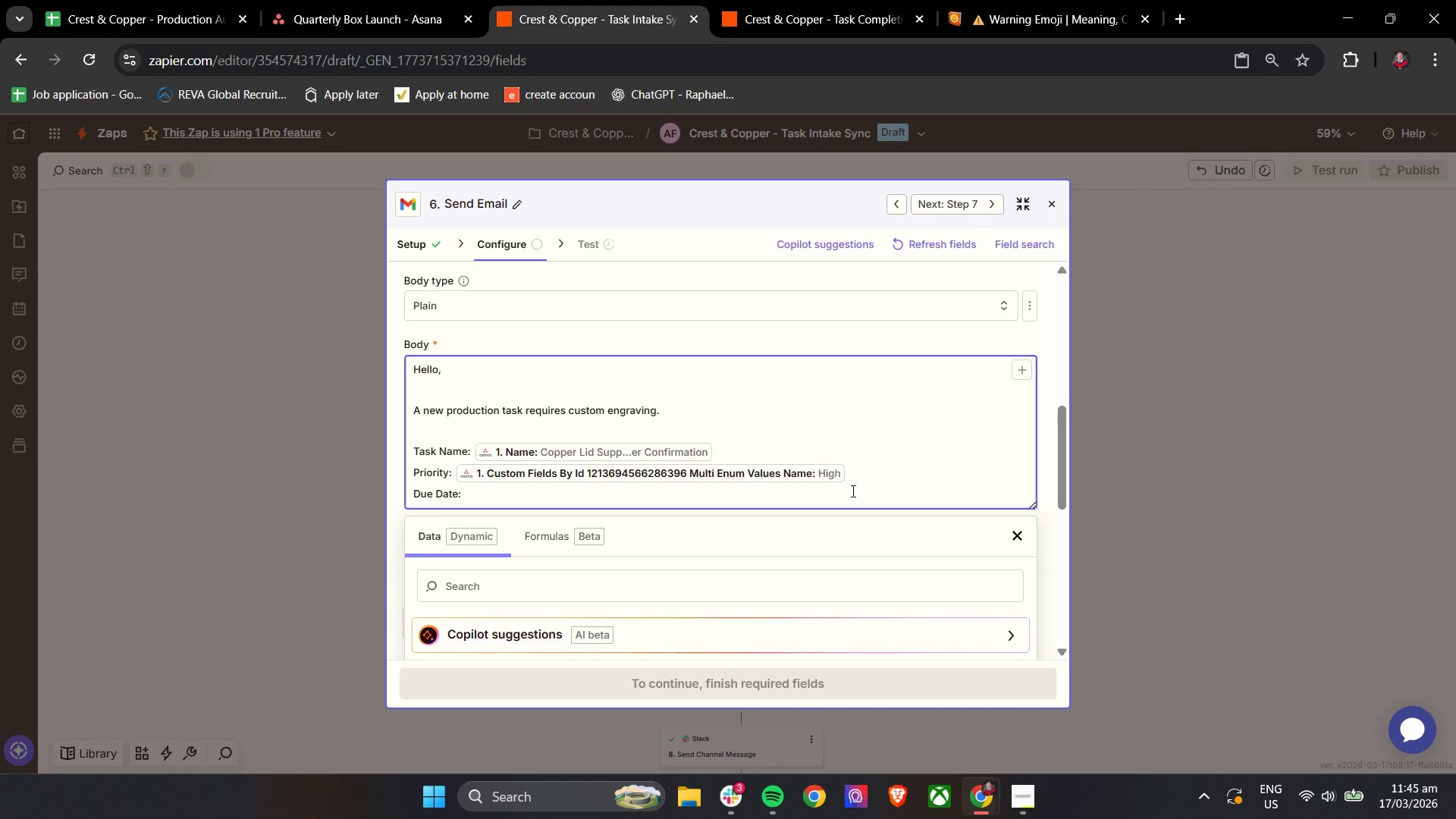 
wait(8.0)
 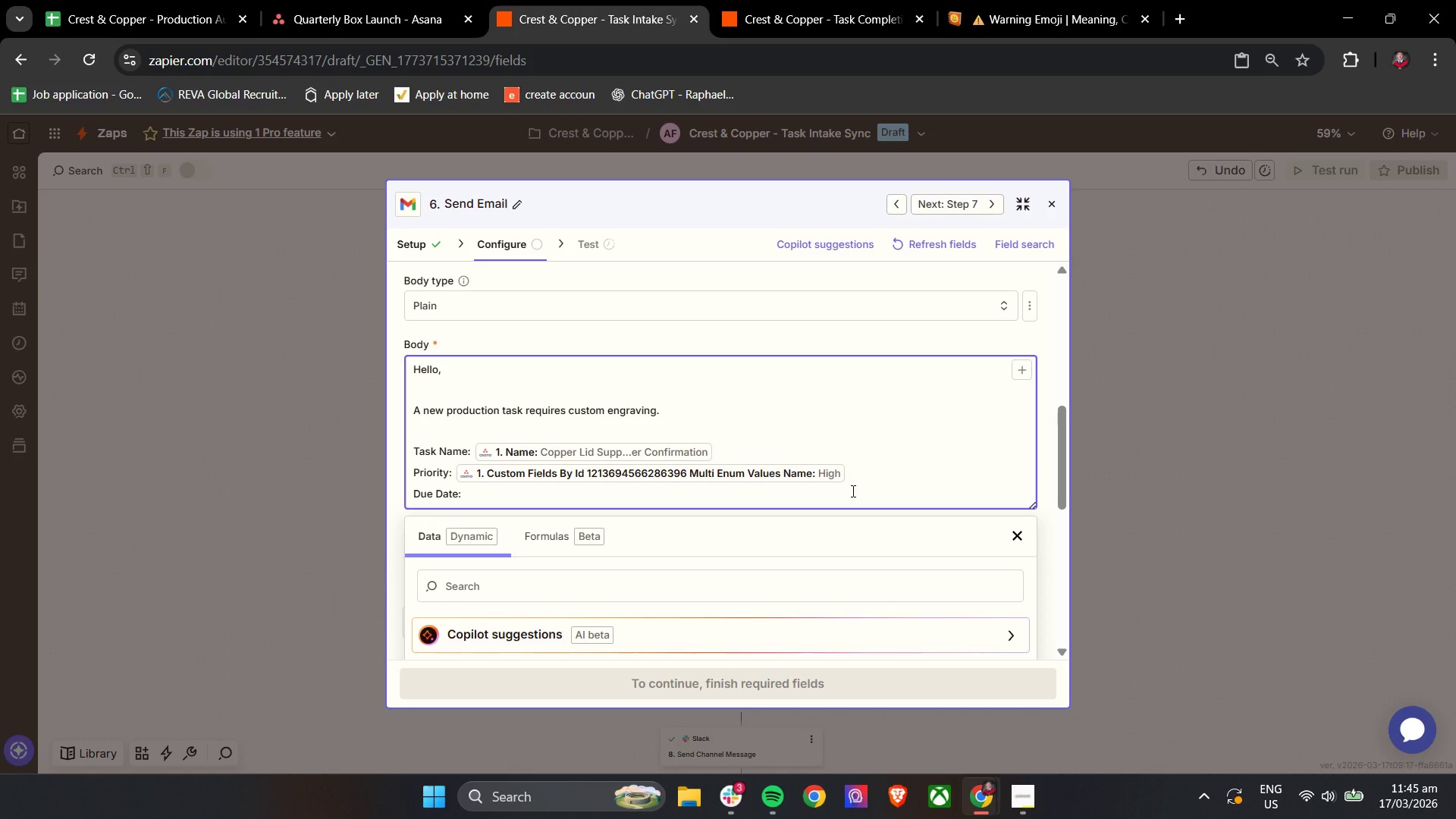 
key(Slash)
 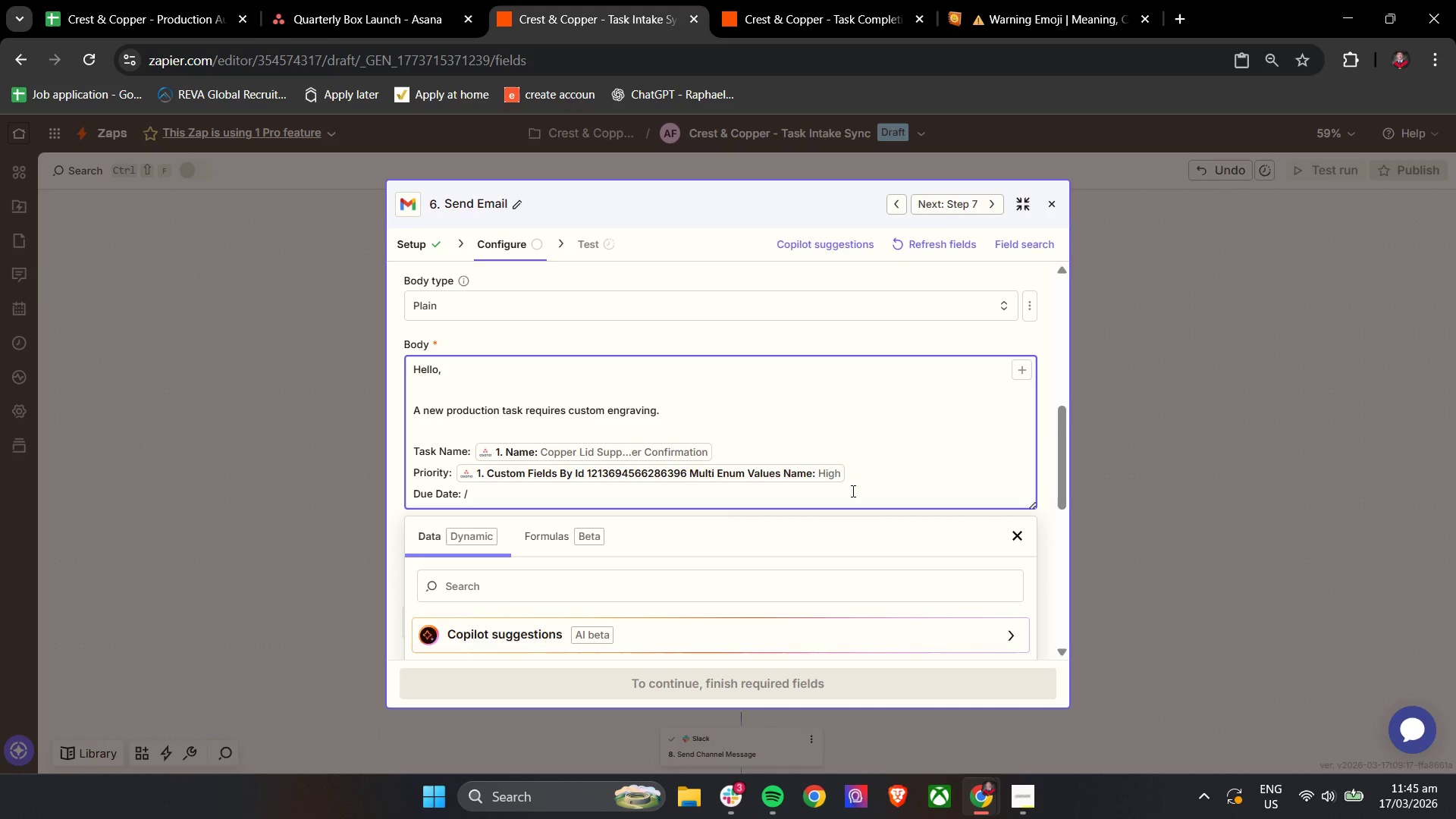 
key(Backspace)
 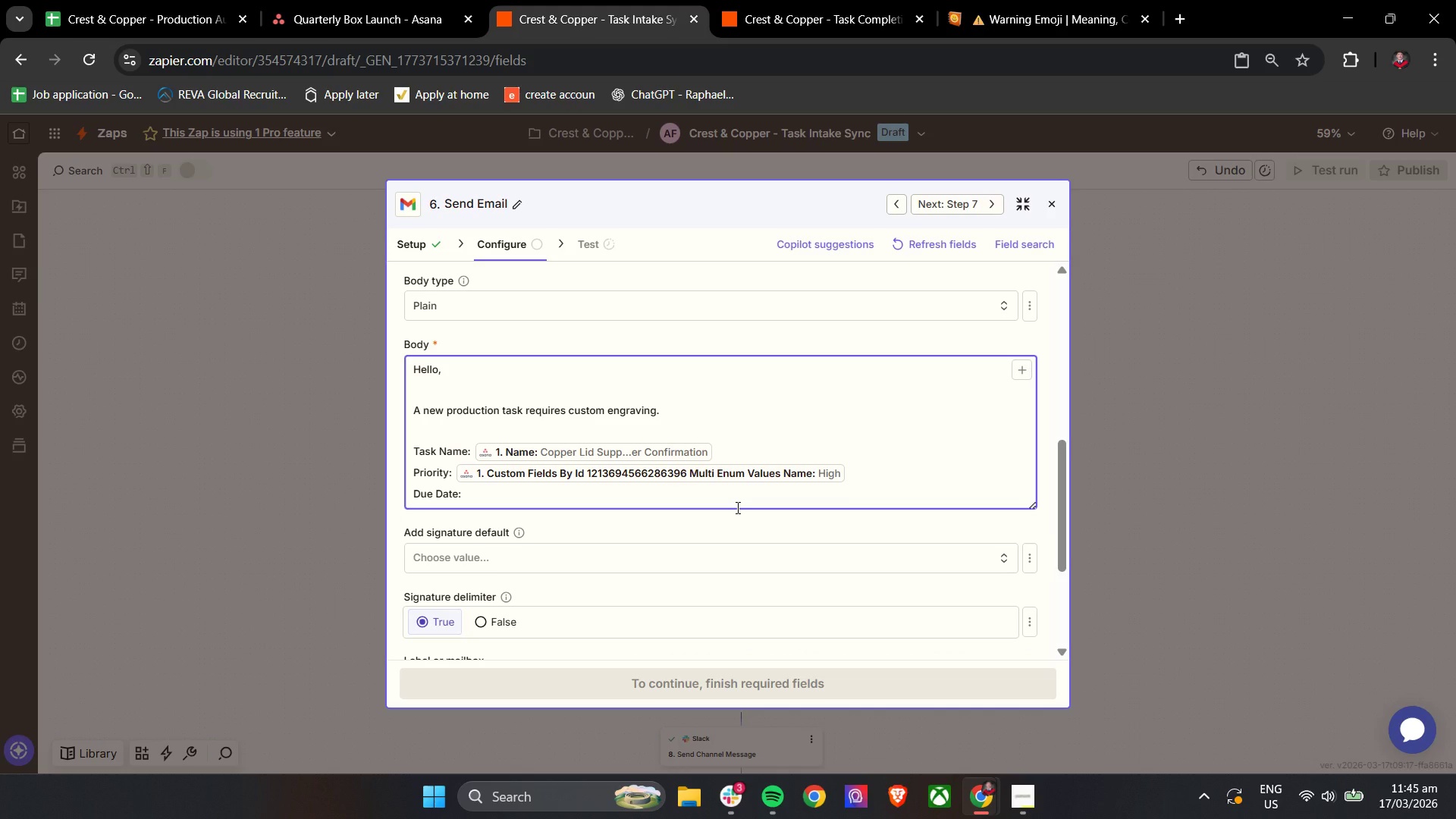 
key(Slash)
 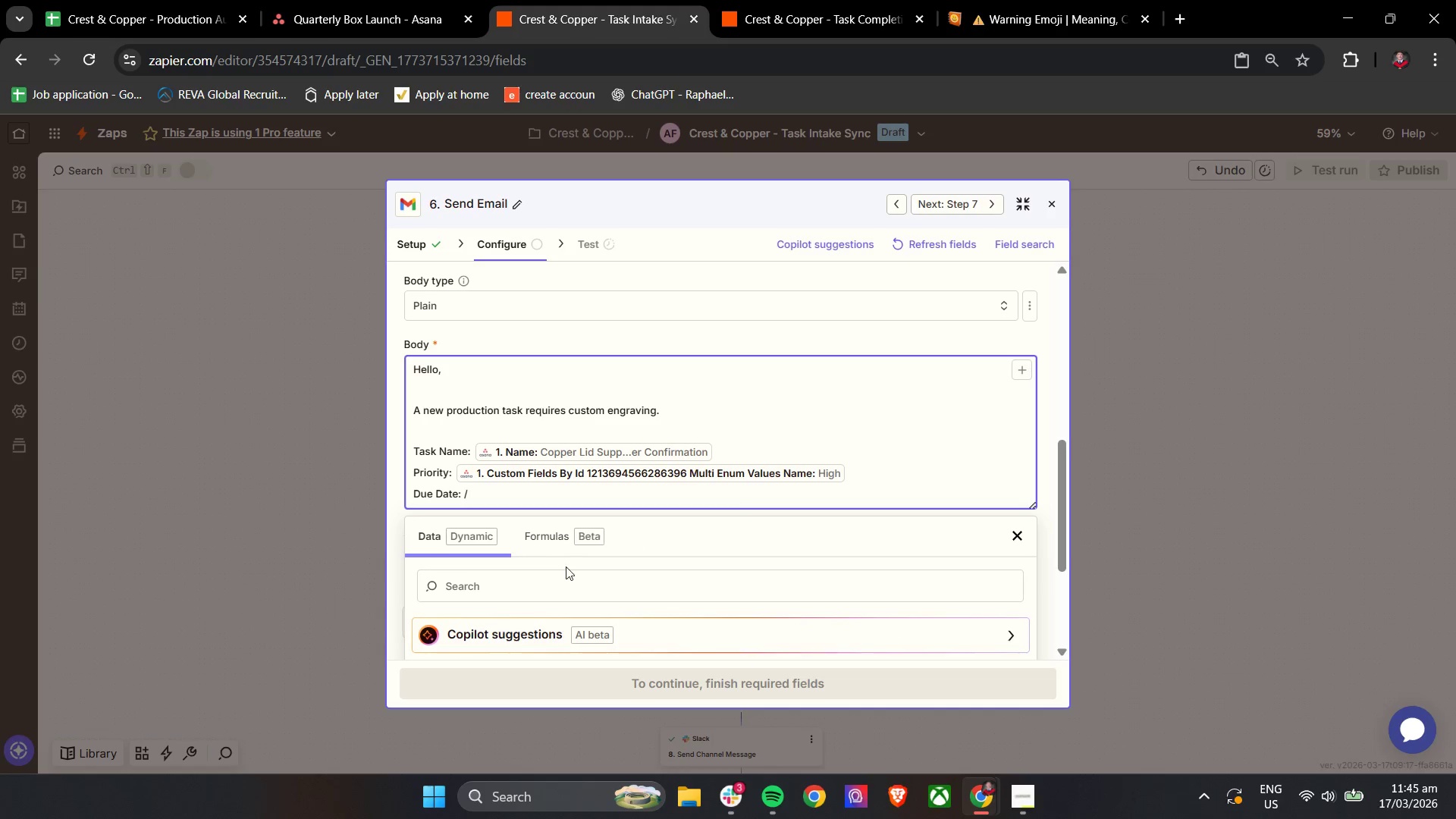 
left_click([529, 586])
 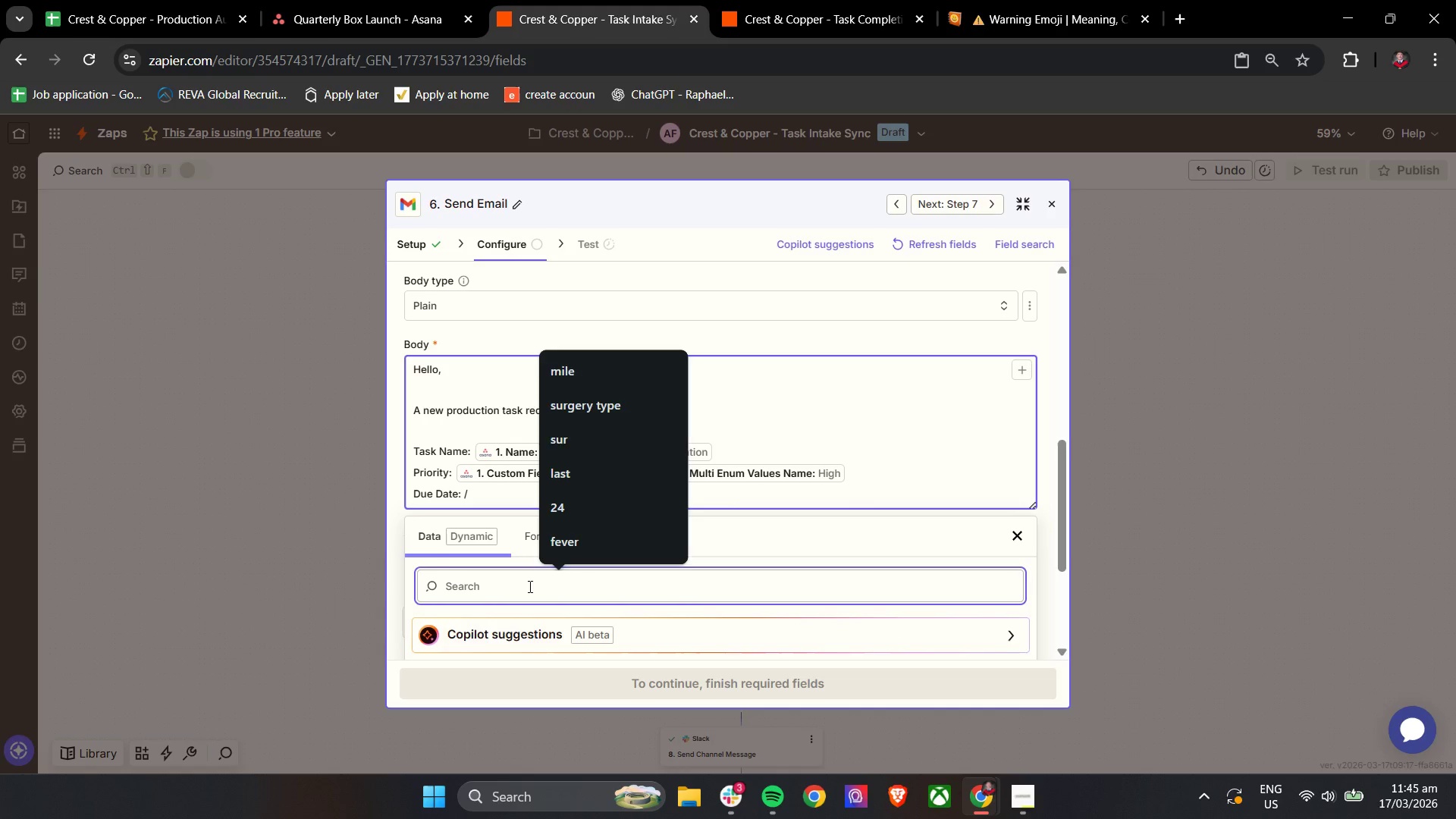 
type(due)
 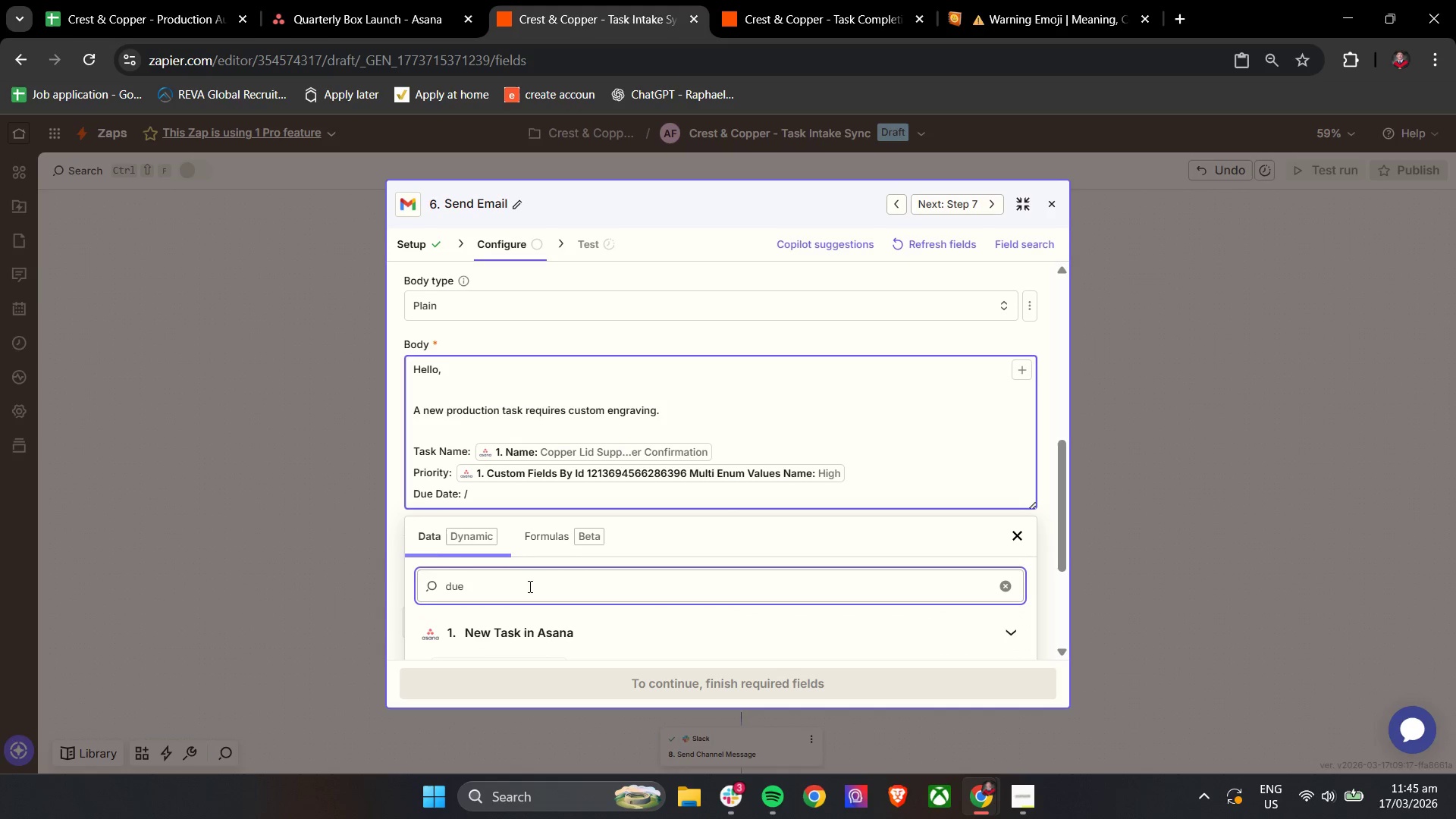 
scroll: coordinate [562, 572], scroll_direction: down, amount: 2.0
 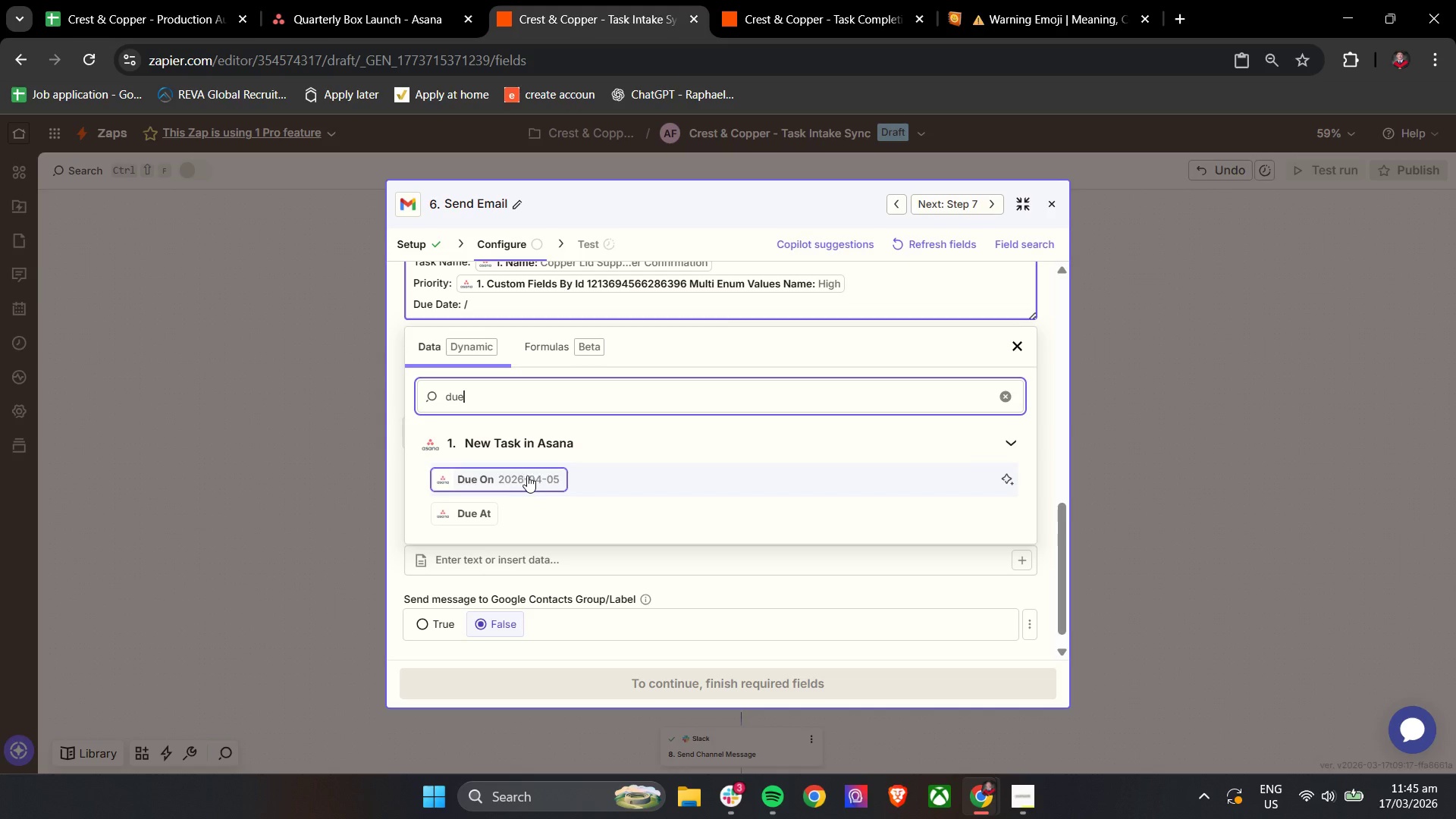 
left_click([519, 478])
 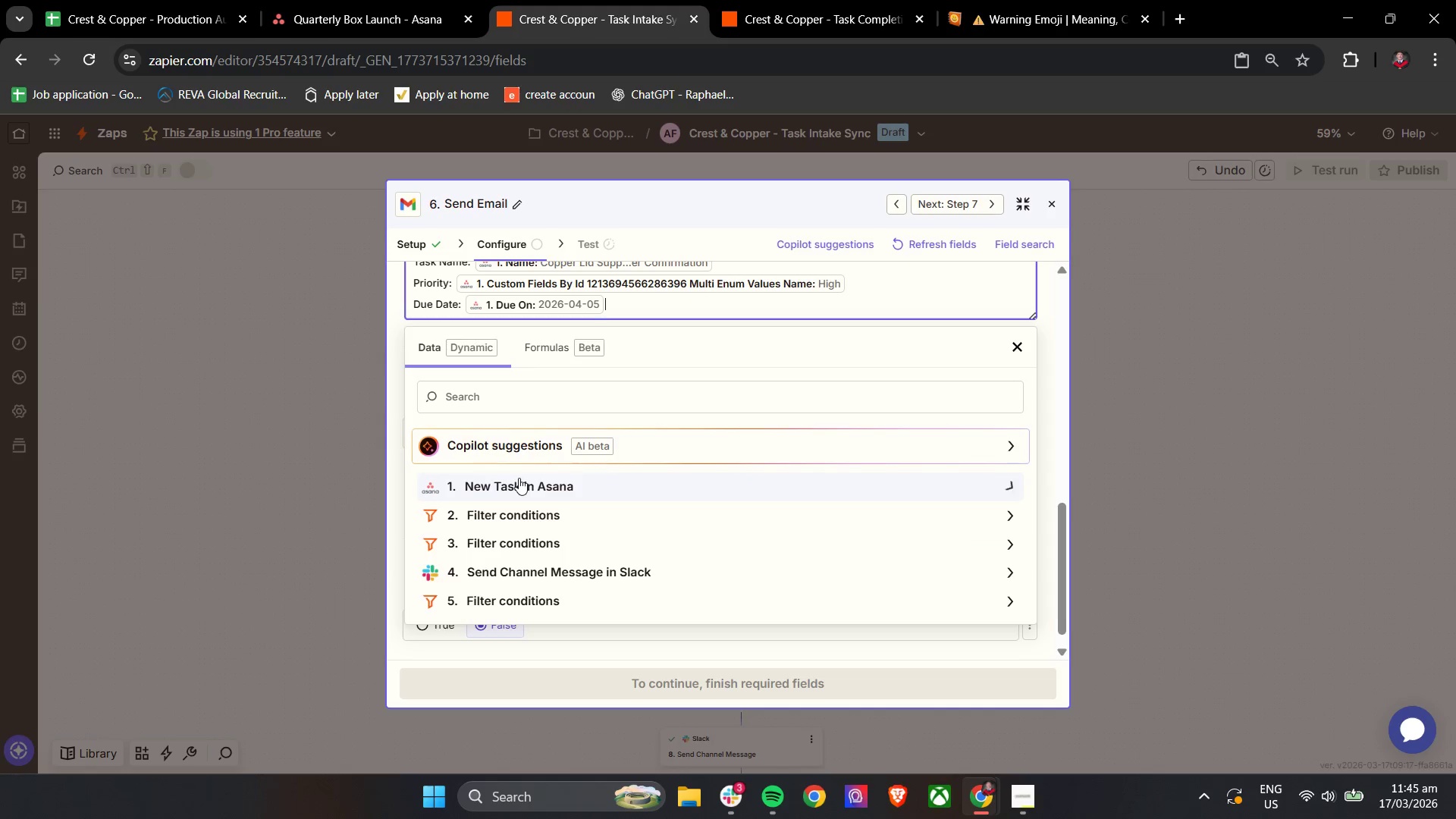 
scroll: coordinate [519, 478], scroll_direction: up, amount: 3.0
 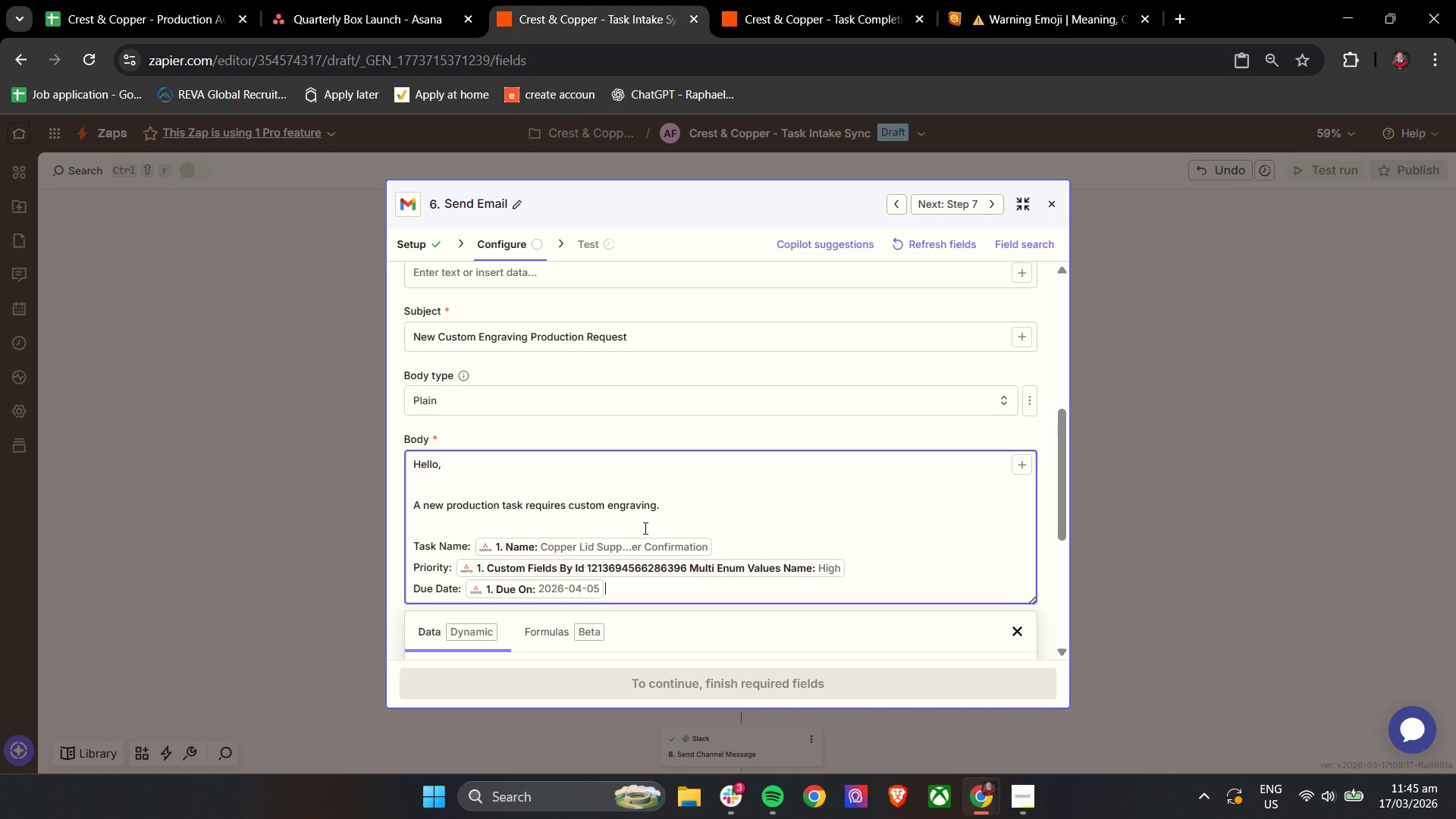 
key(Enter)
 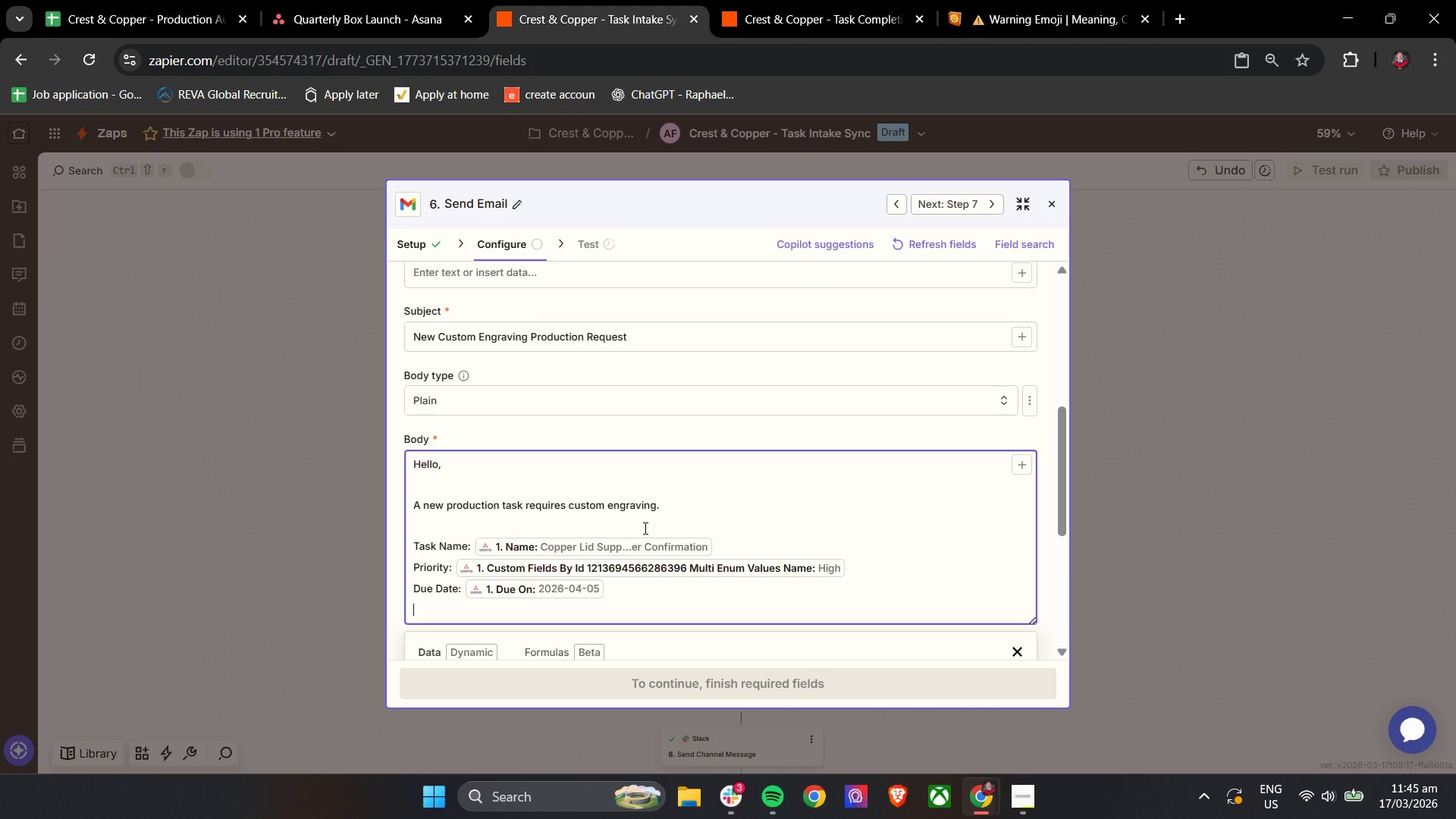 
key(Enter)
 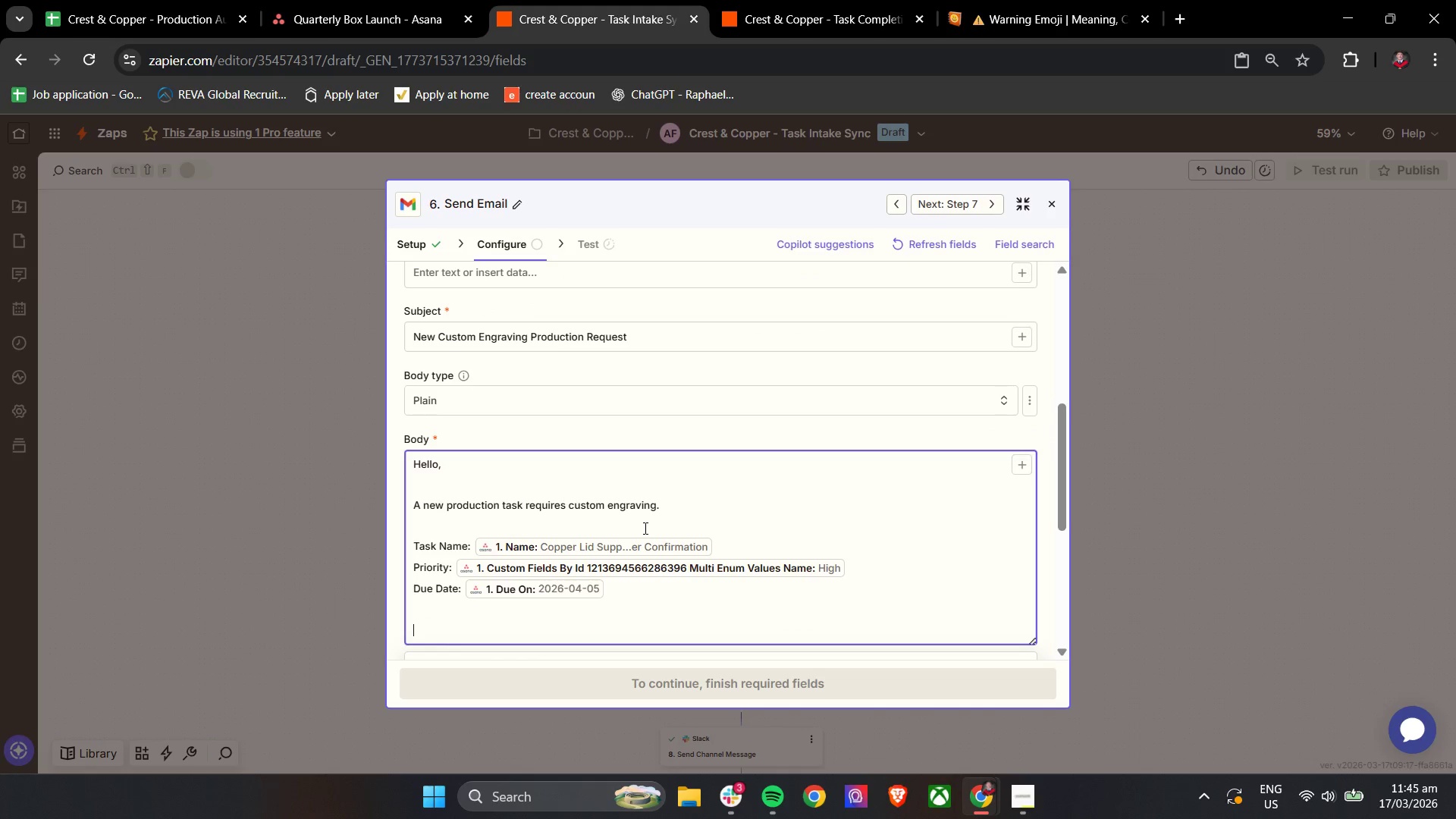 
type(View Task: )
 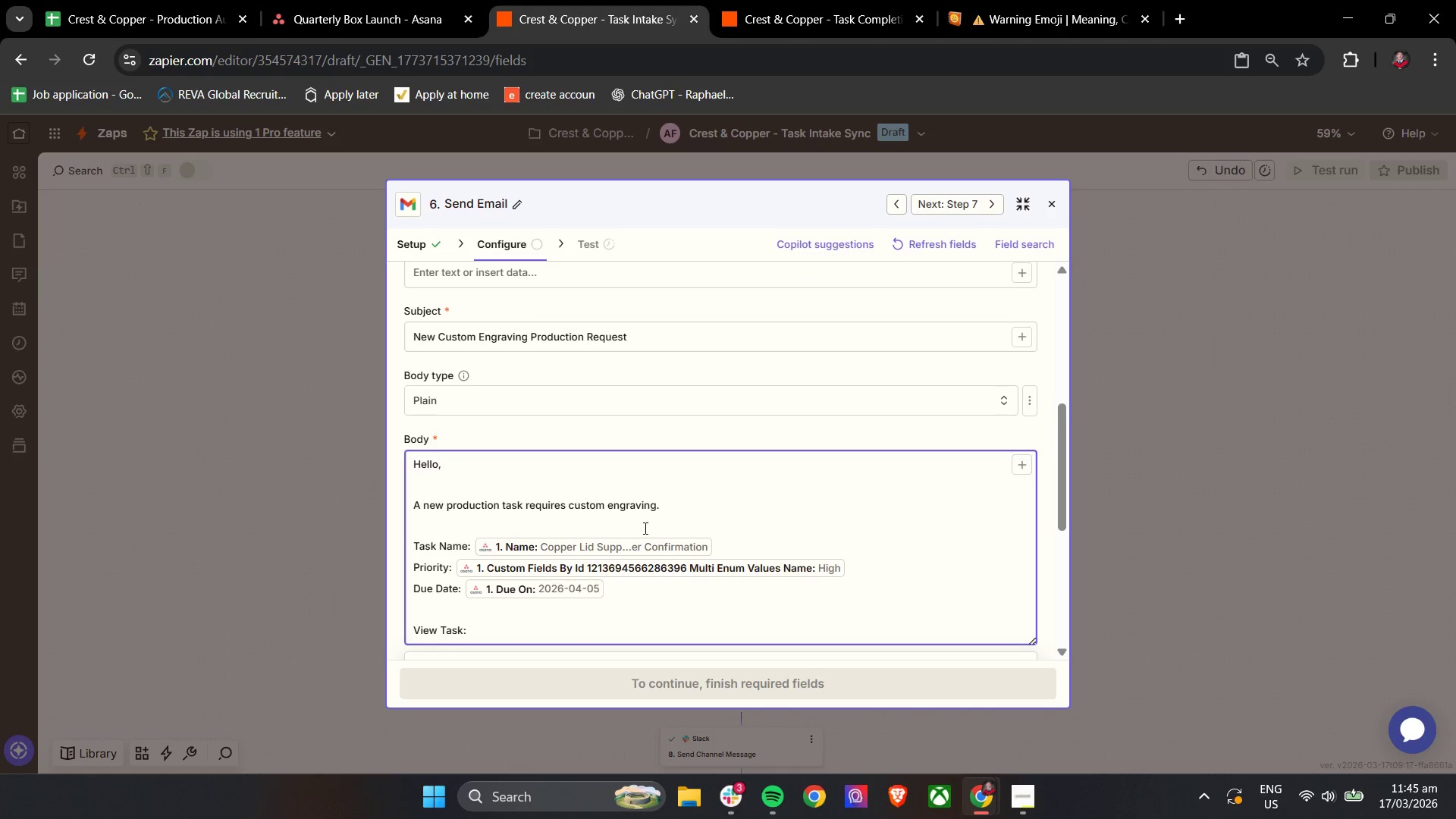 
key(Enter)
 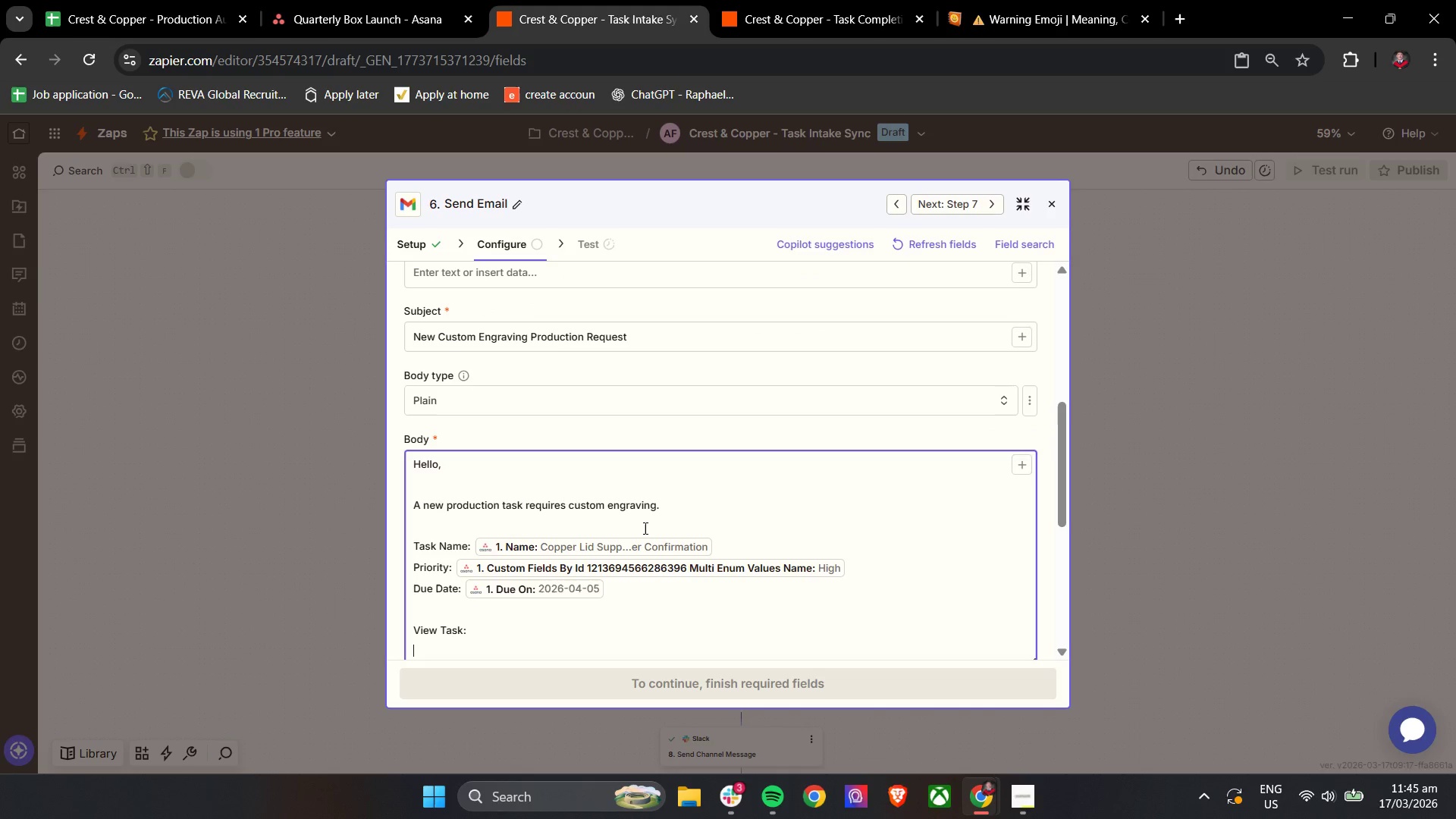 
scroll: coordinate [644, 528], scroll_direction: down, amount: 3.0
 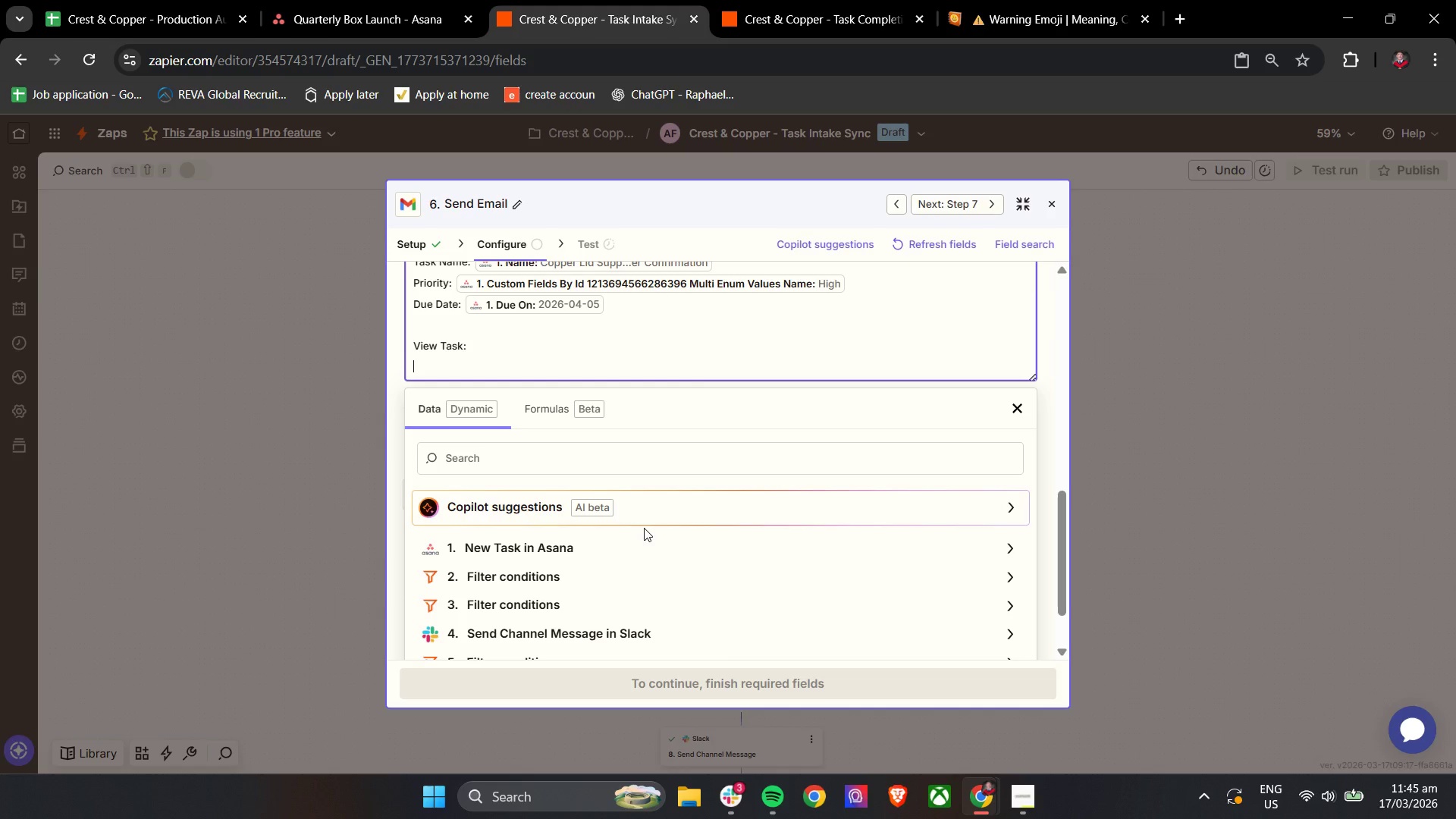 
key(Slash)
 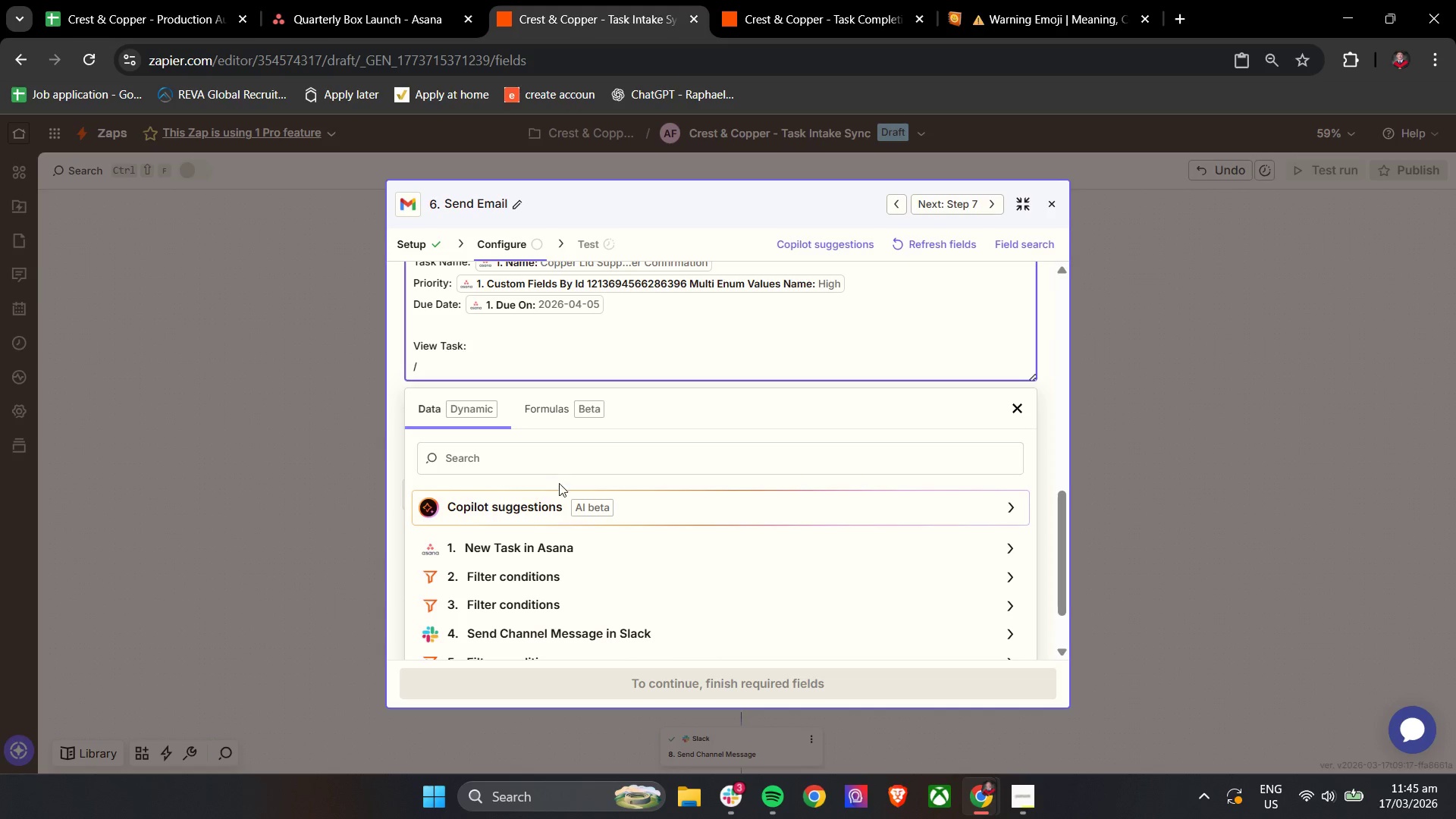 
left_click([551, 458])
 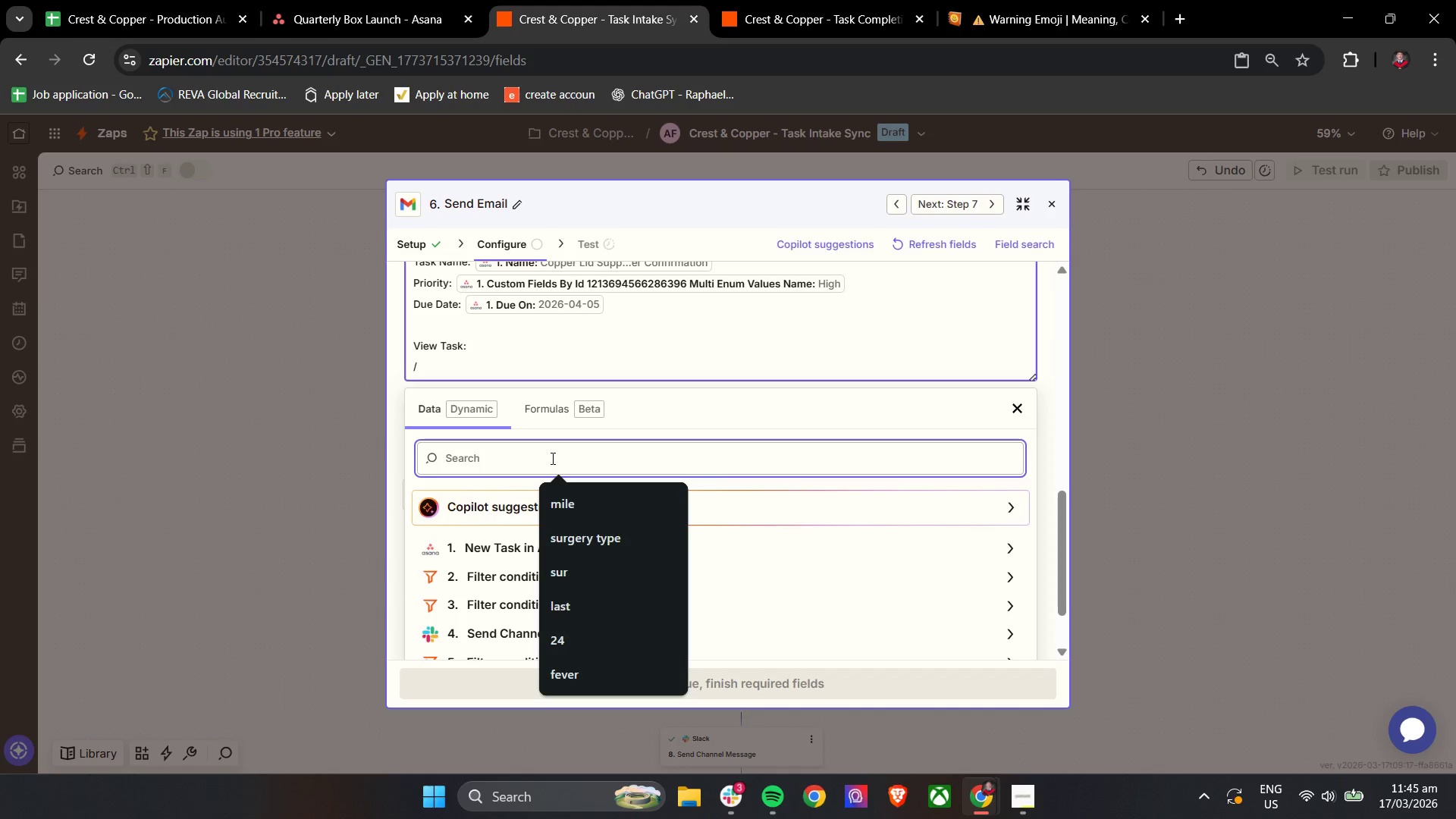 
type(perma)
 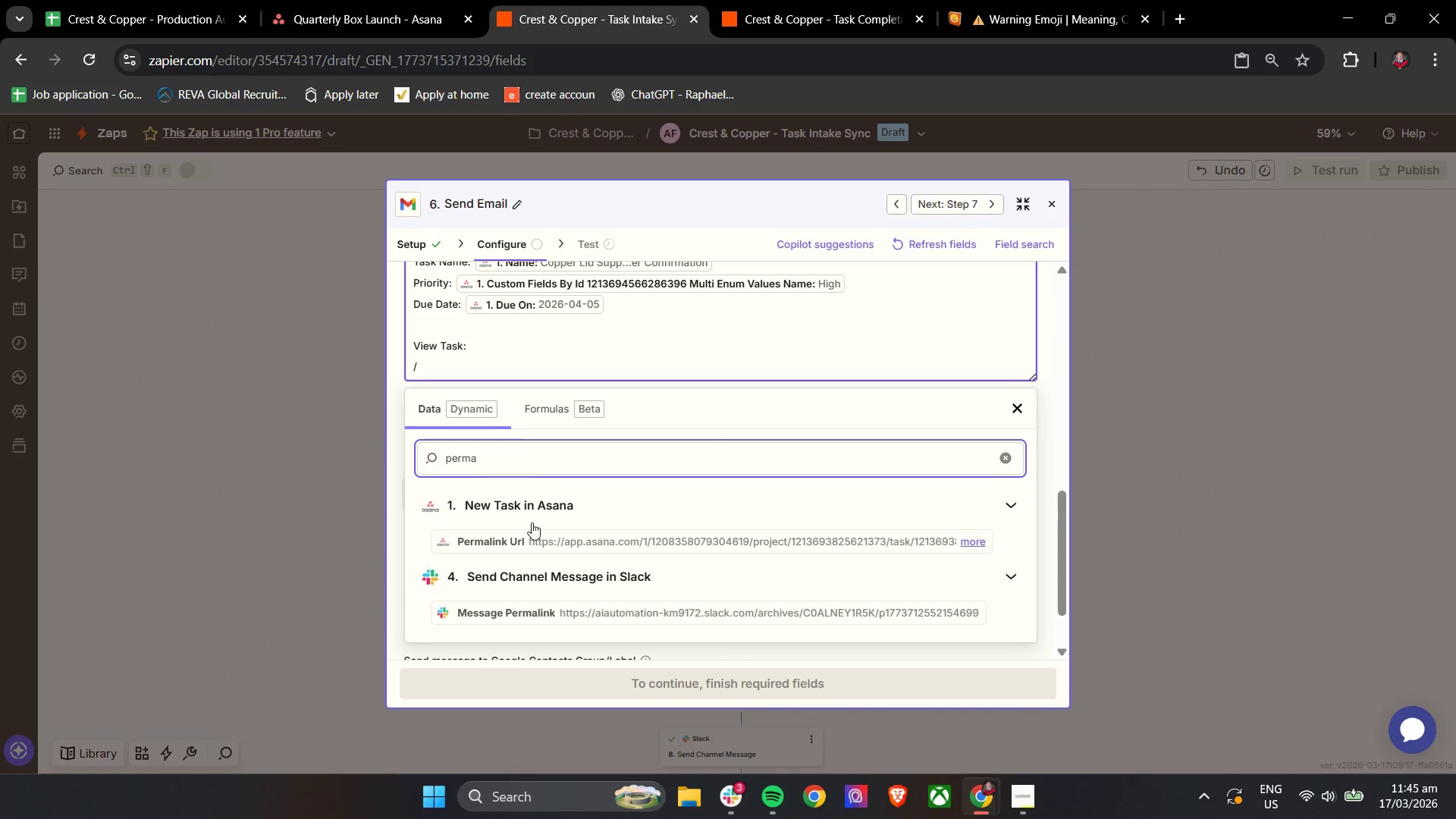 
left_click([527, 540])
 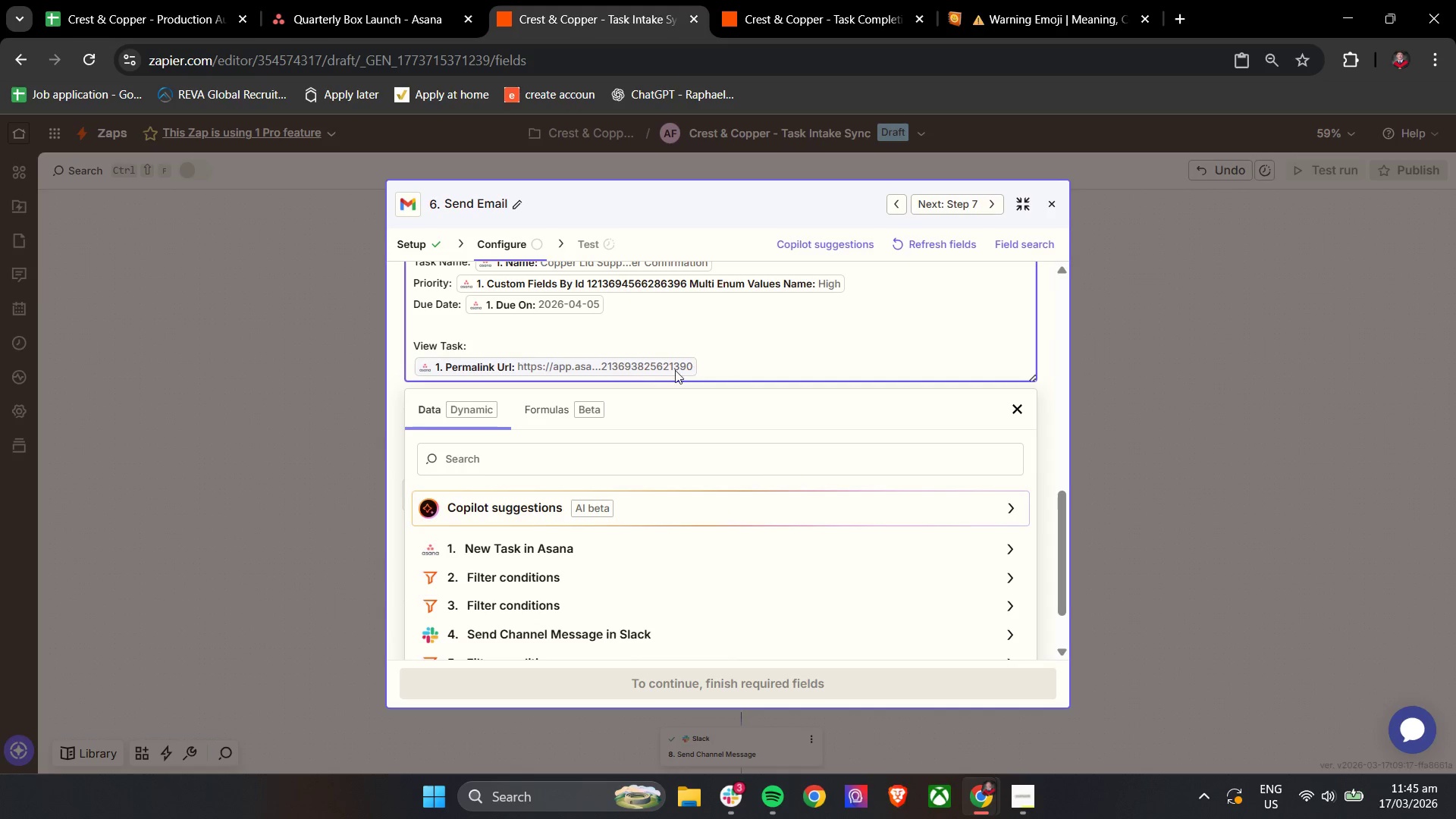 
left_click([757, 359])
 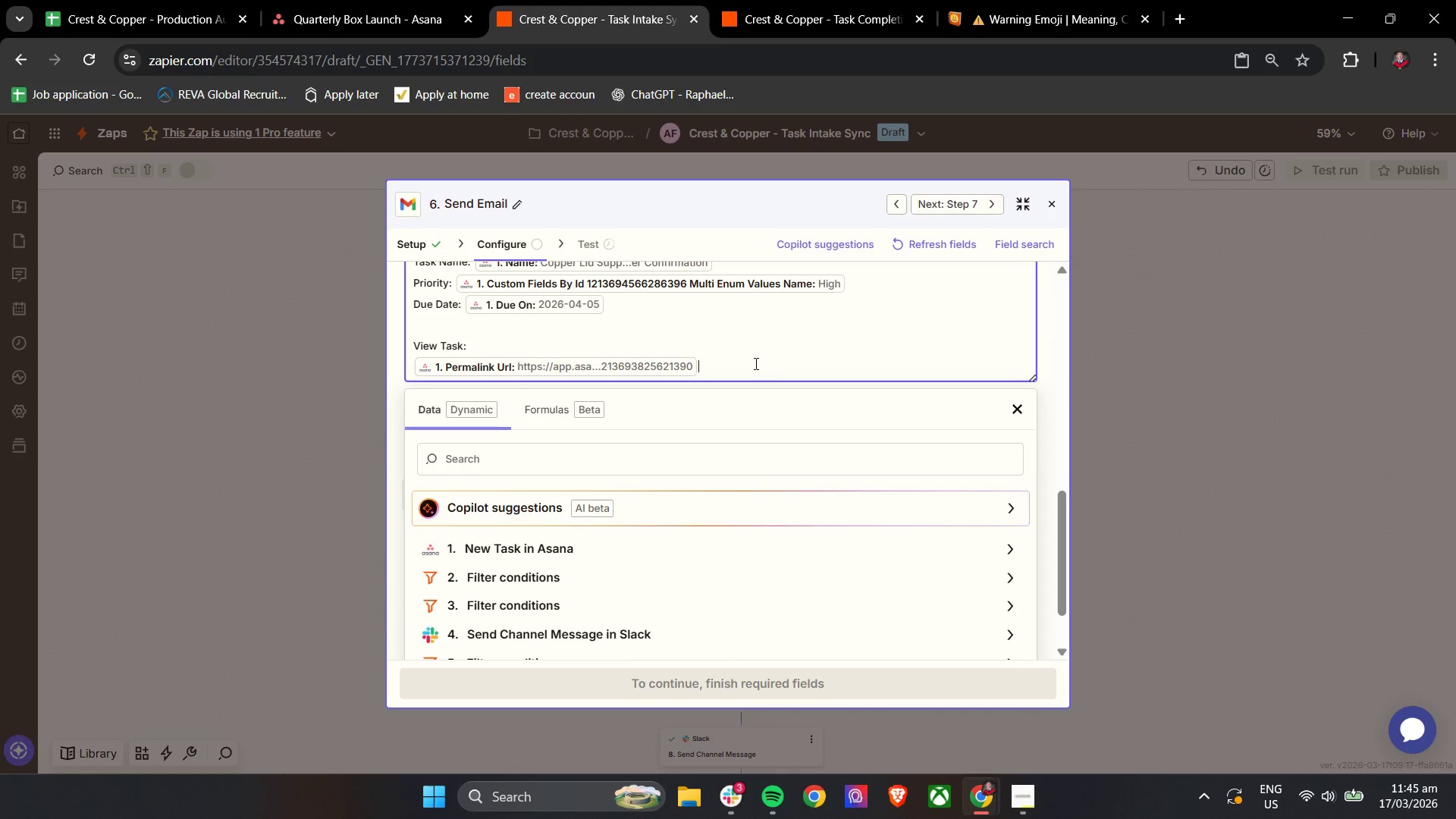 
key(Enter)
 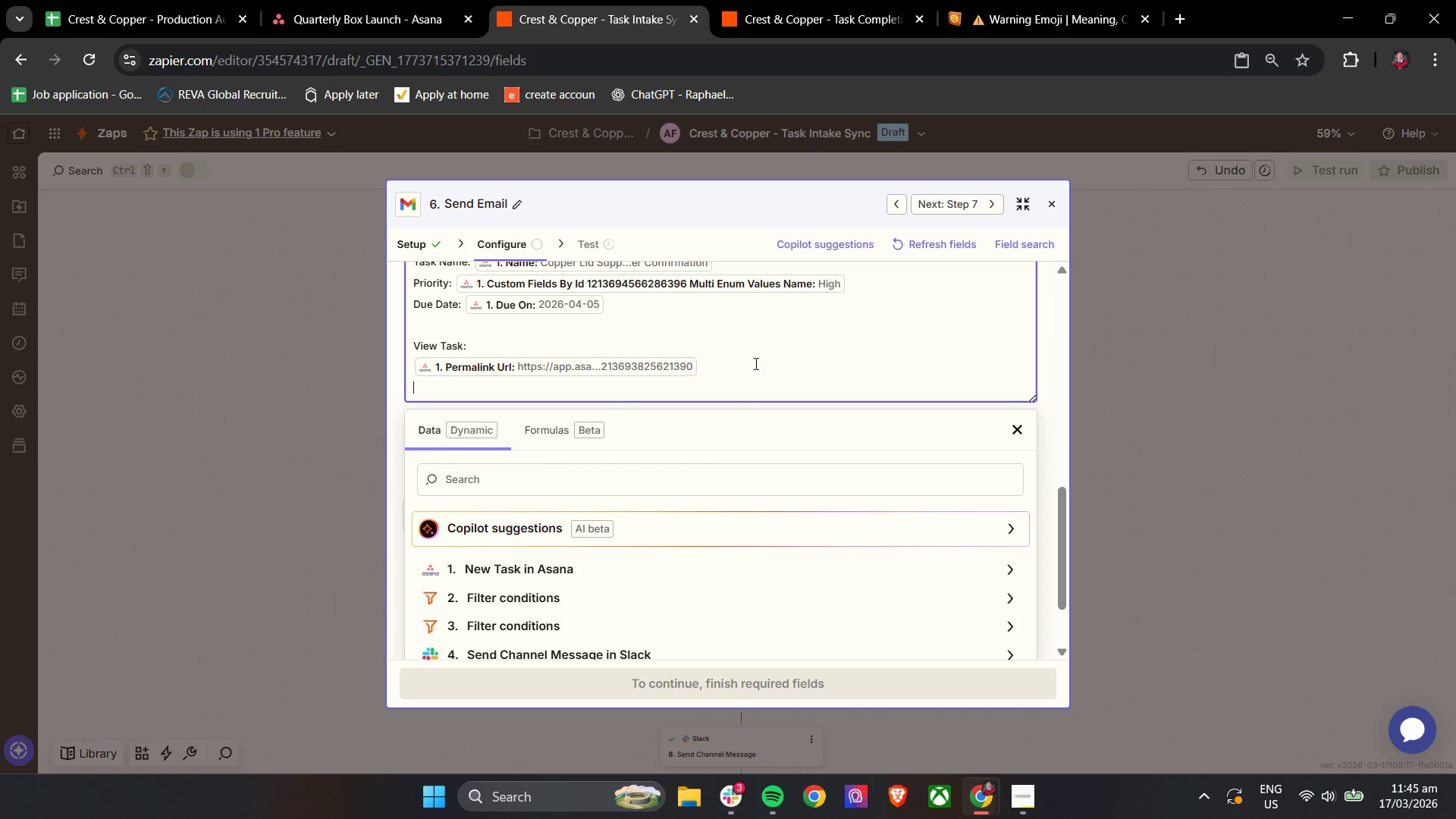 
key(Enter)
 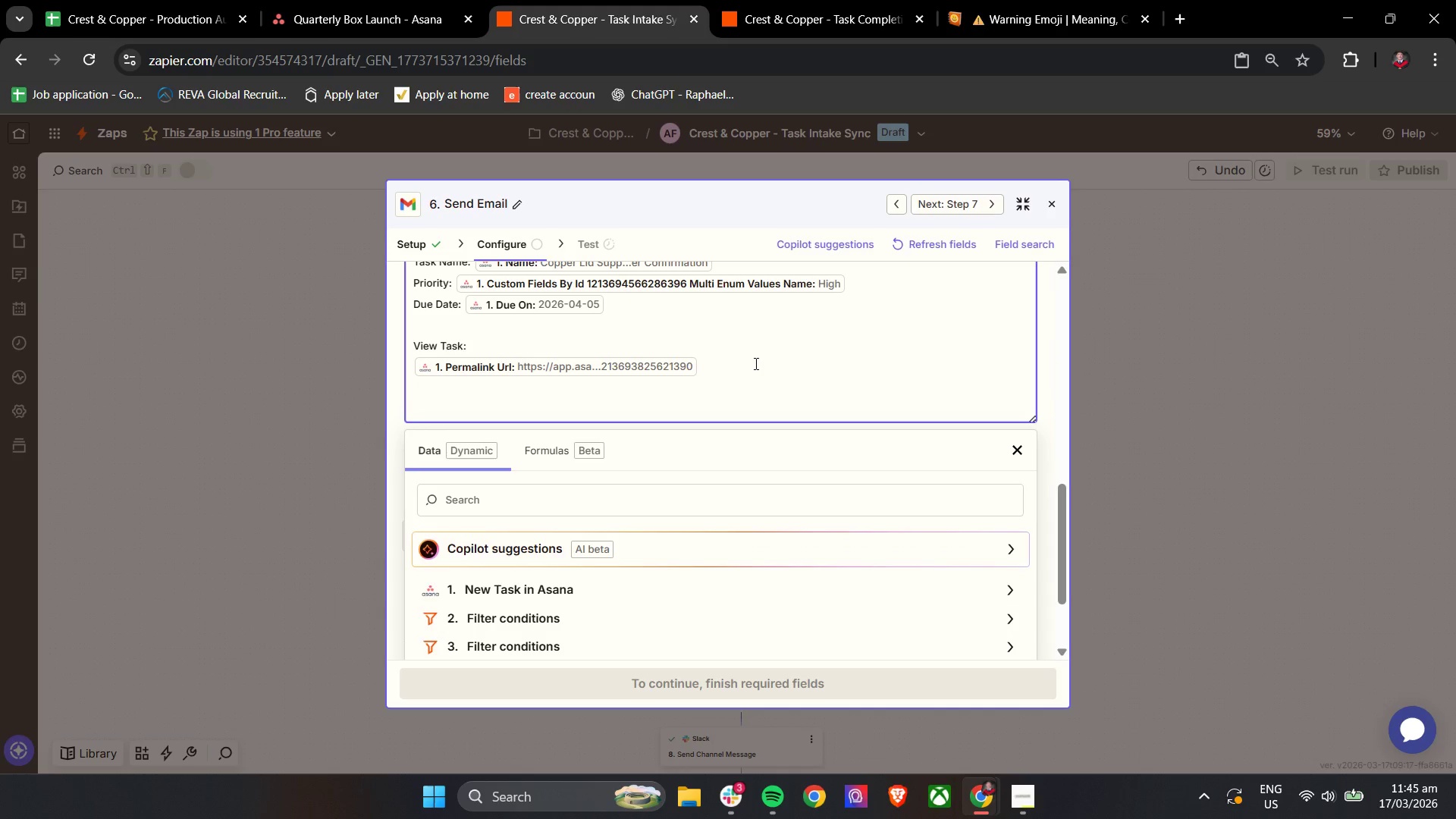 
hold_key(key=ShiftLeft, duration=1.17)
 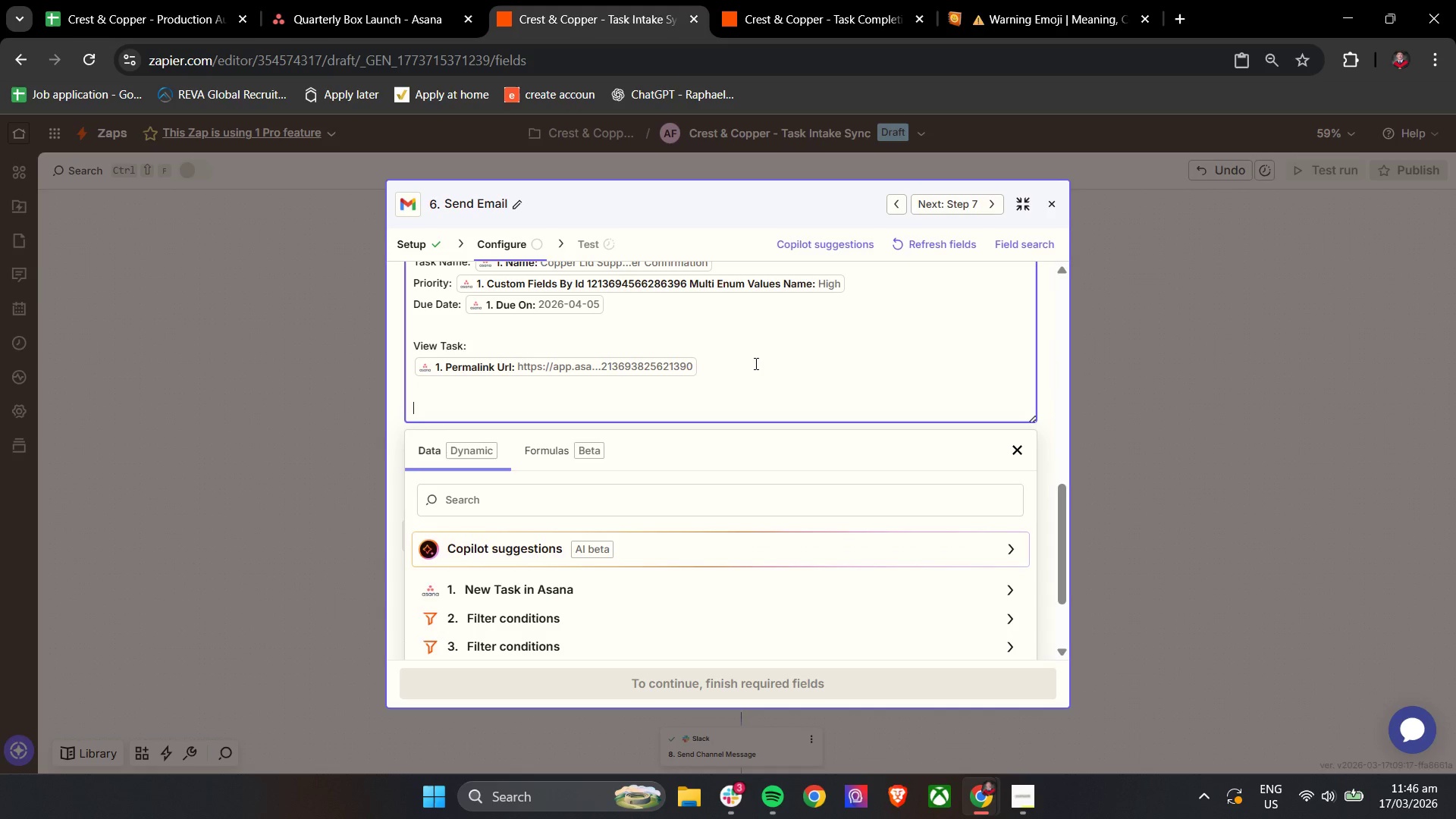 
type(Please prepare engraving instructions. )
 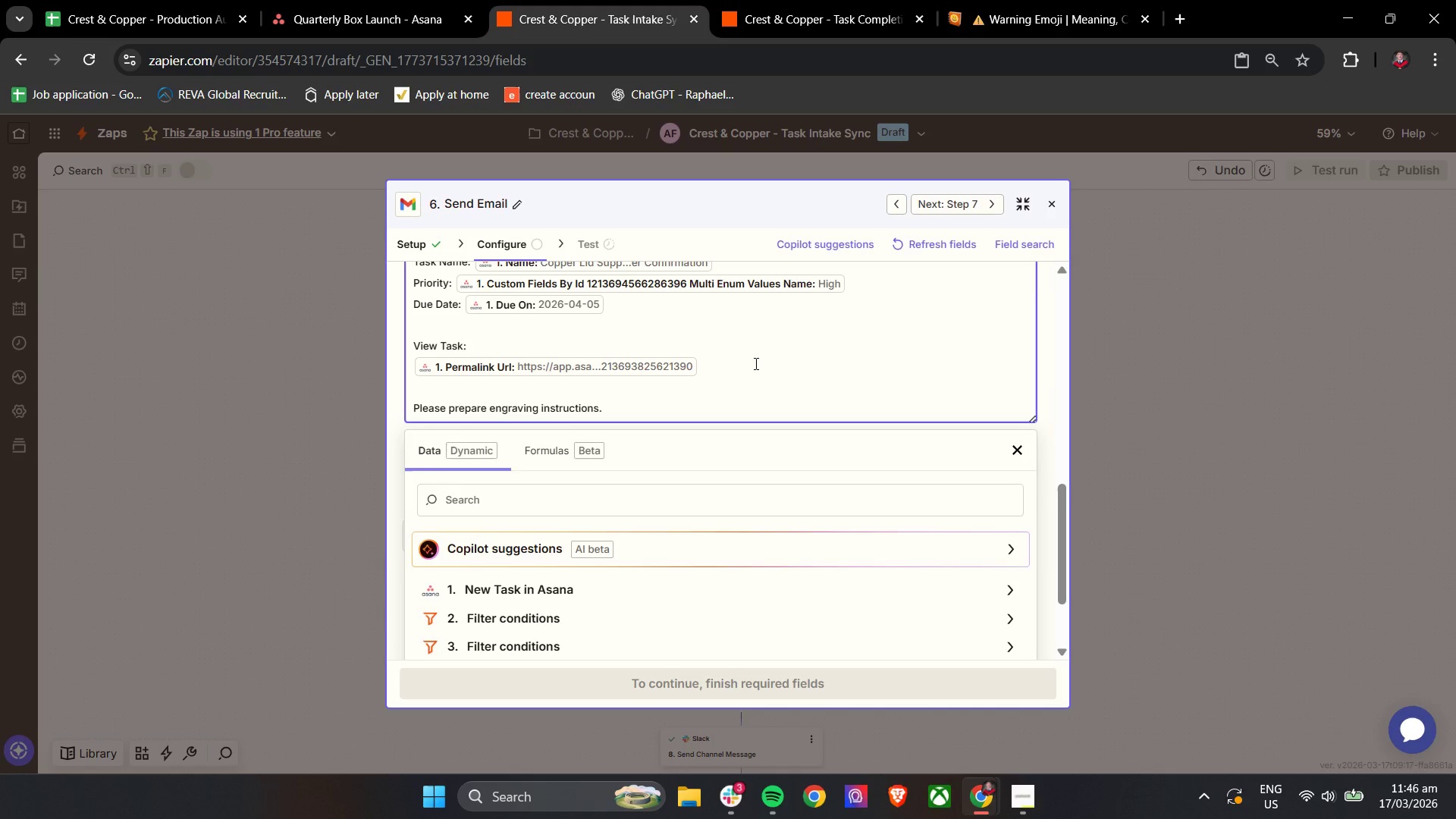 
key(Enter)
 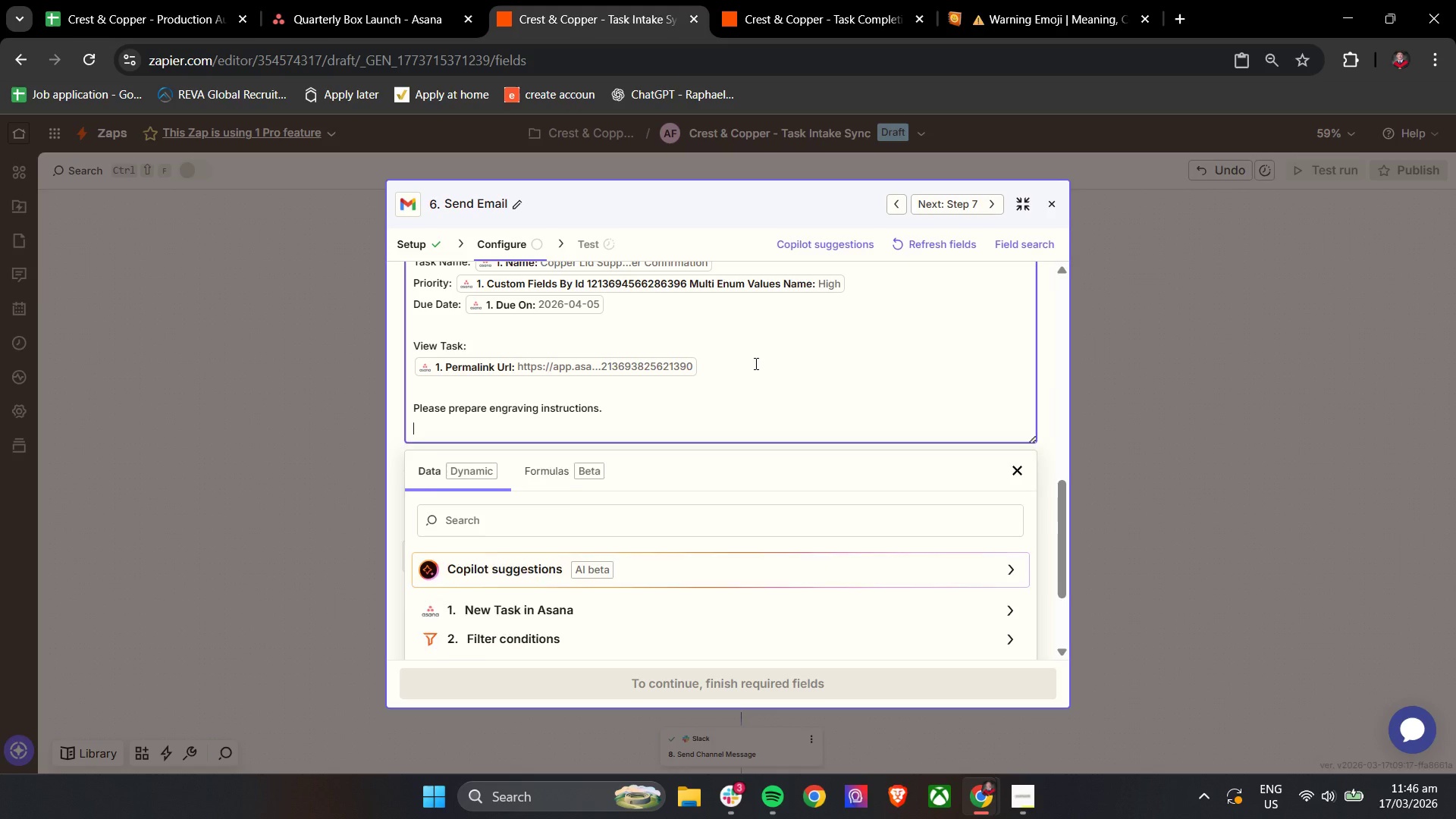 
key(Enter)
 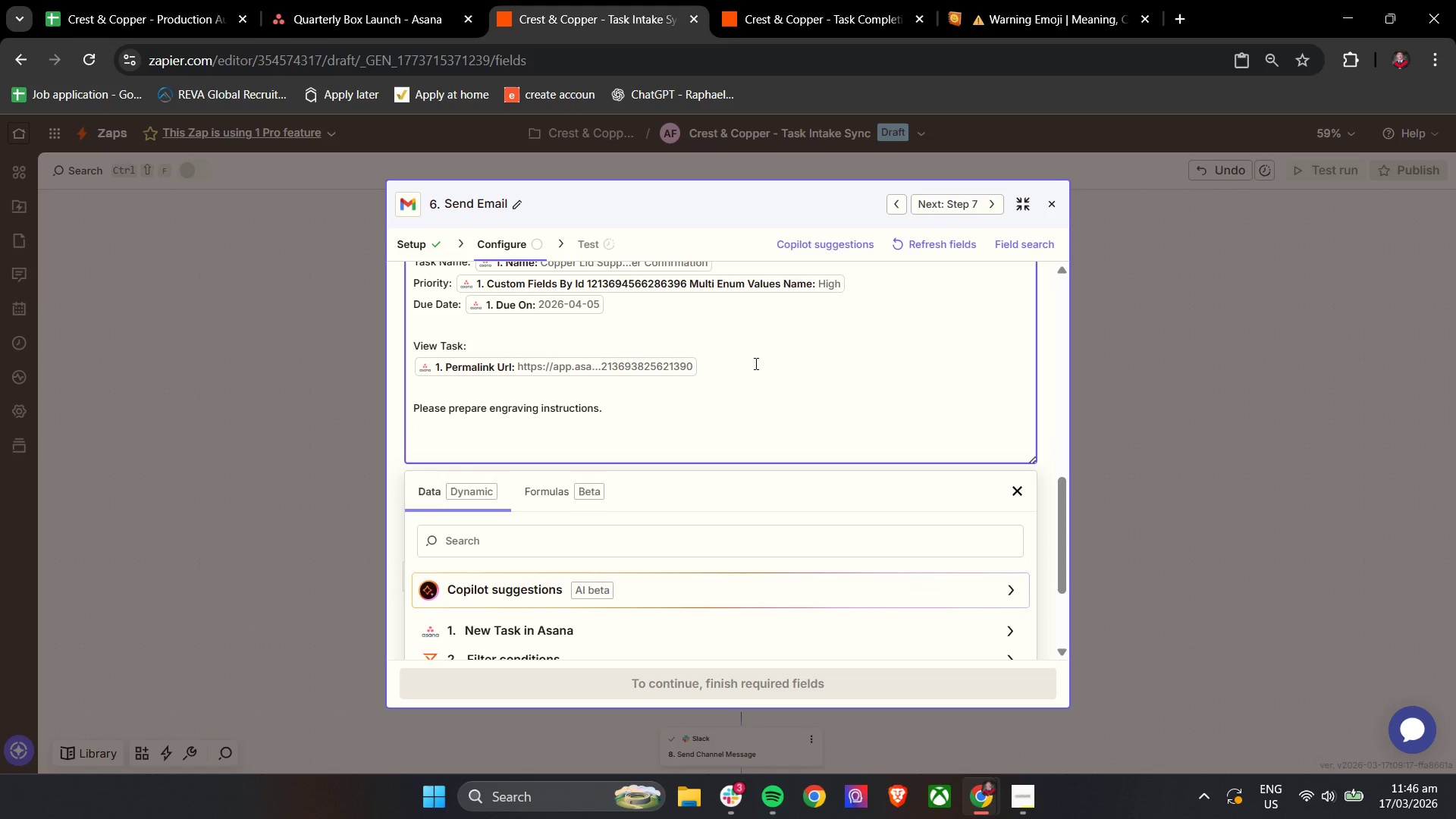 
type(Thanky)
key(Backspace)
type( you. )
 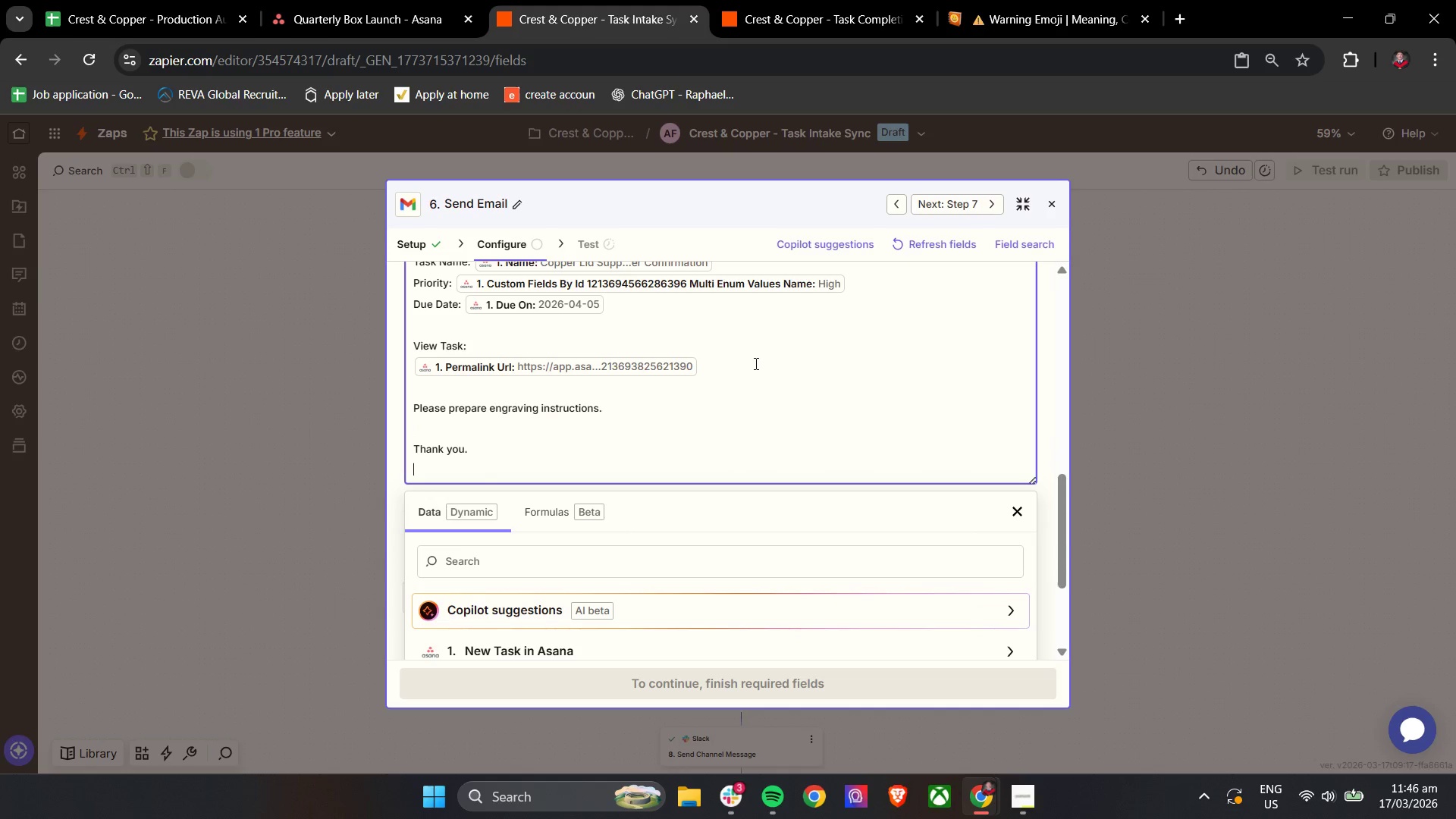 
key(Enter)
 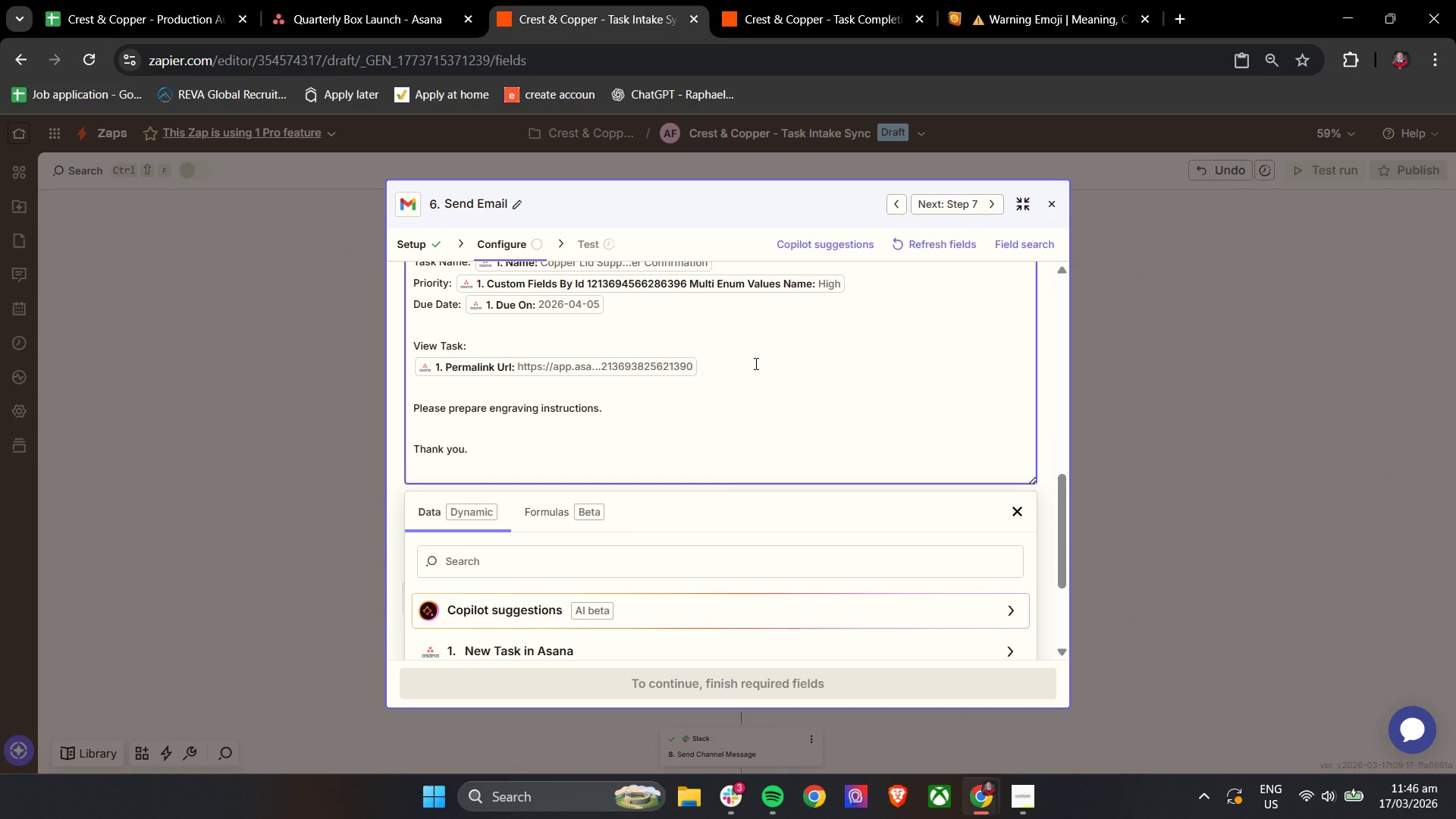 
type(Productin Team)
 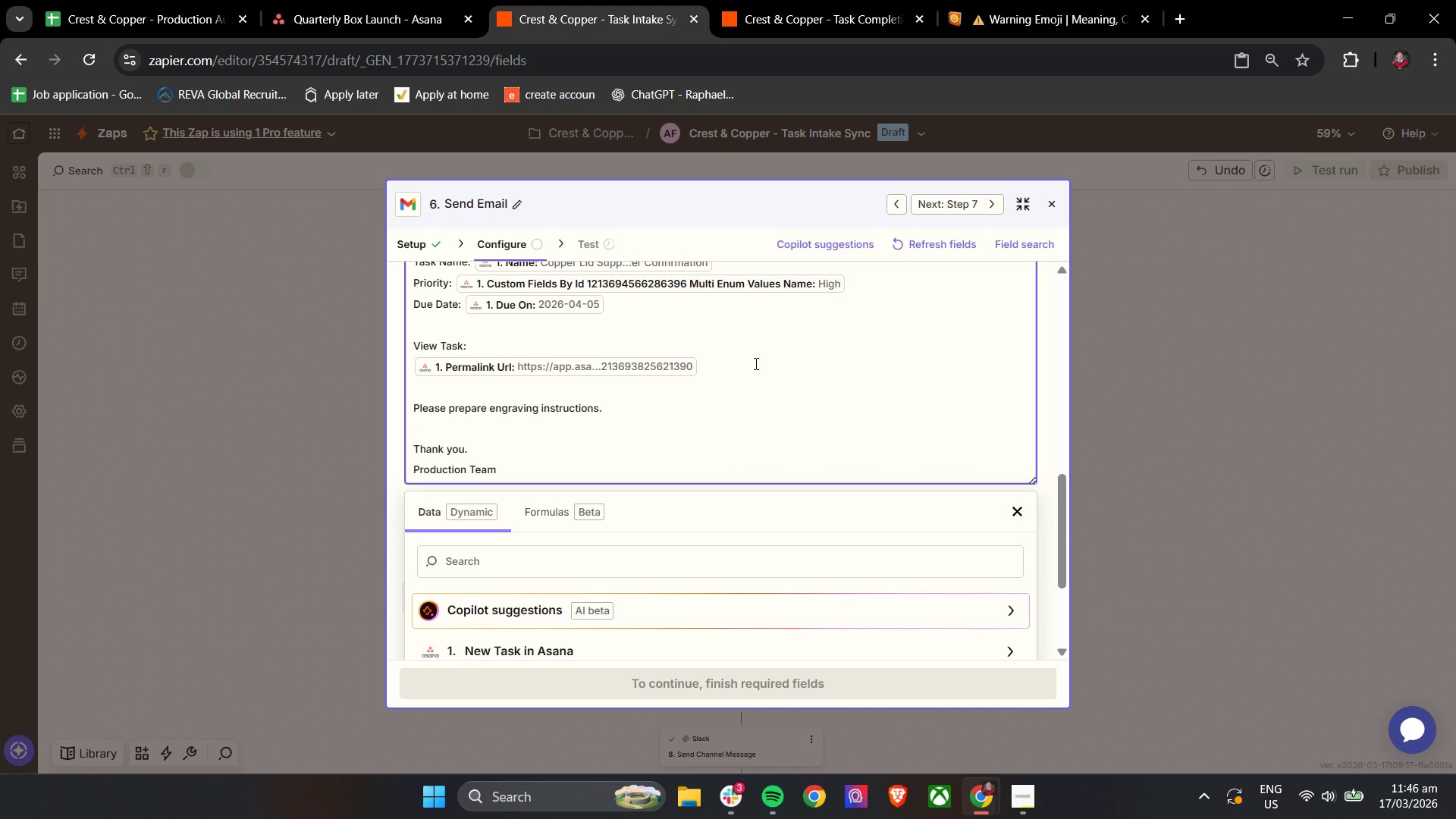 
scroll: coordinate [755, 363], scroll_direction: up, amount: 2.0
 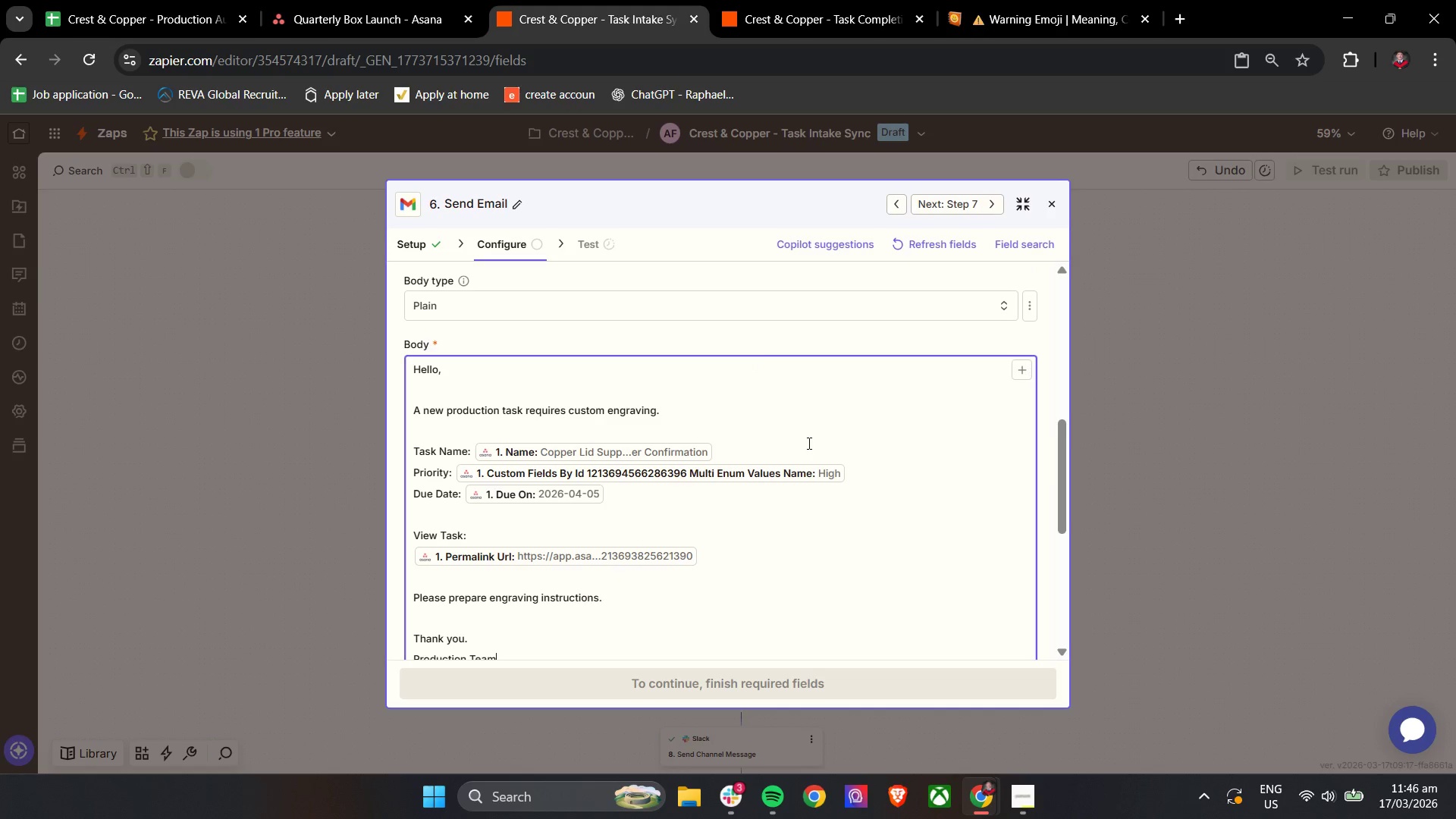 
scroll: coordinate [810, 444], scroll_direction: down, amount: 1.0
 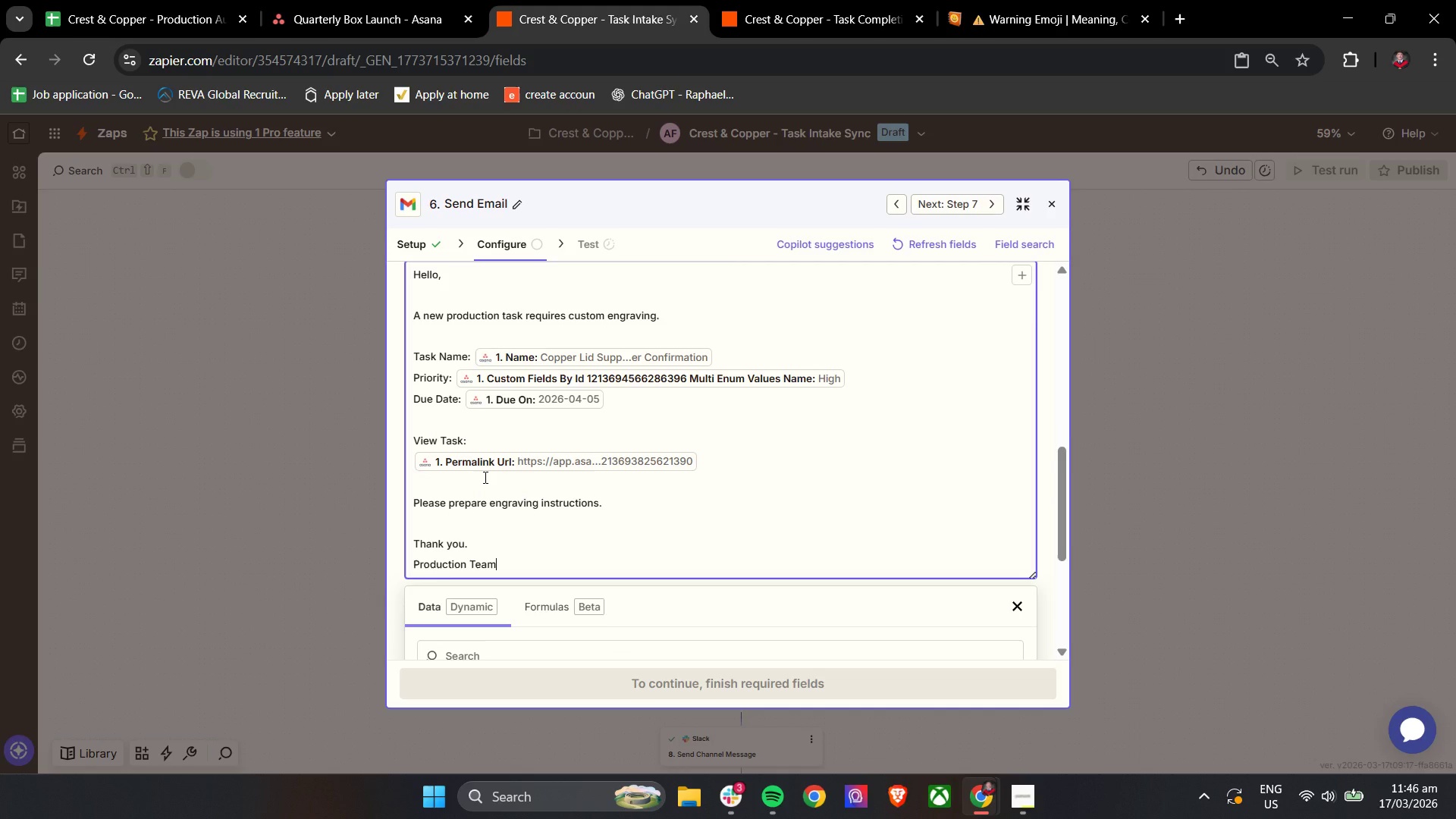 
left_click([399, 422])
 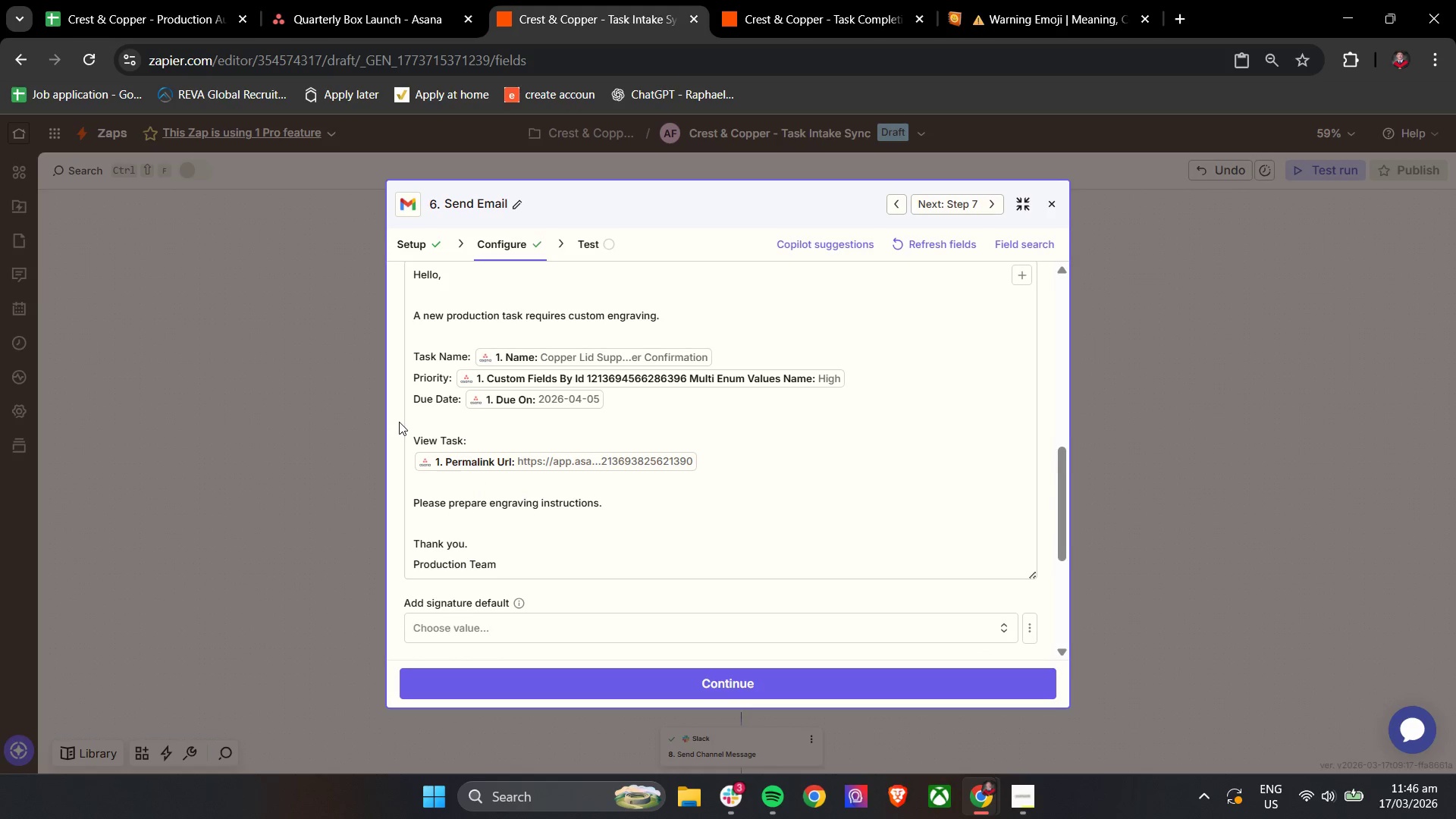 
scroll: coordinate [399, 422], scroll_direction: up, amount: 1.0
 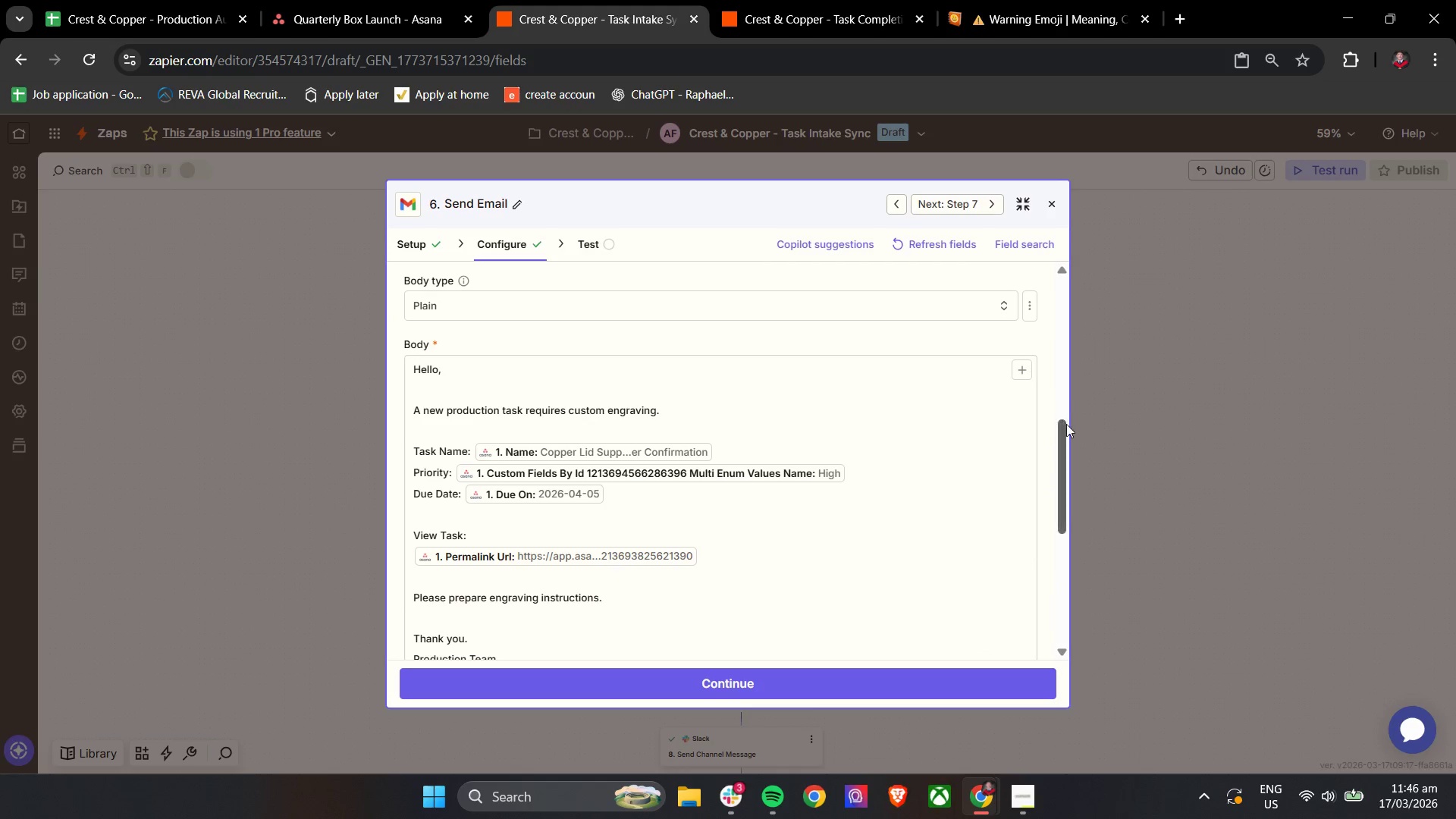 
left_click_drag(start_coordinate=[1064, 430], to_coordinate=[1059, 448])
 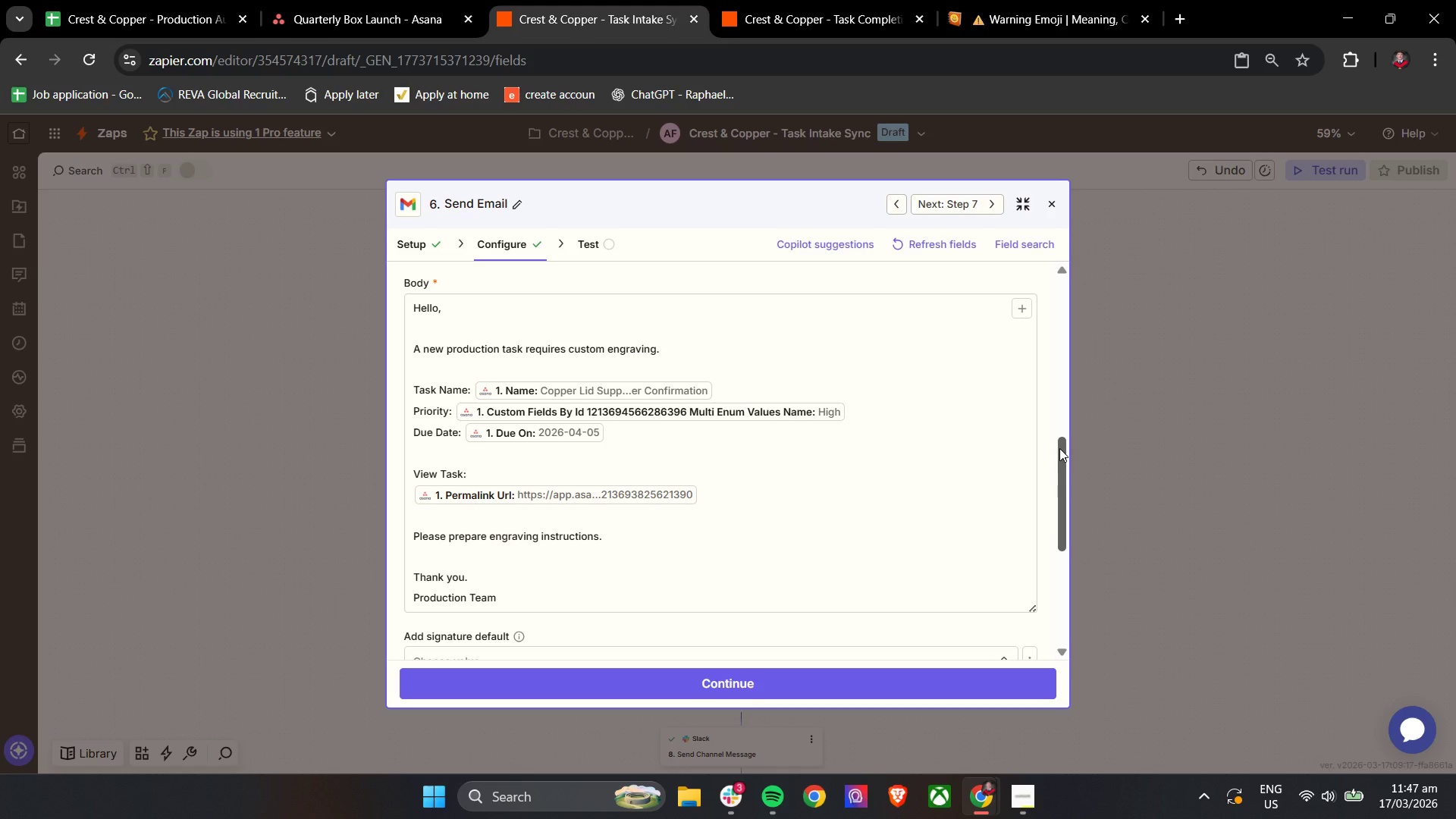 
wait(55.97)
 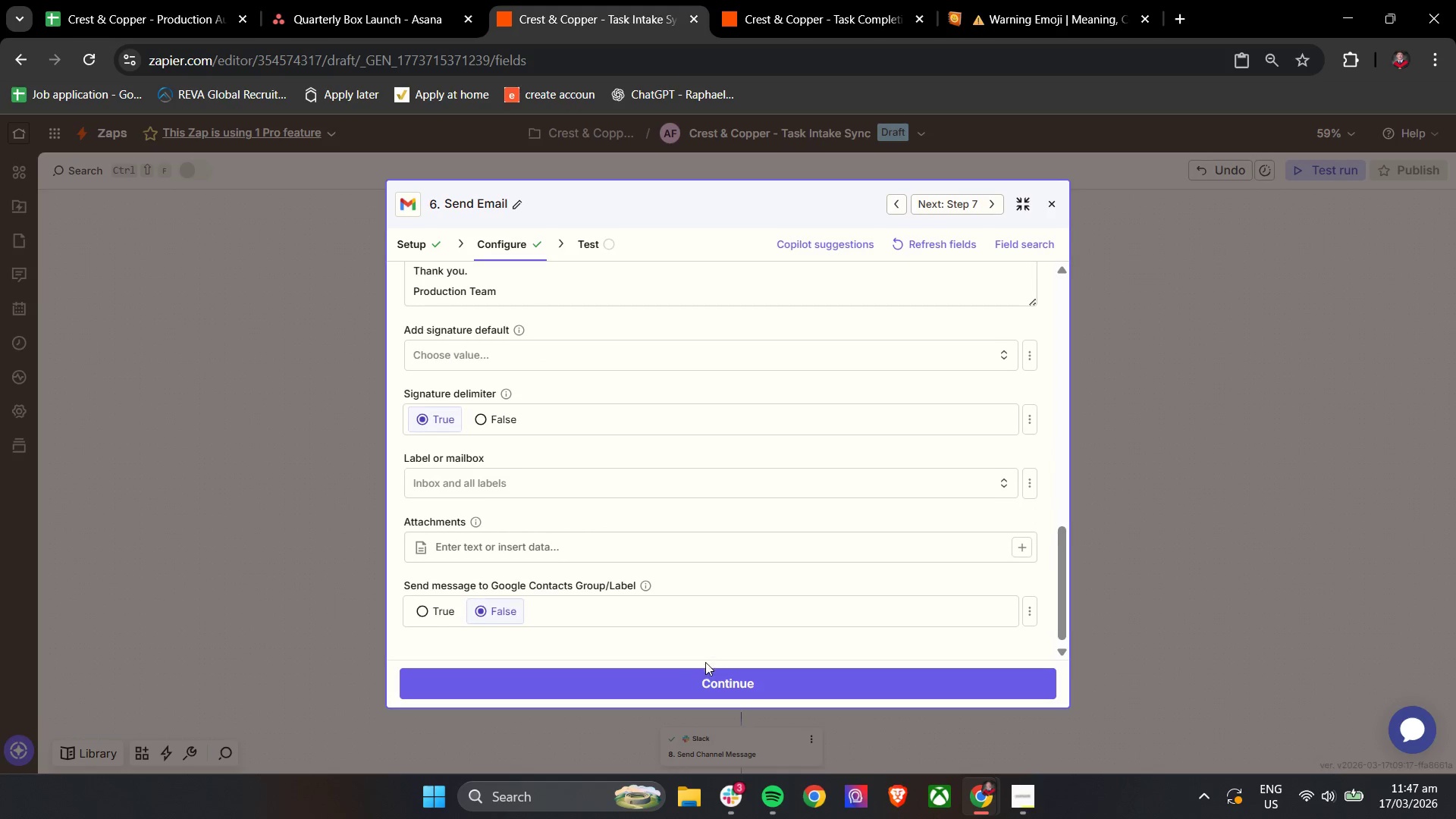 
left_click([688, 671])
 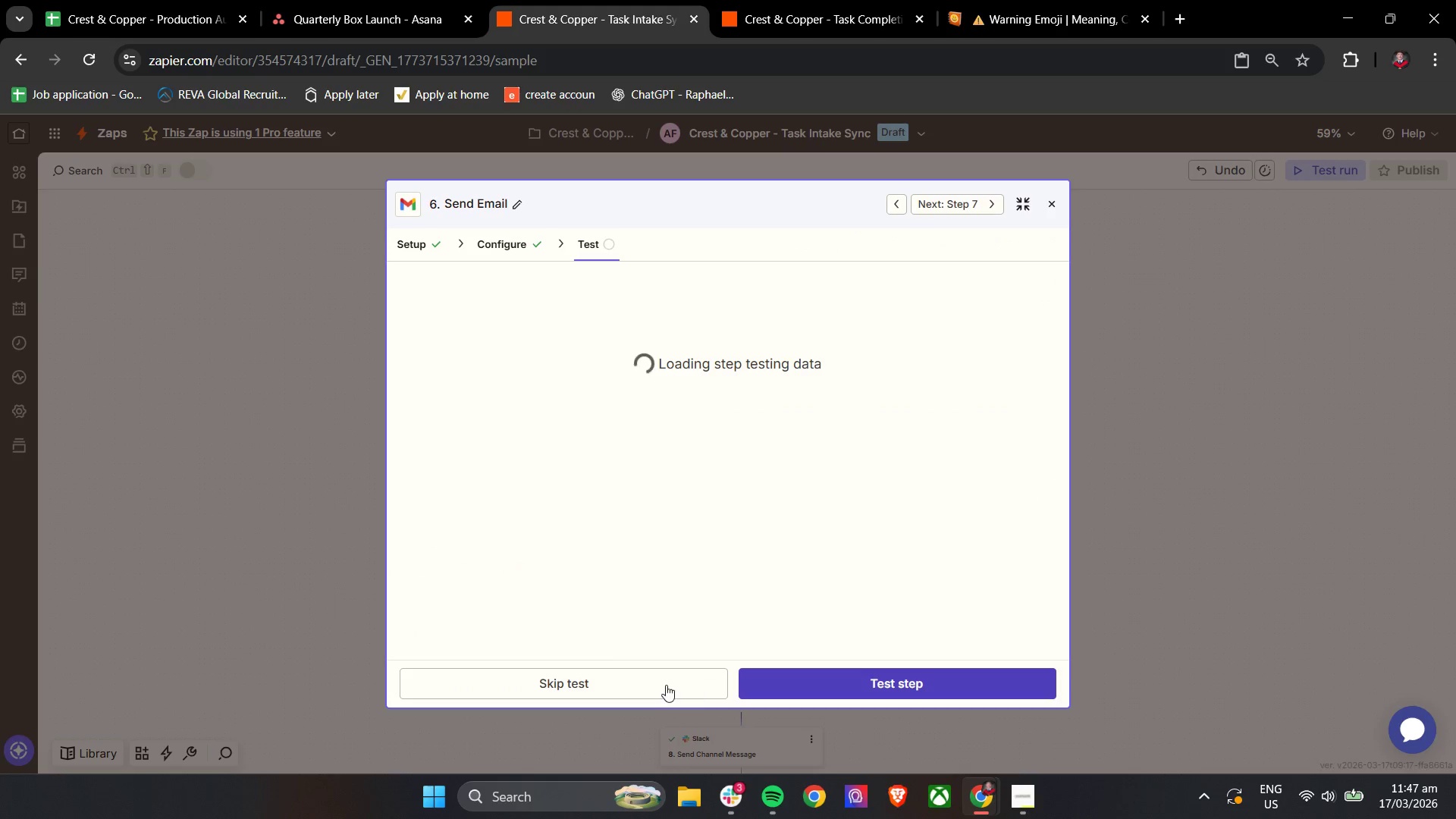 
scroll: coordinate [758, 613], scroll_direction: down, amount: 4.0
 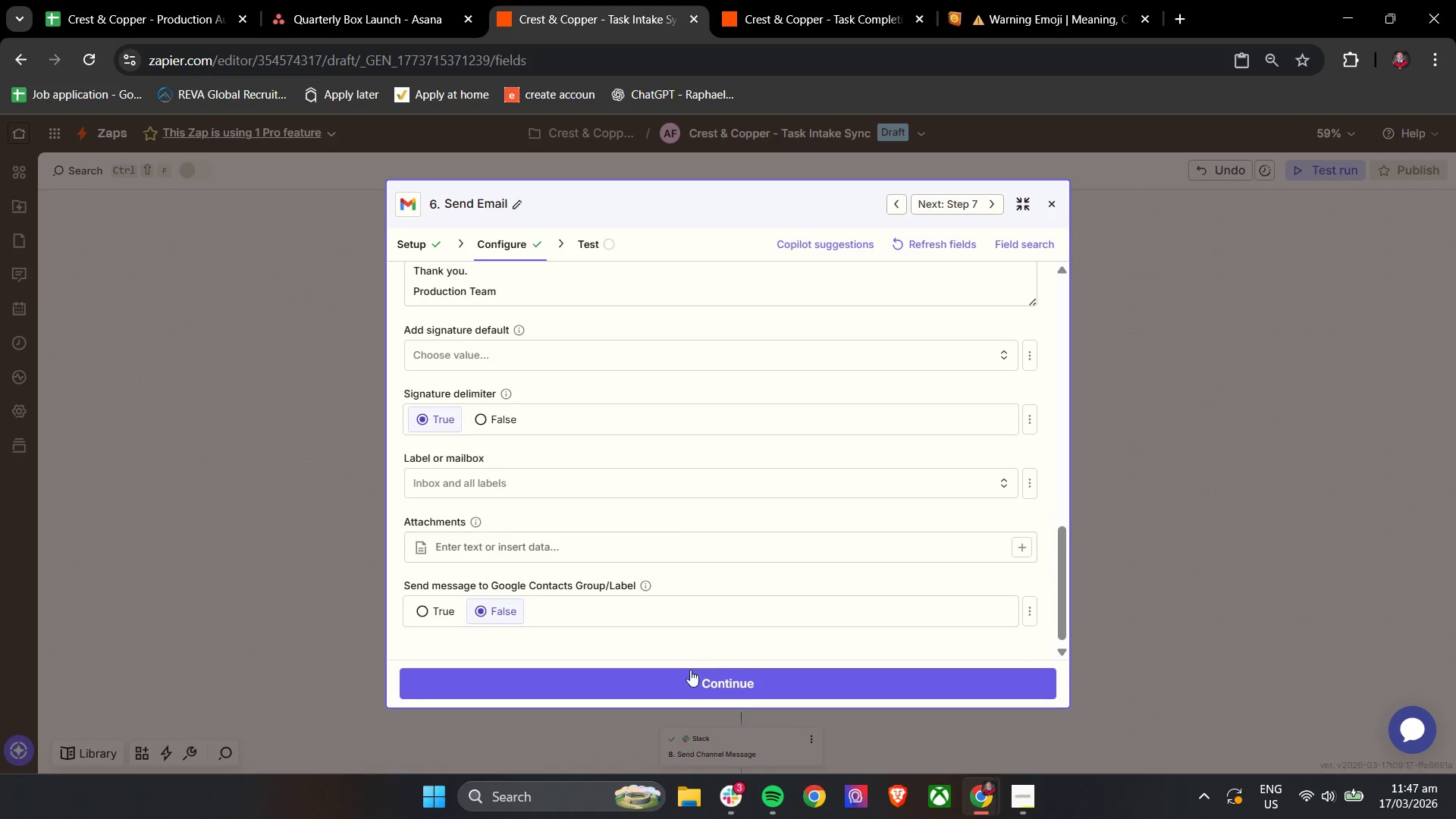 
left_click([661, 684])
 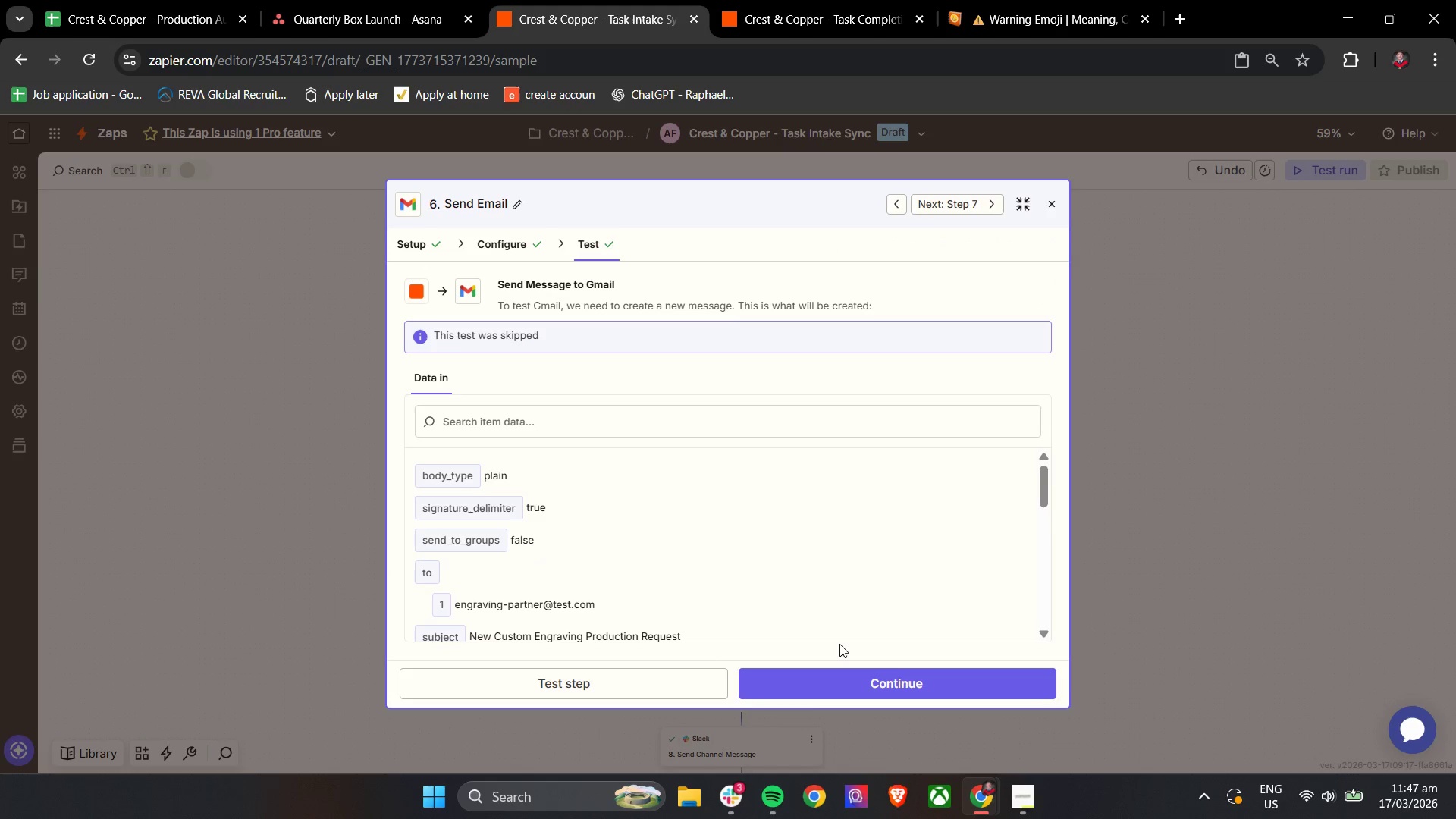 
scroll: coordinate [839, 644], scroll_direction: down, amount: 4.0
 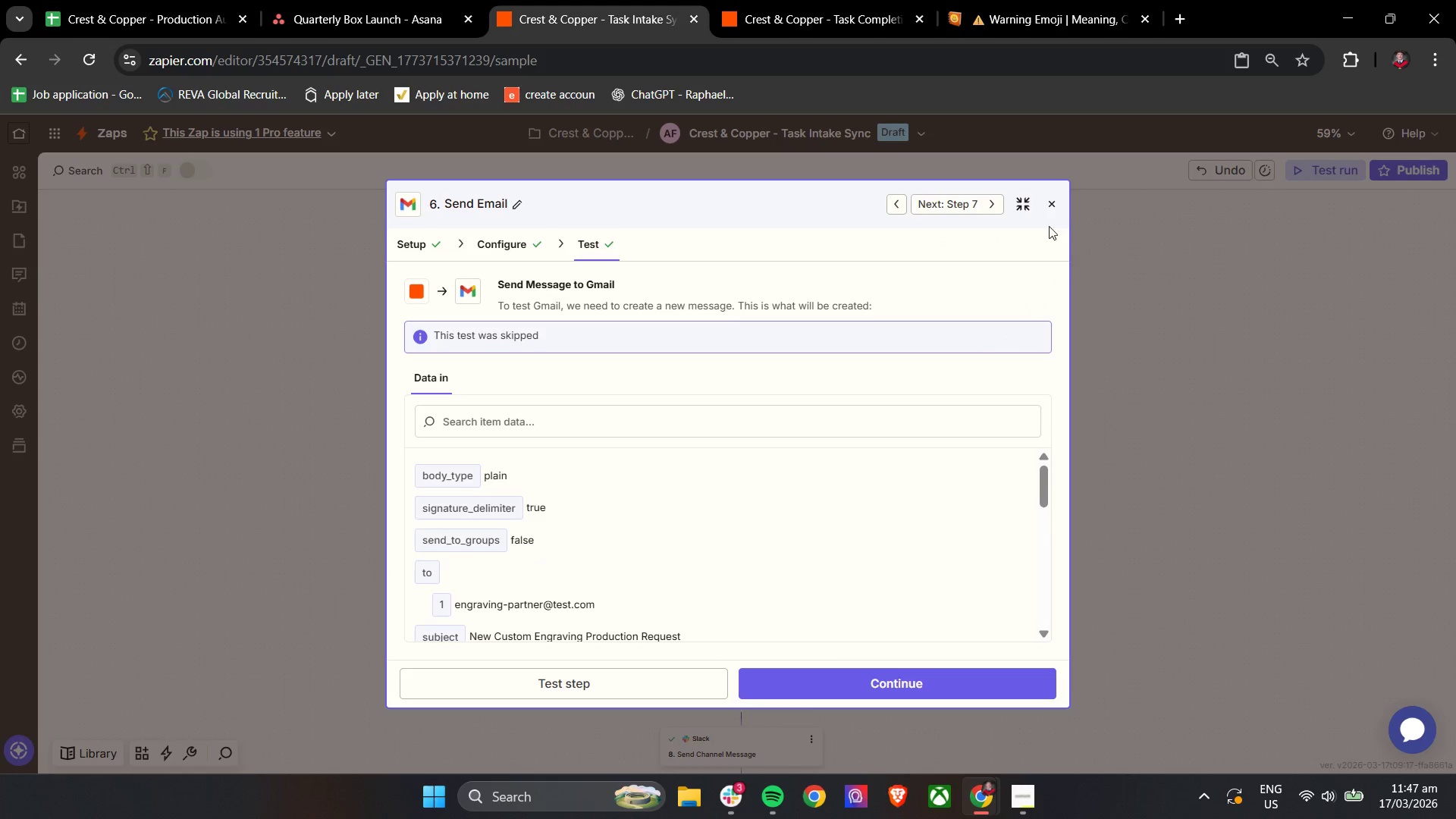 
left_click([1049, 202])
 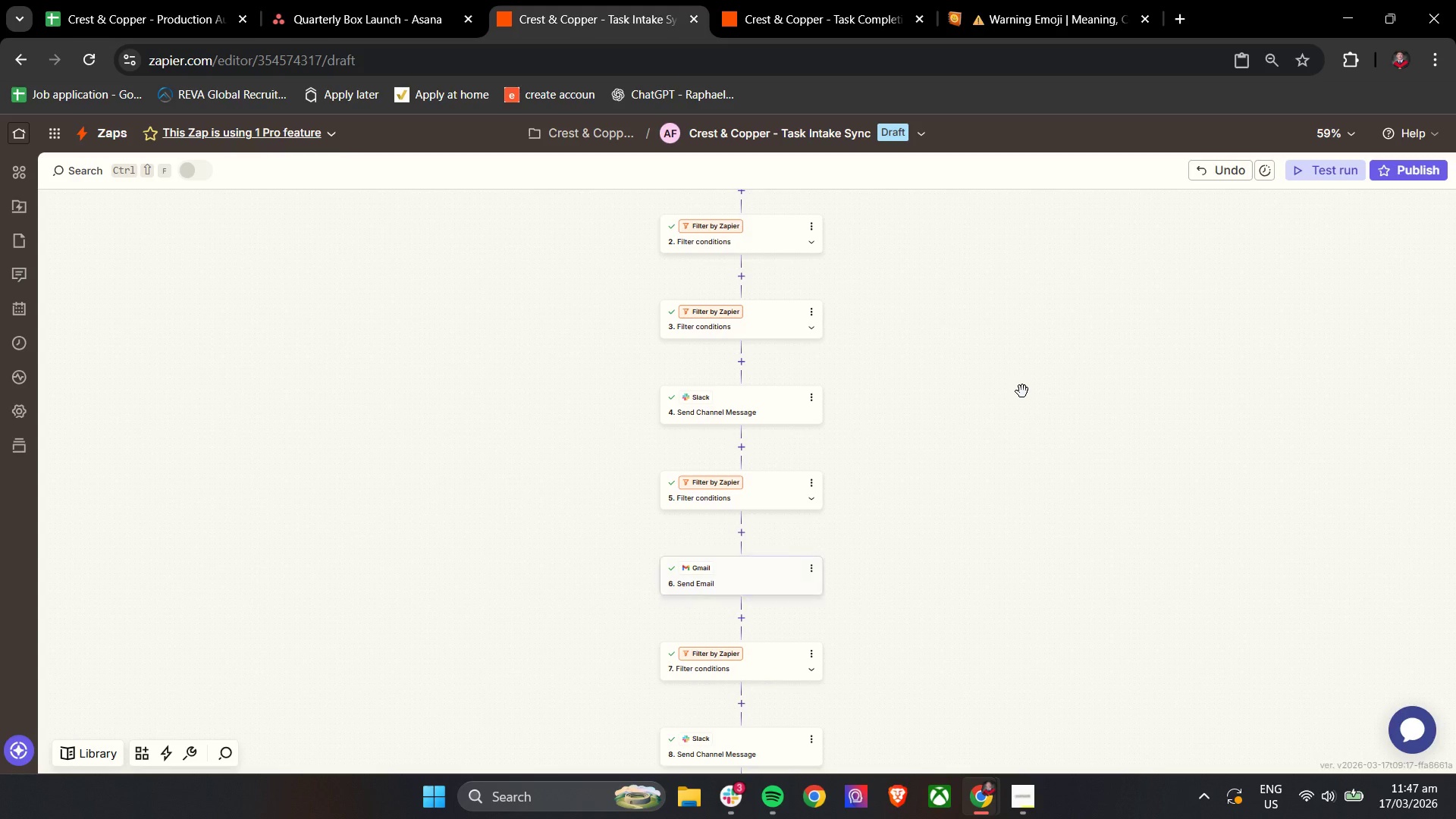 
scroll: coordinate [1022, 391], scroll_direction: down, amount: 3.0
 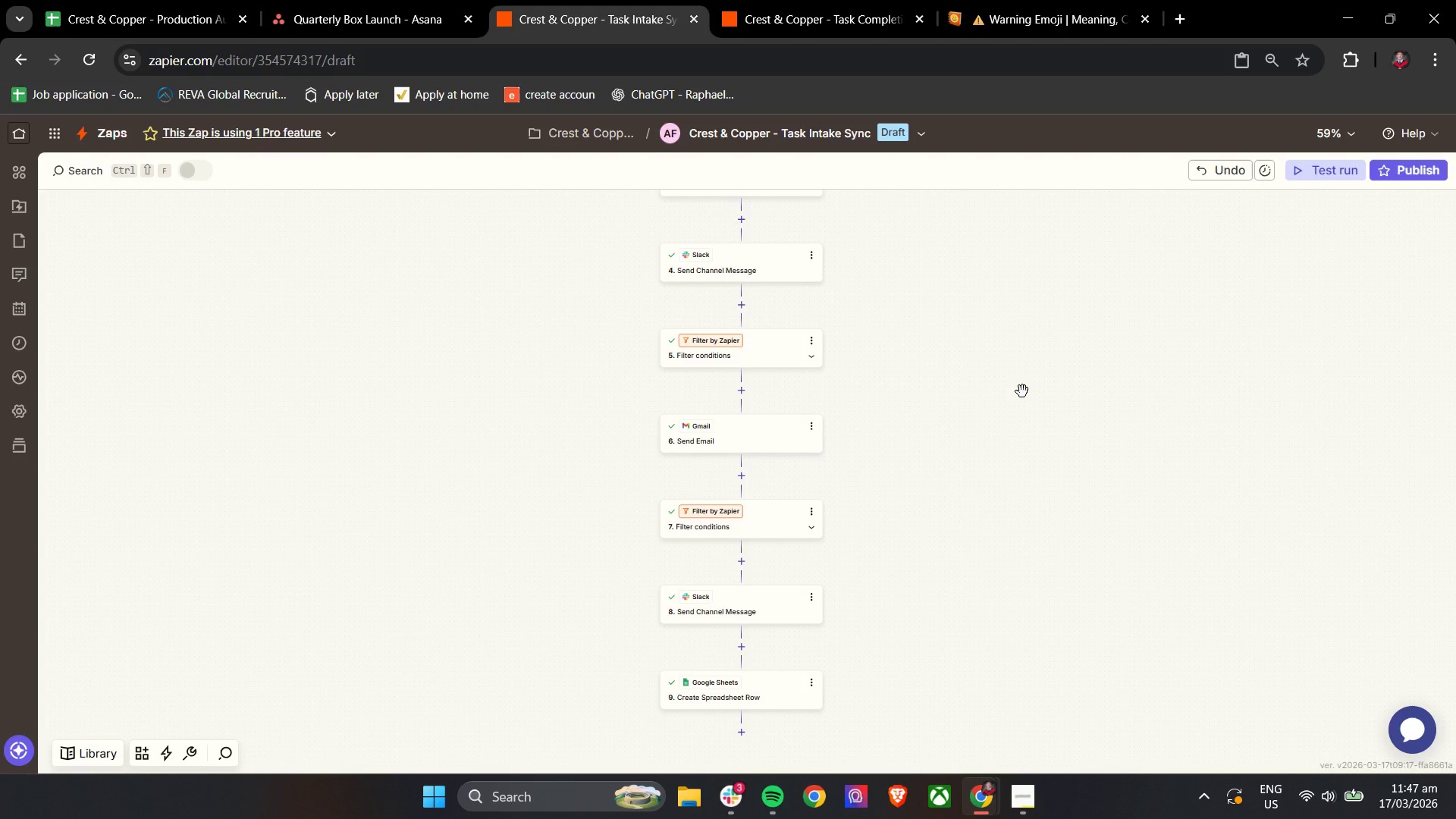 
hold_key(key=ControlLeft, duration=0.58)
scroll: coordinate [1022, 391], scroll_direction: down, amount: 1.0
 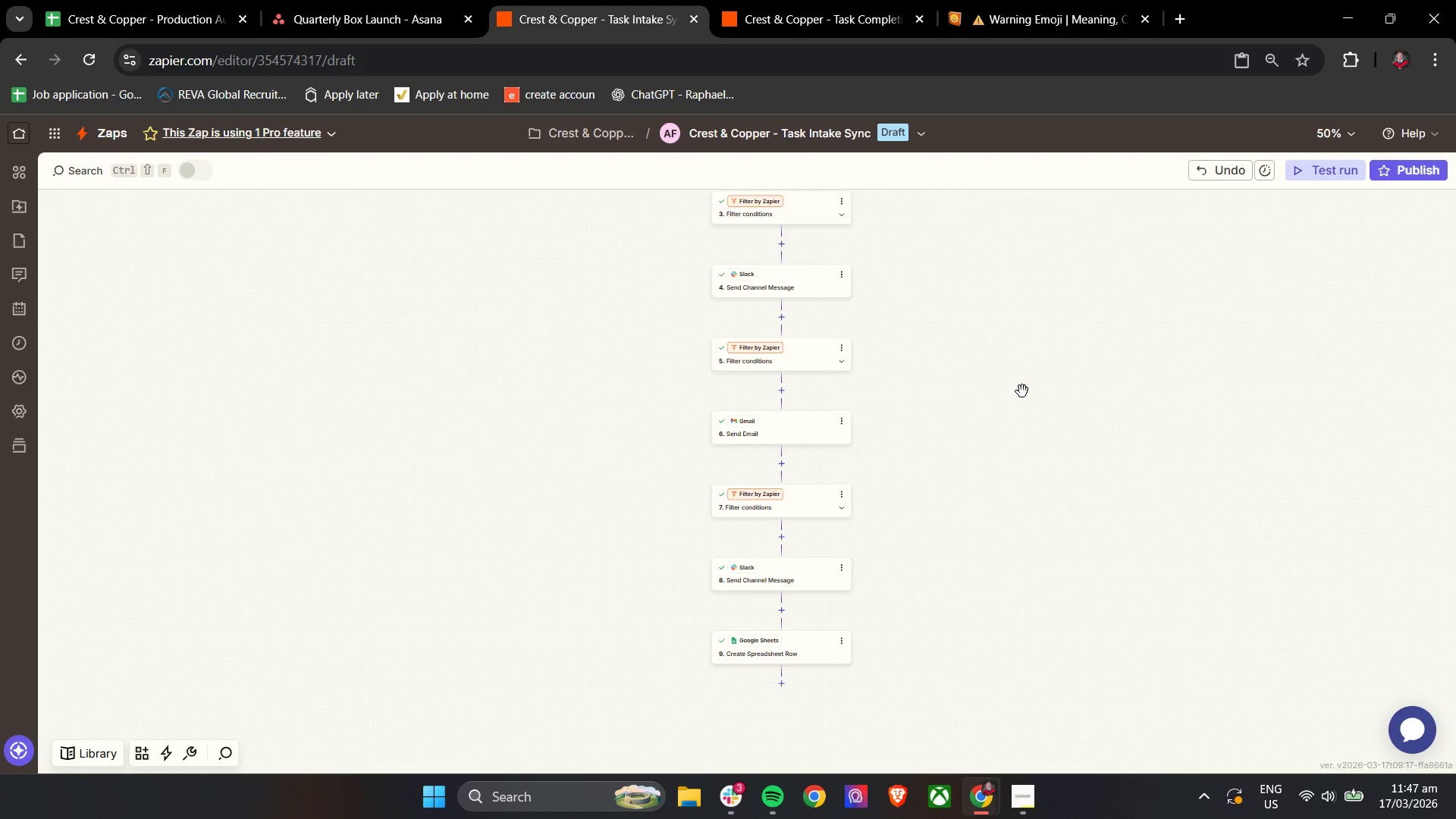 
hold_key(key=ControlLeft, duration=0.42)
scroll: coordinate [1022, 391], scroll_direction: none, amount: 0.0
 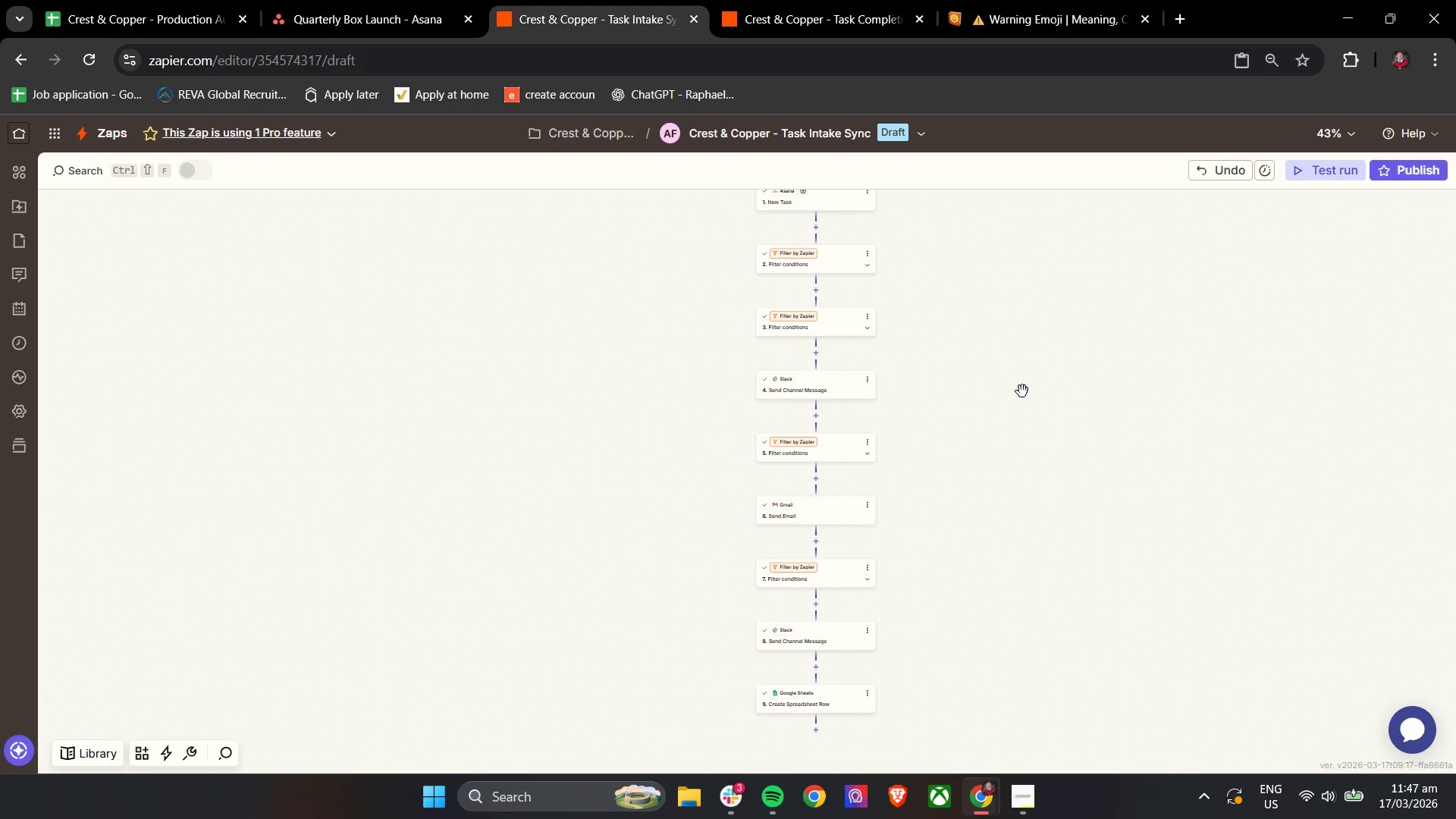 
hold_key(key=ControlLeft, duration=0.31)
 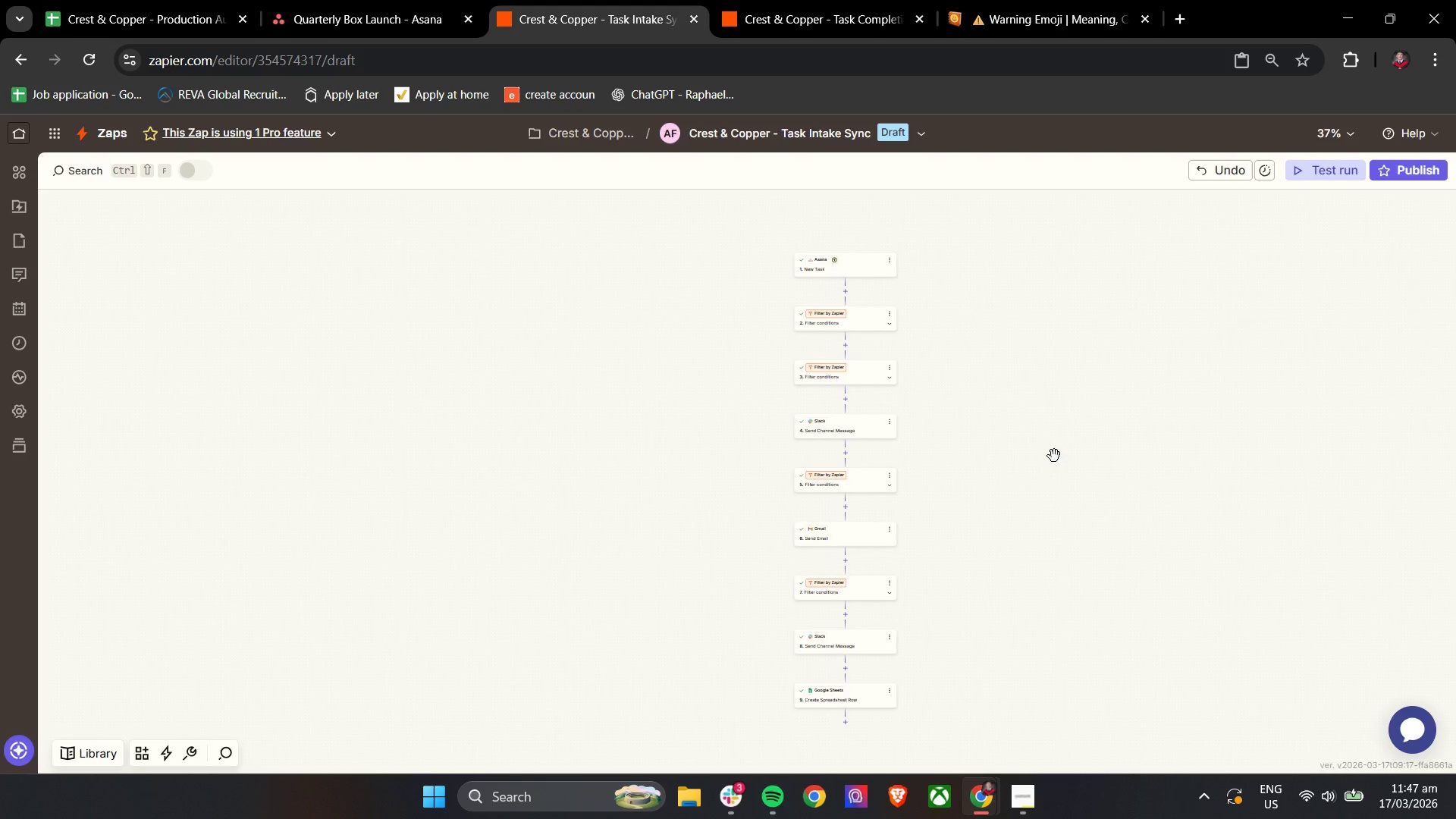 
hold_key(key=ControlLeft, duration=0.31)
 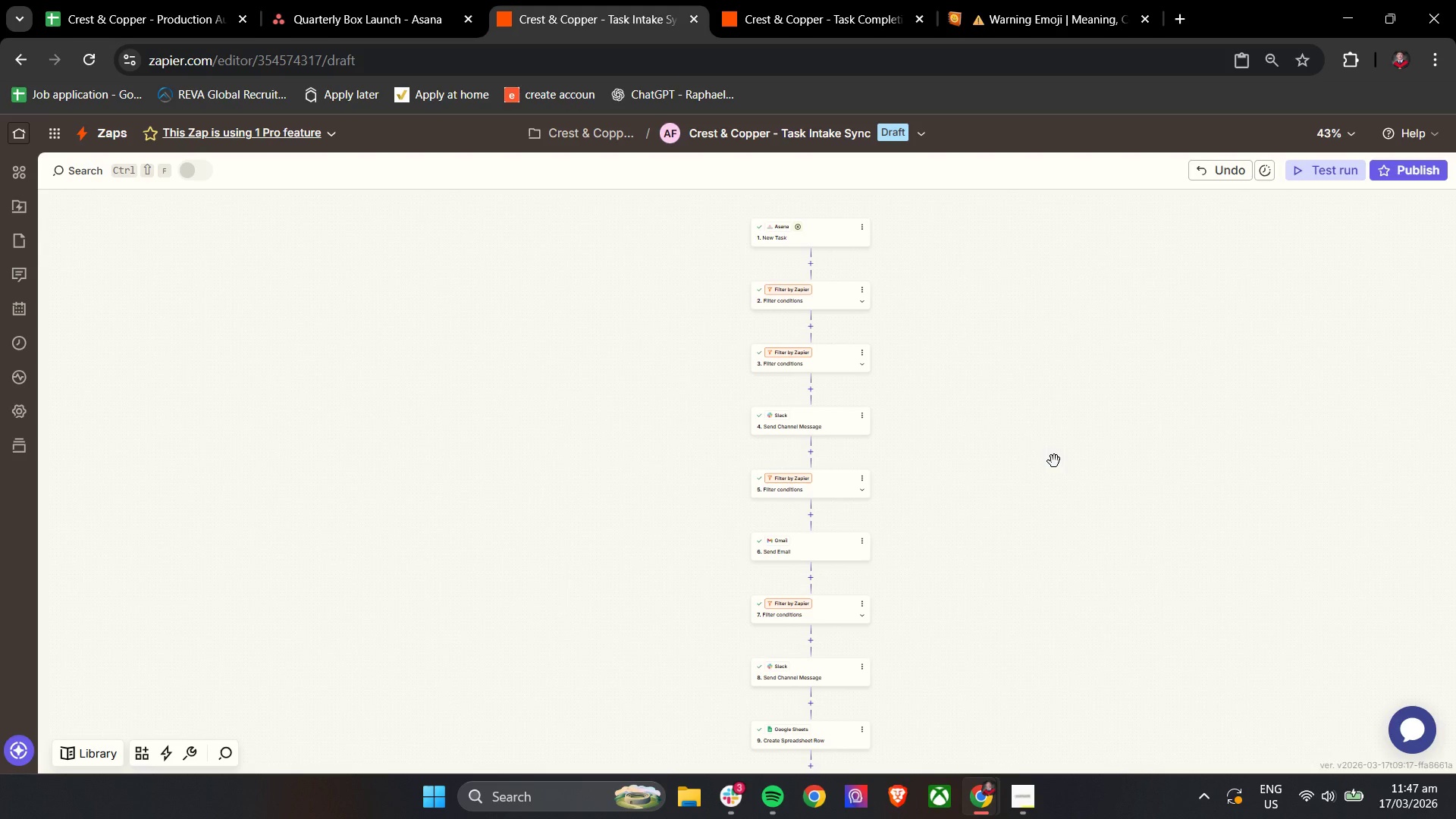 
scroll: coordinate [1054, 459], scroll_direction: up, amount: 2.0
 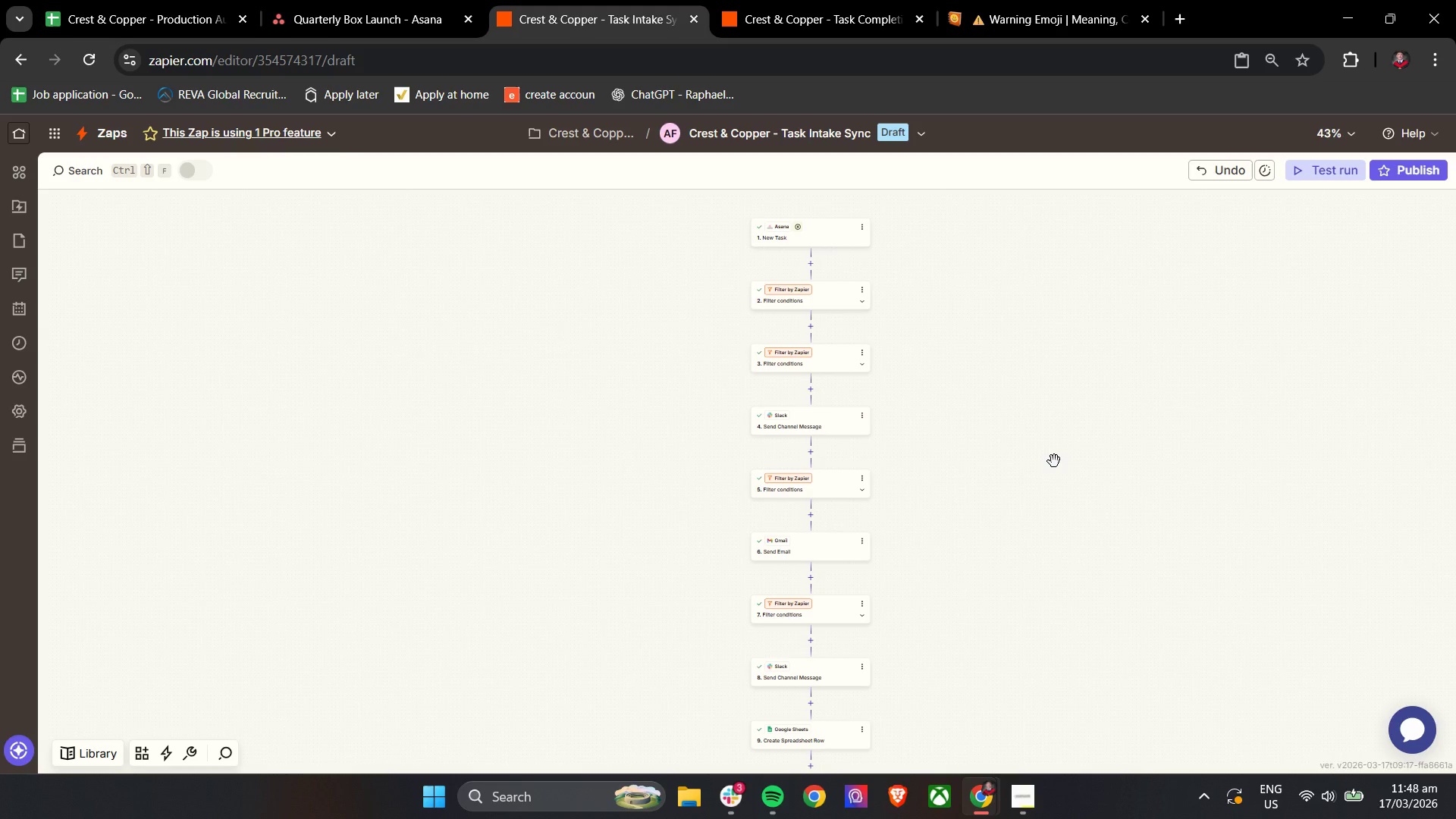 
wait(28.68)
 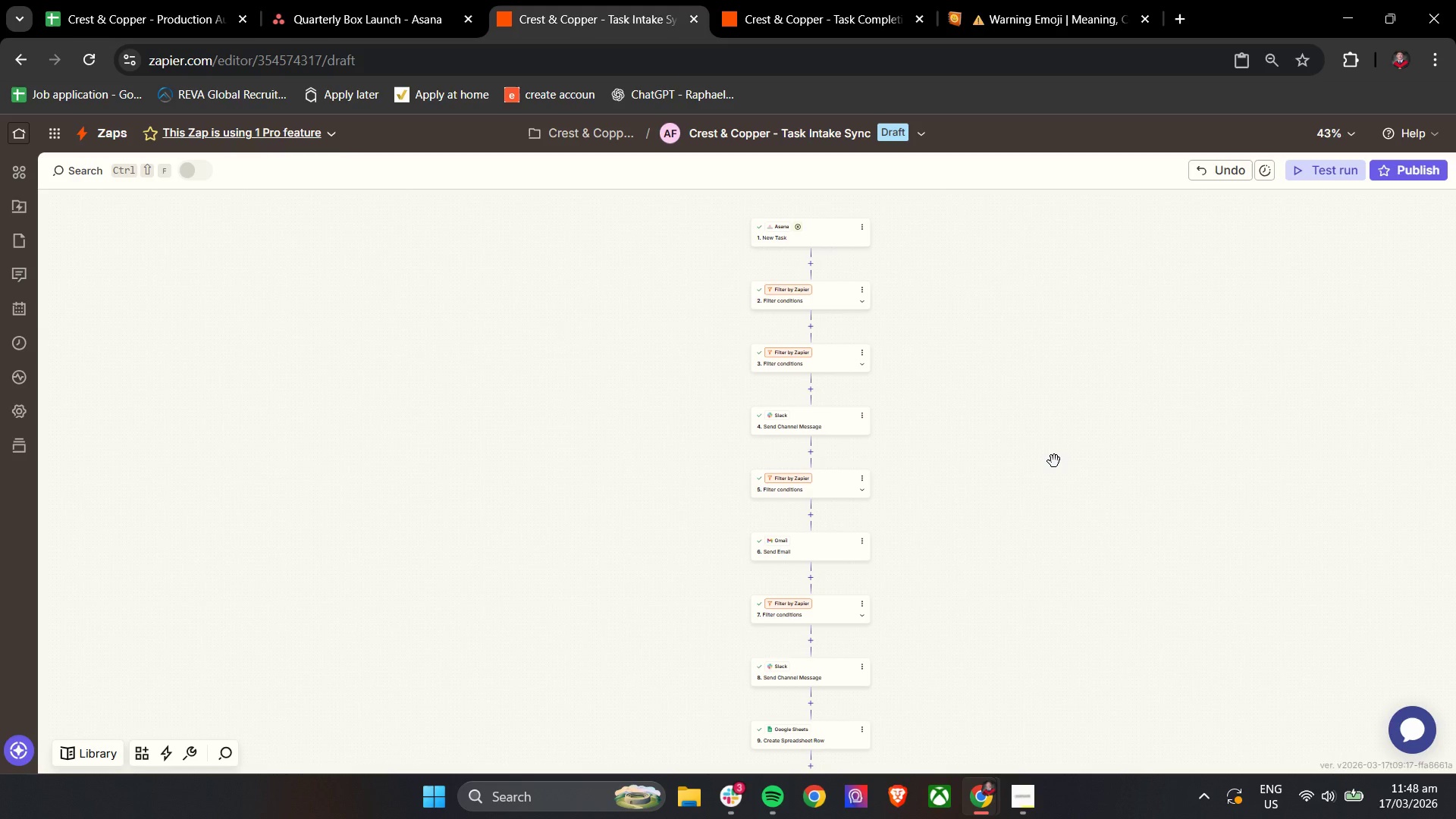 
scroll: coordinate [1054, 461], scroll_direction: down, amount: 2.0
 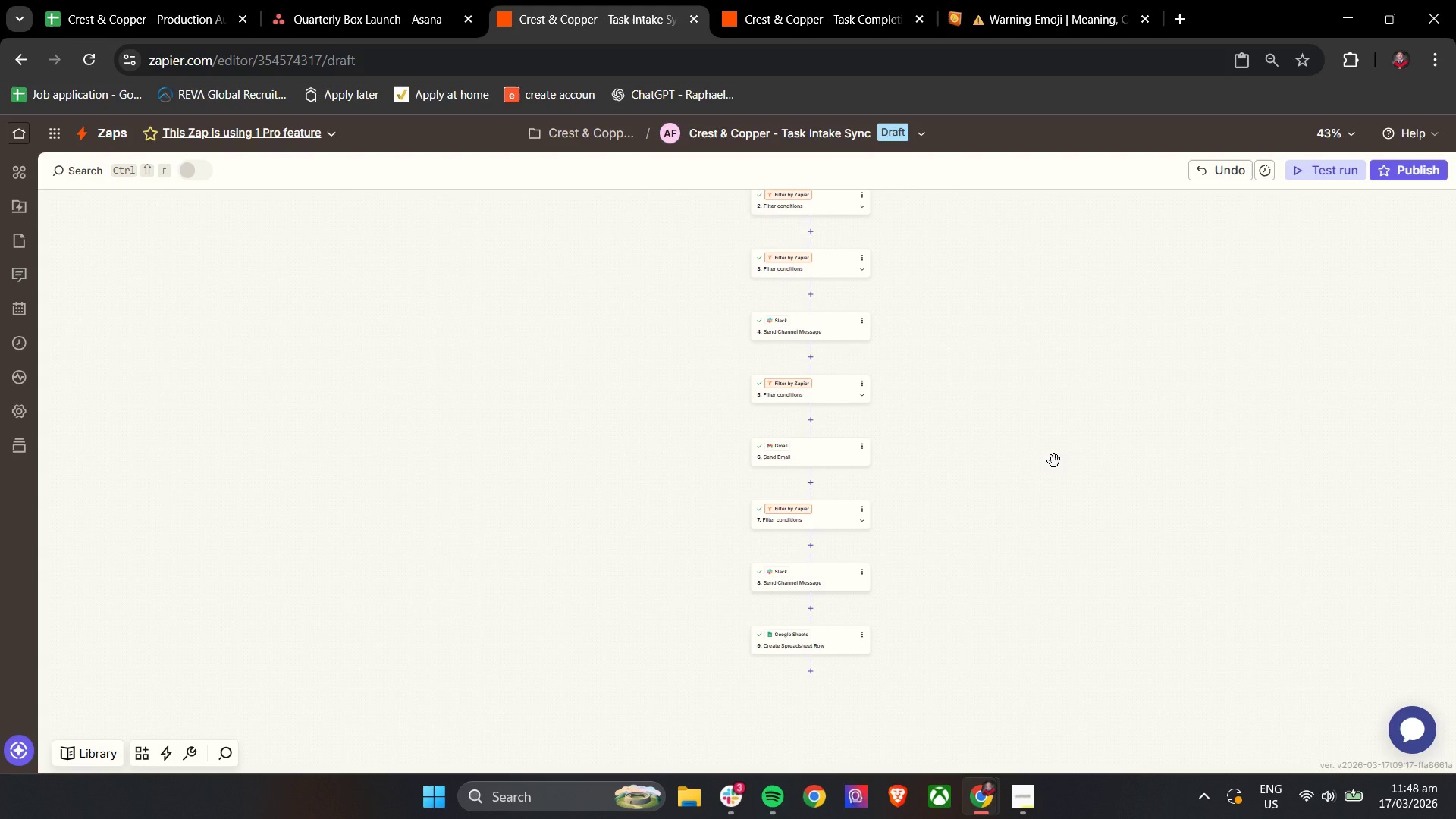 
wait(13.79)
 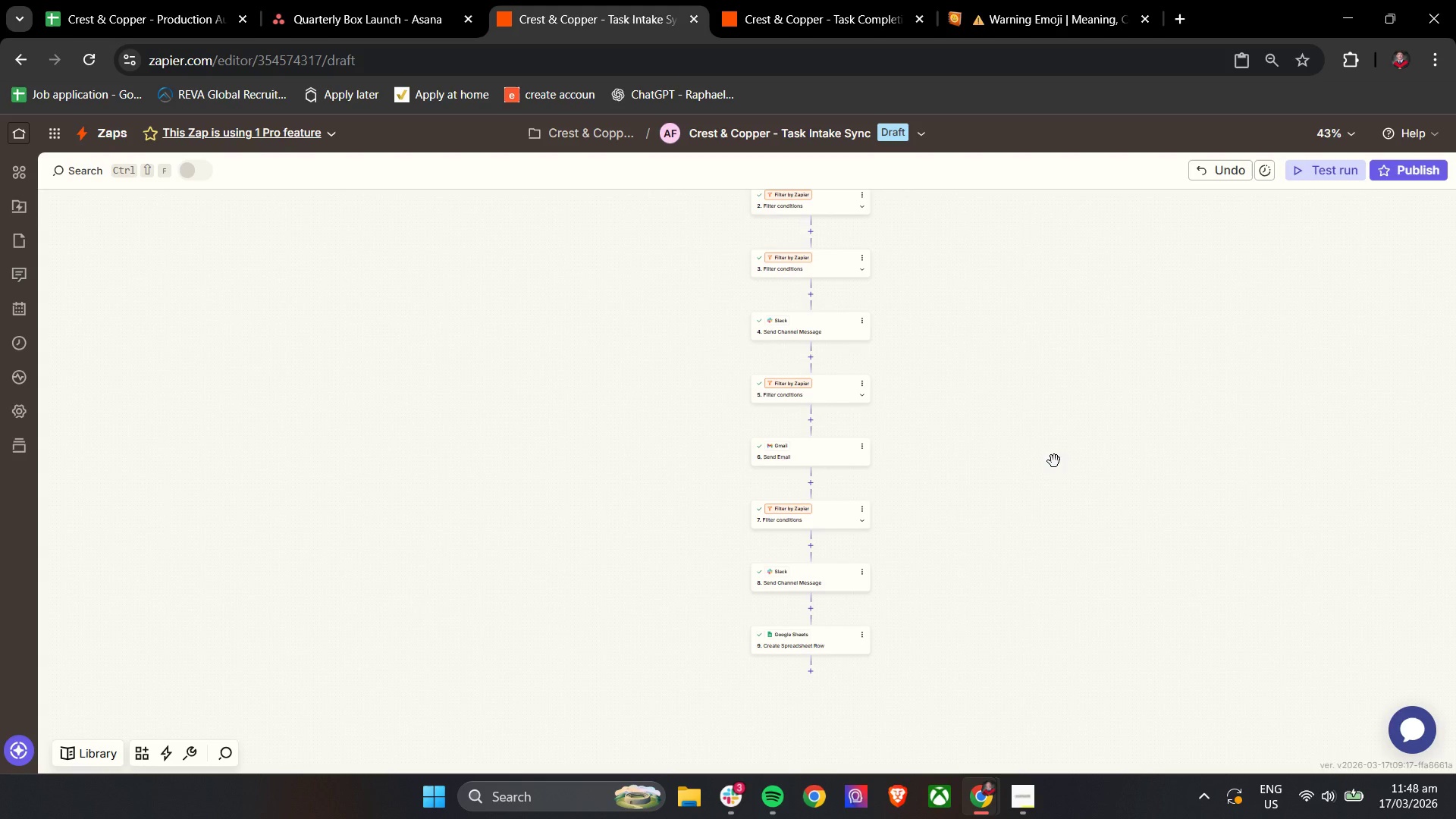 
scroll: coordinate [1054, 461], scroll_direction: up, amount: 2.0
 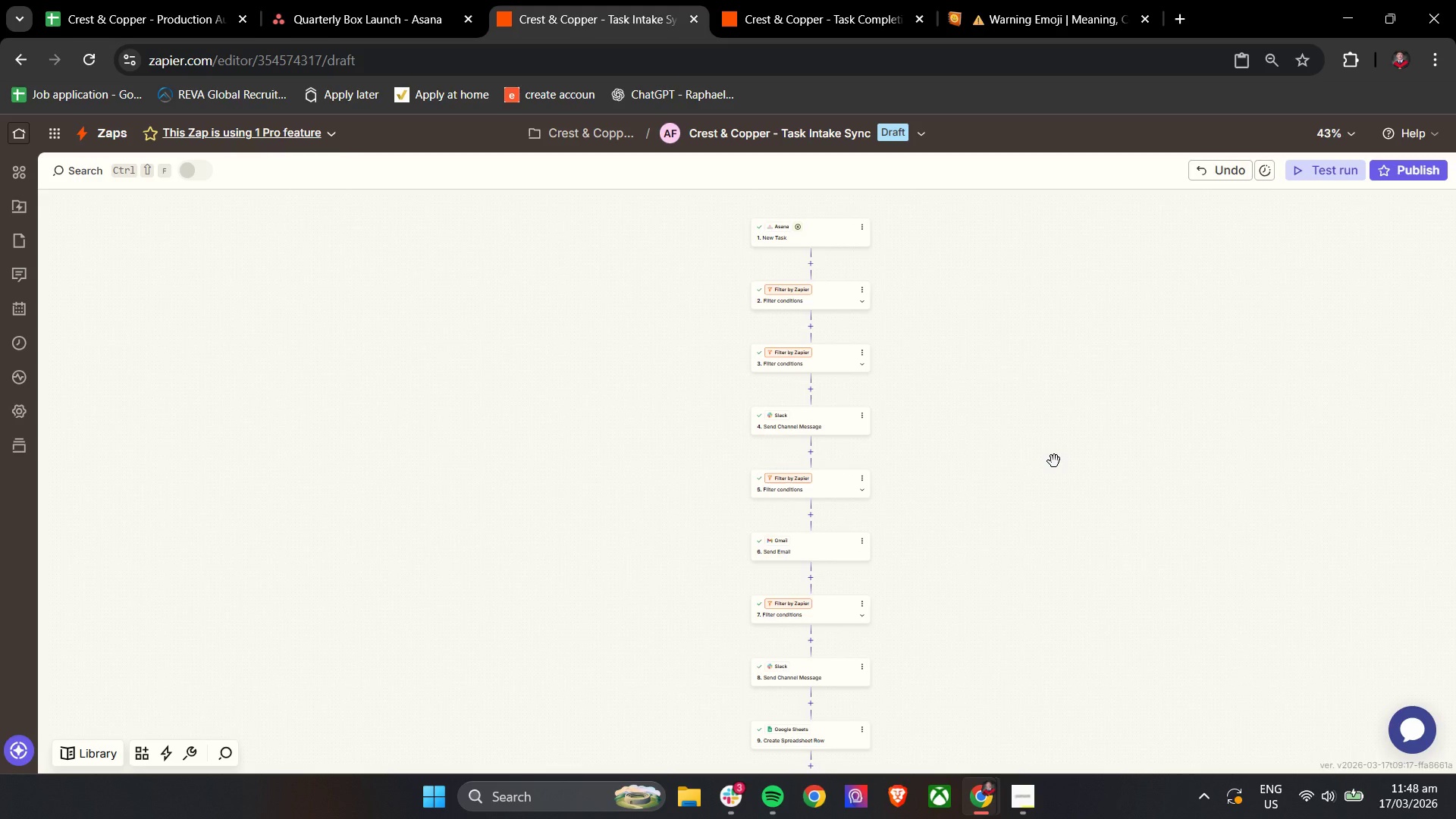 
scroll: coordinate [1054, 461], scroll_direction: none, amount: 0.0
 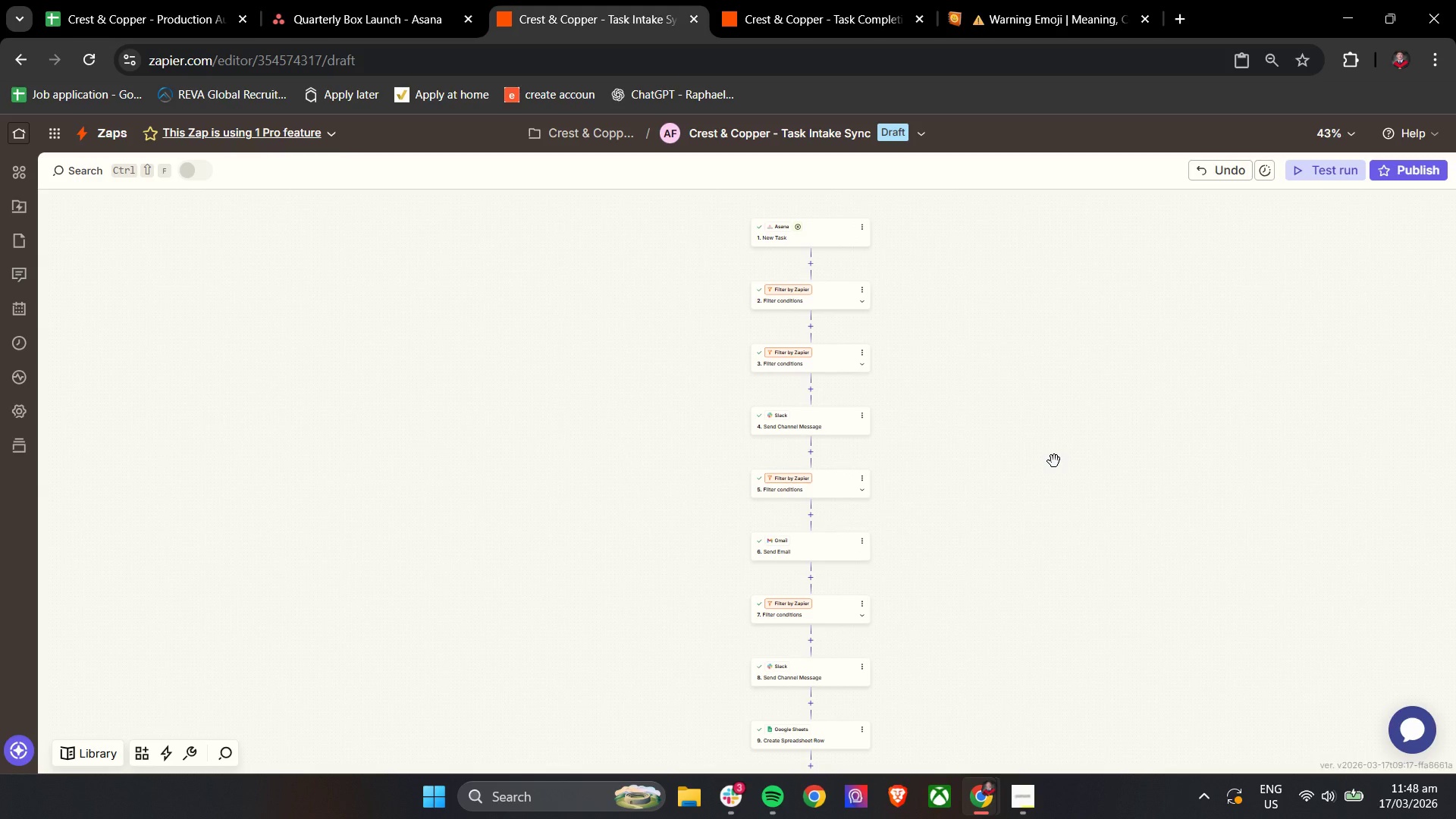 
wait(10.66)
 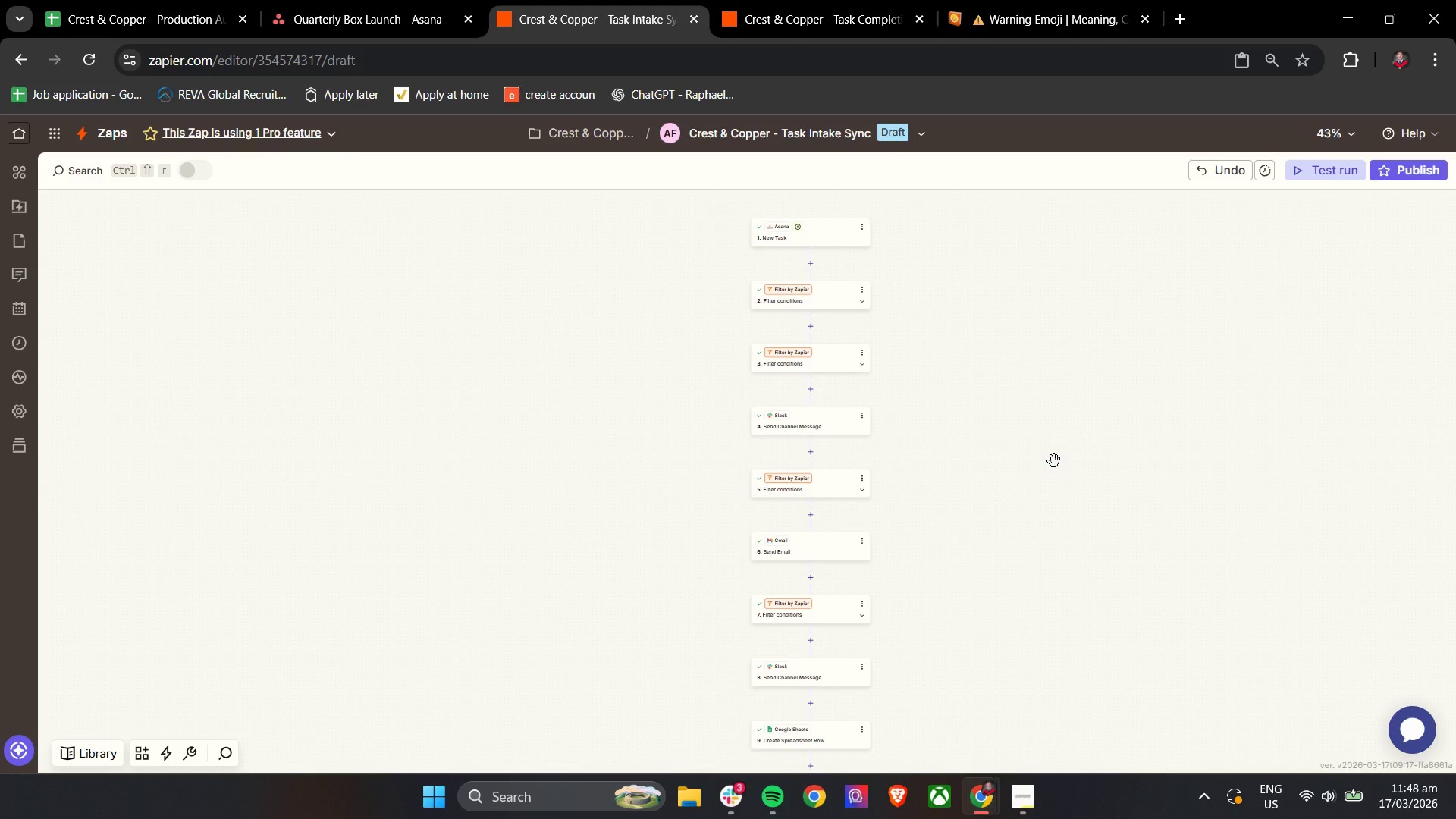 
left_click([837, 295])
 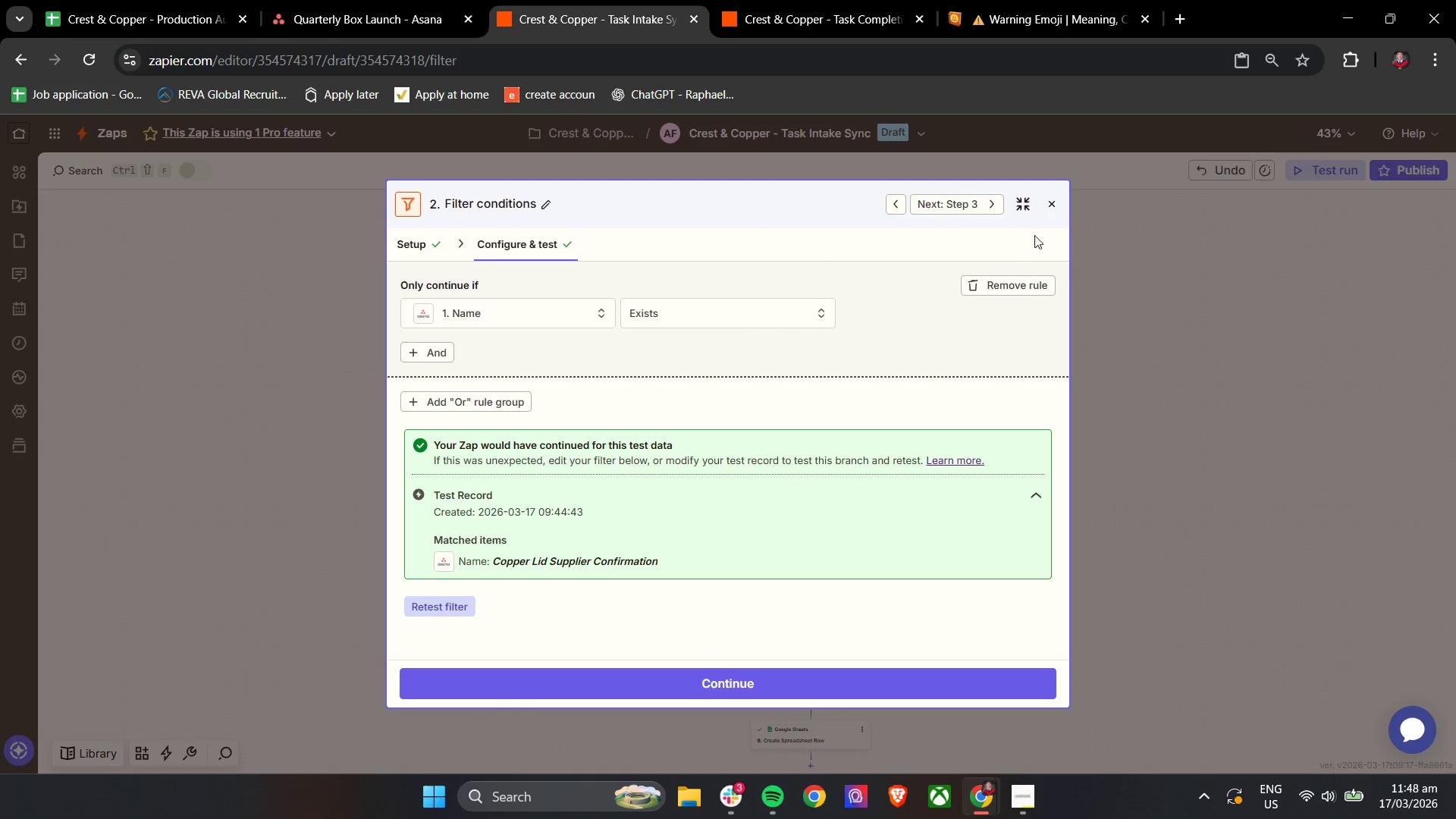 
left_click([1055, 209])
 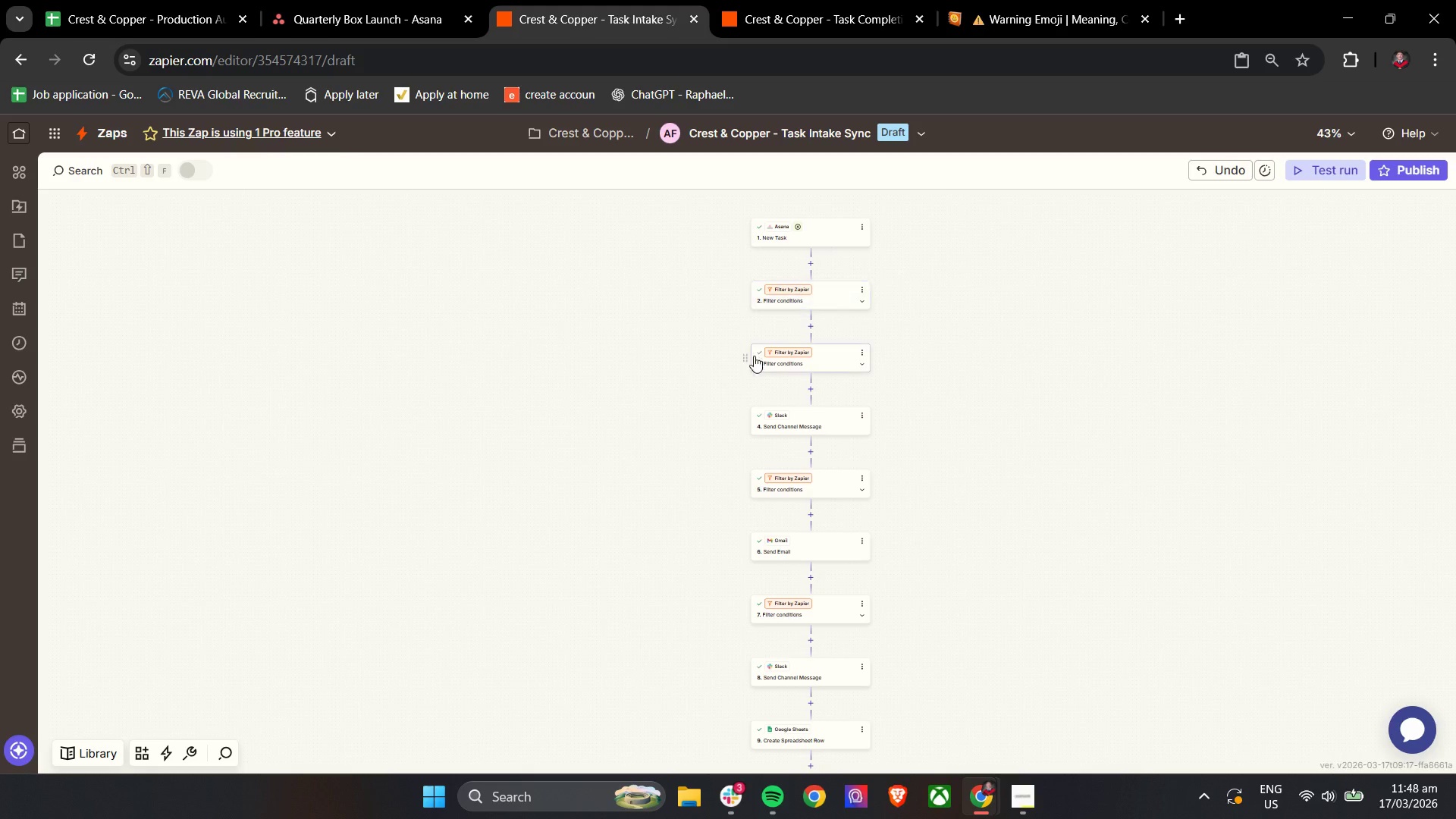 
left_click([792, 356])
 